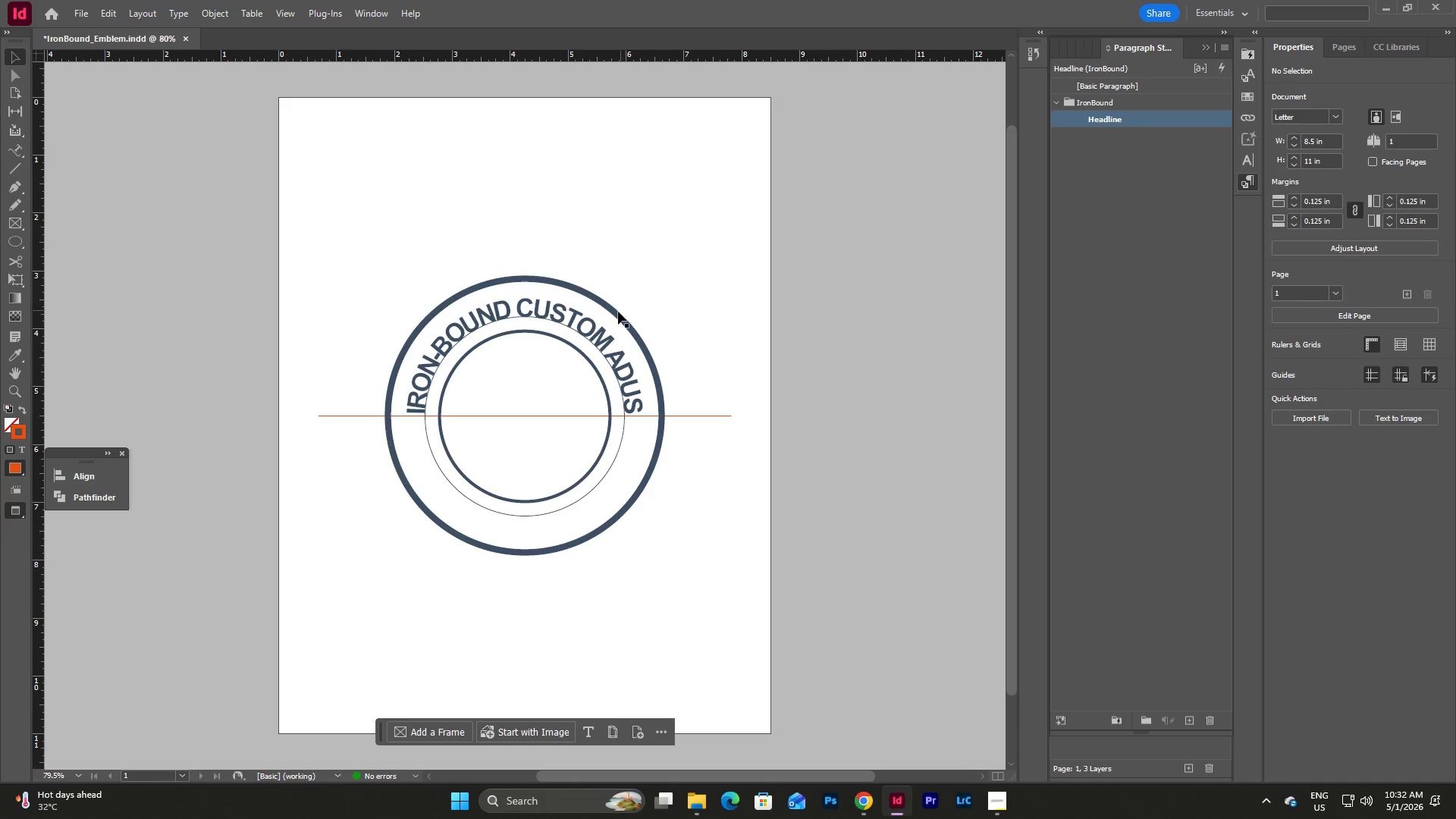 
left_click([617, 316])
 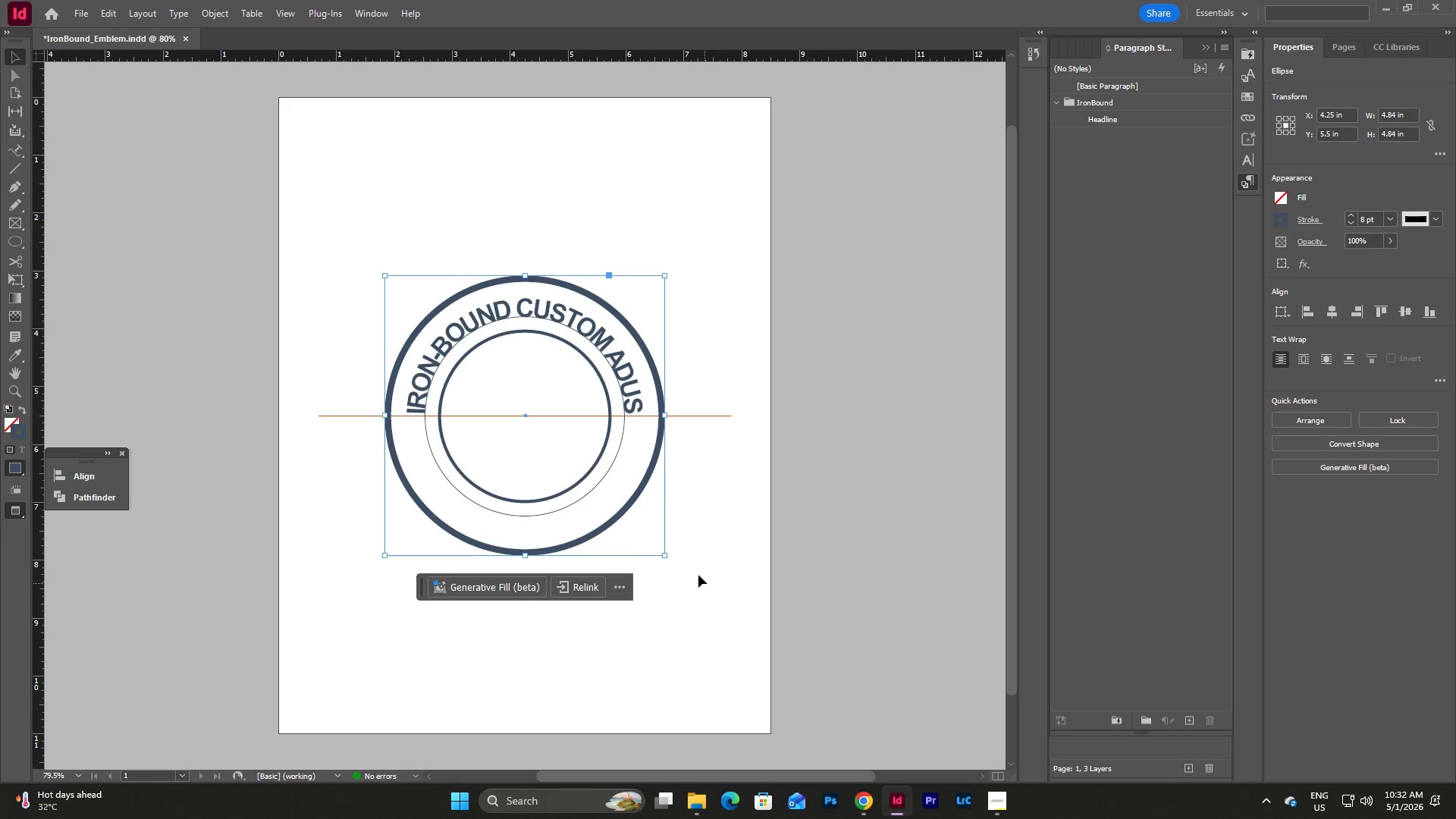 
hold_key(key=ShiftLeft, duration=1.72)
left_click_drag(start_coordinate=[667, 558], to_coordinate=[654, 548])
 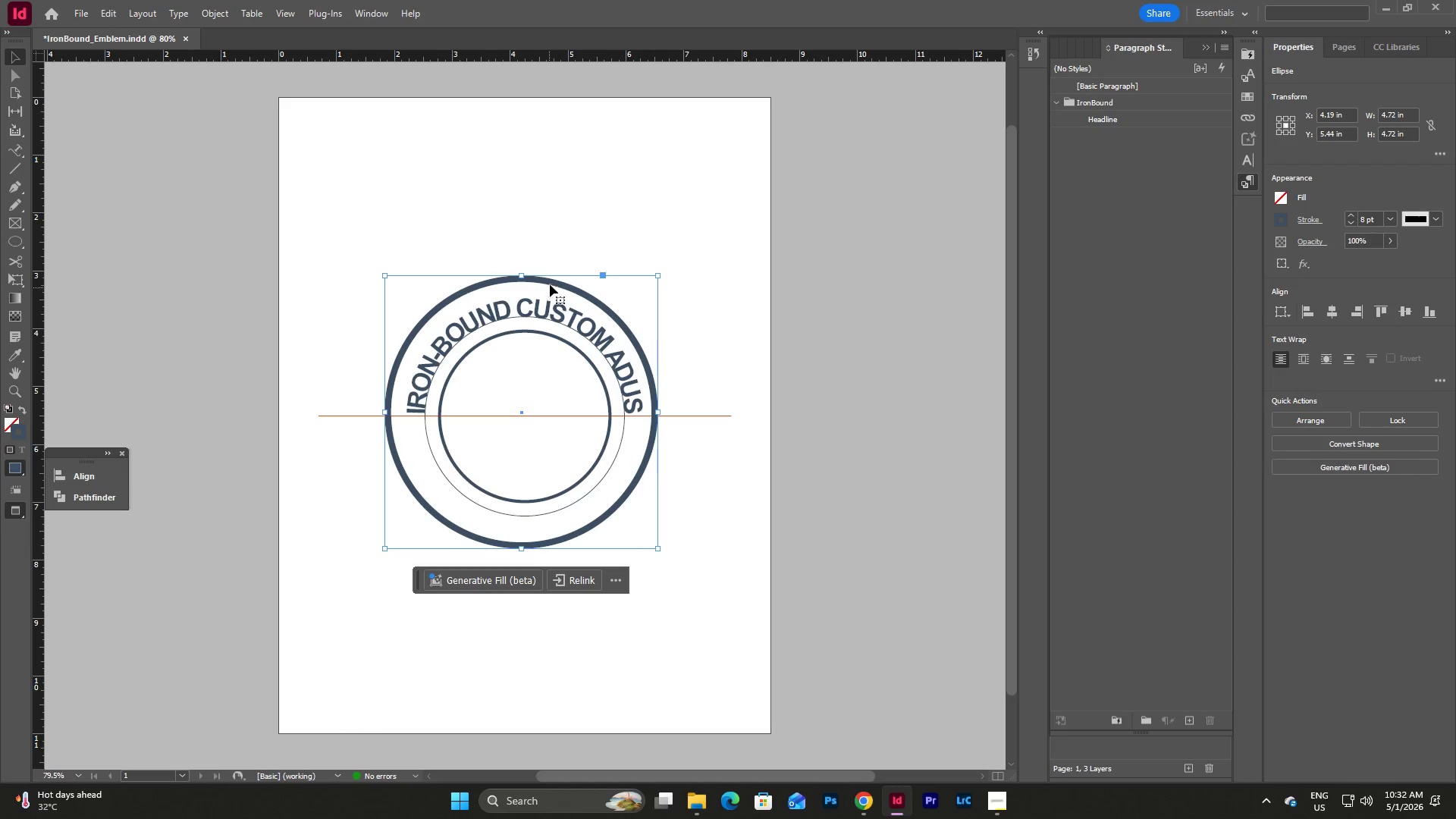 
left_click_drag(start_coordinate=[551, 281], to_coordinate=[556, 283])
 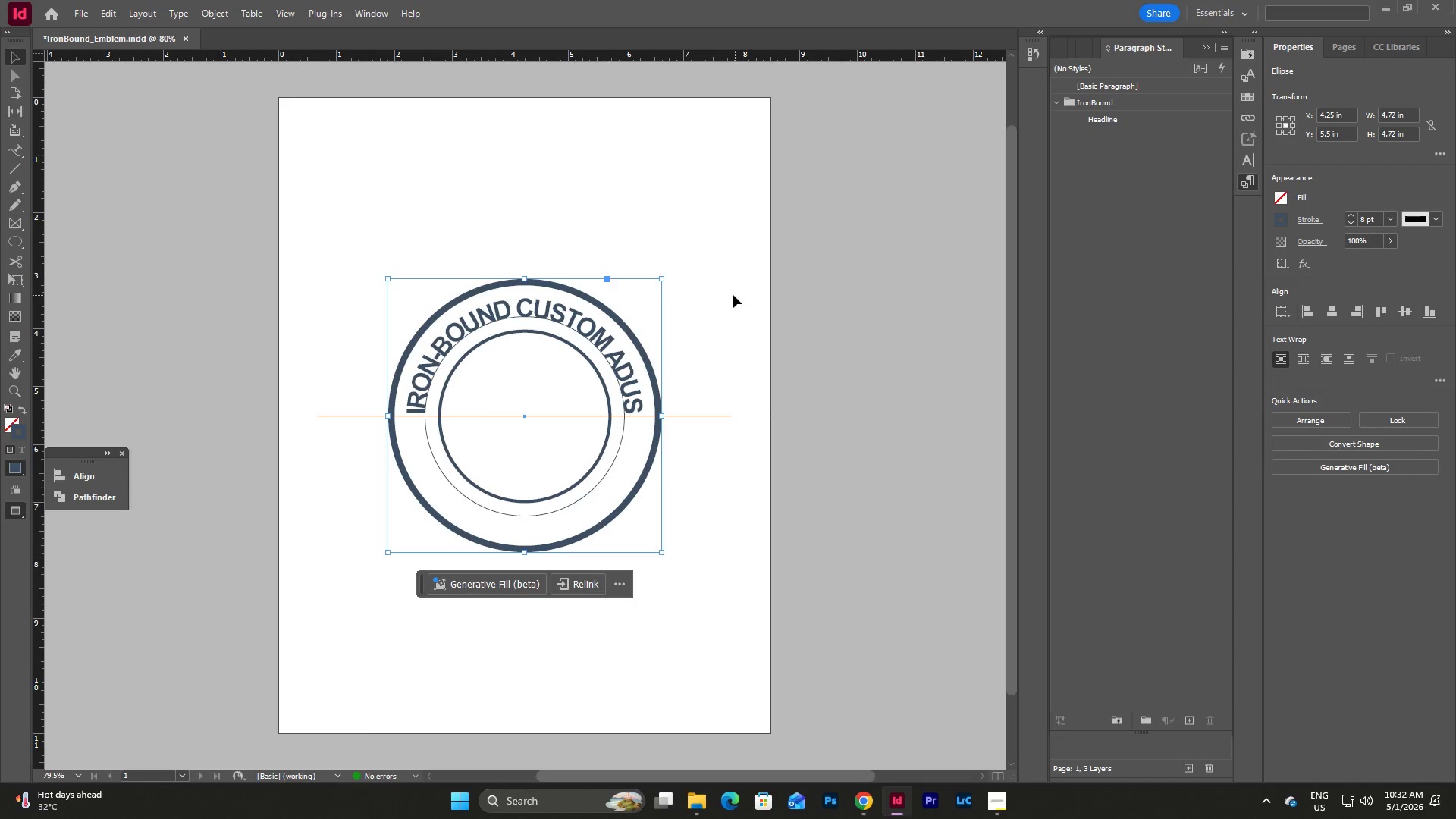 
left_click([713, 298])
 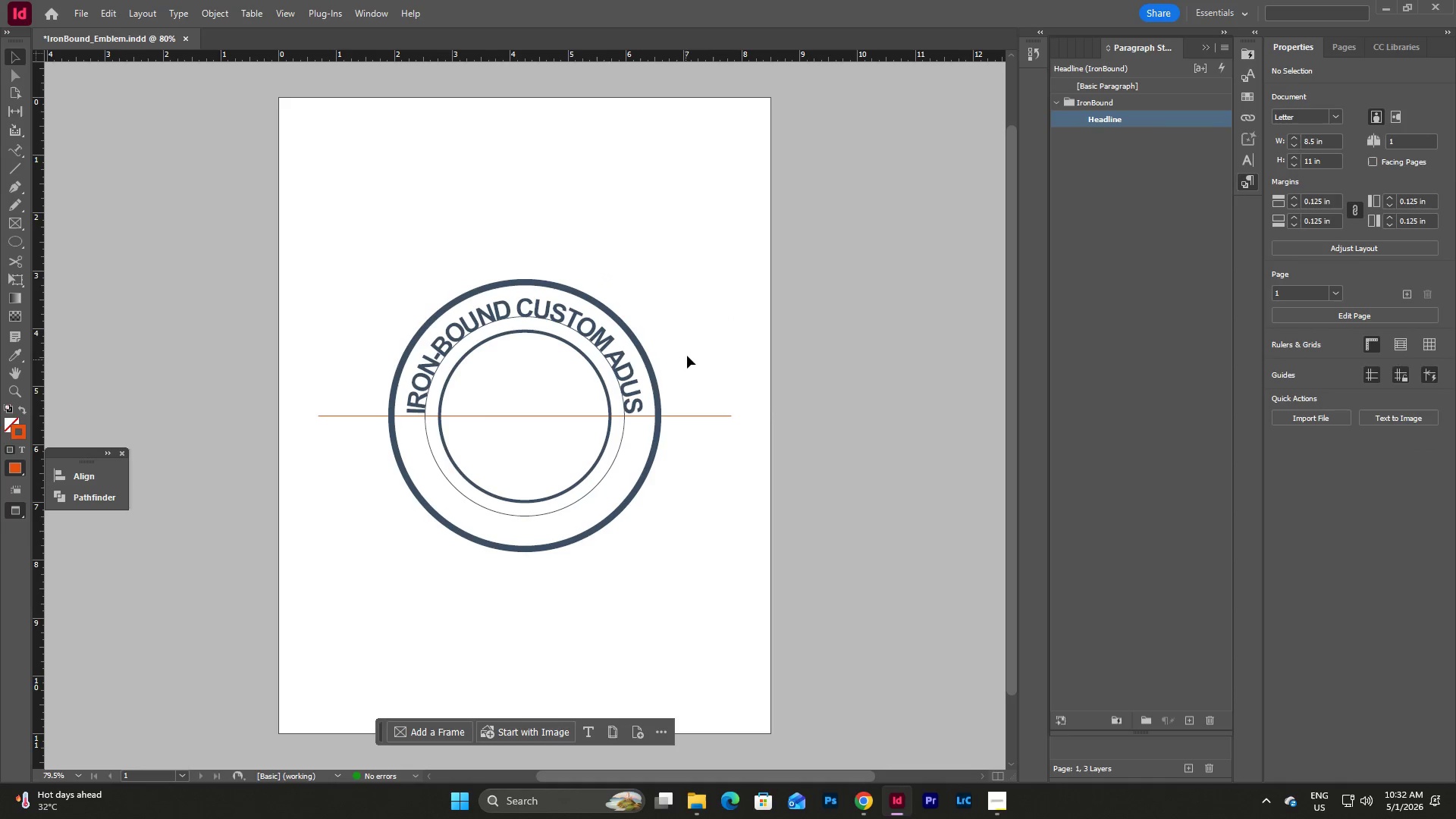 
type(wwww)
 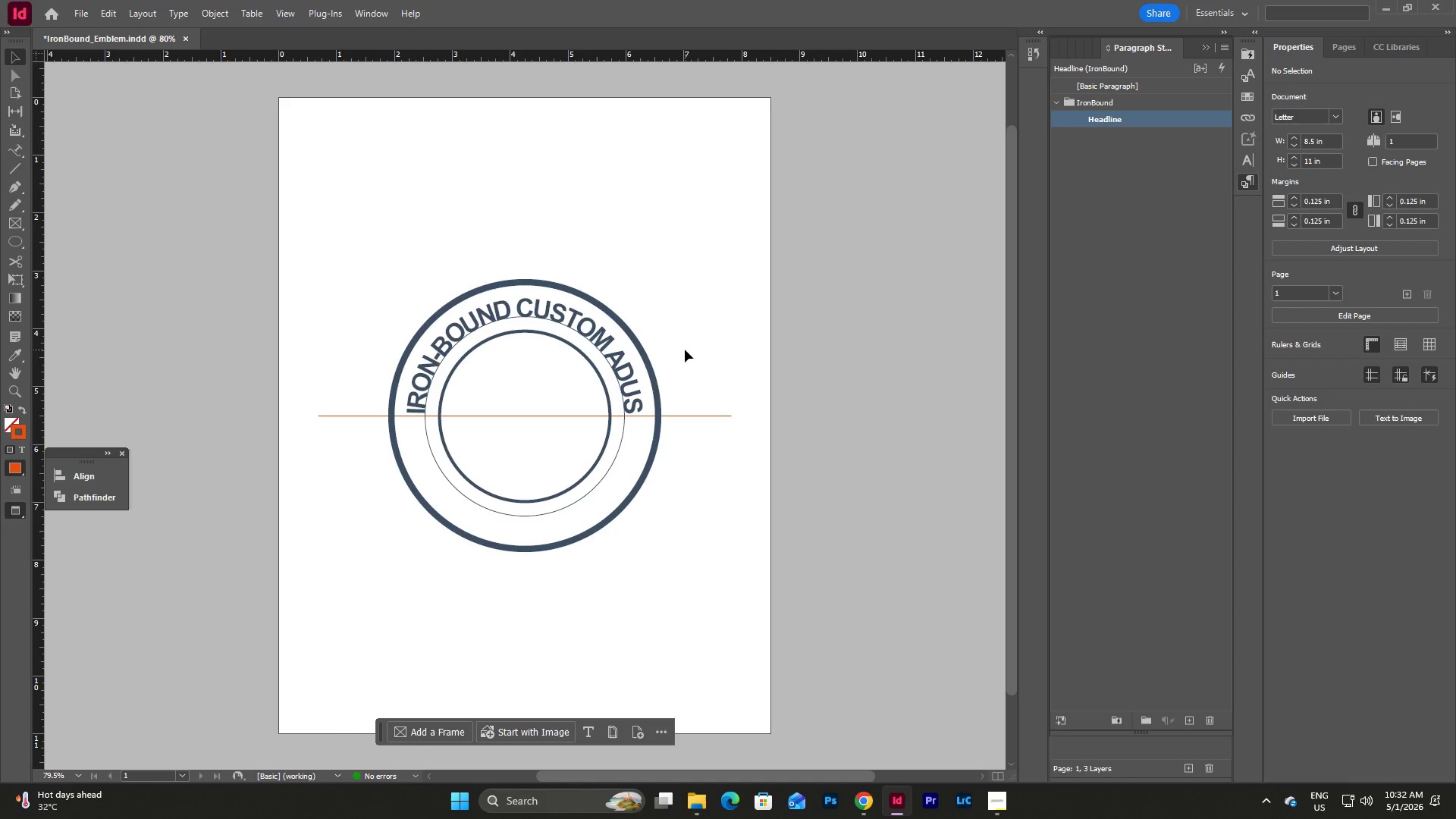 
left_click([685, 350])
 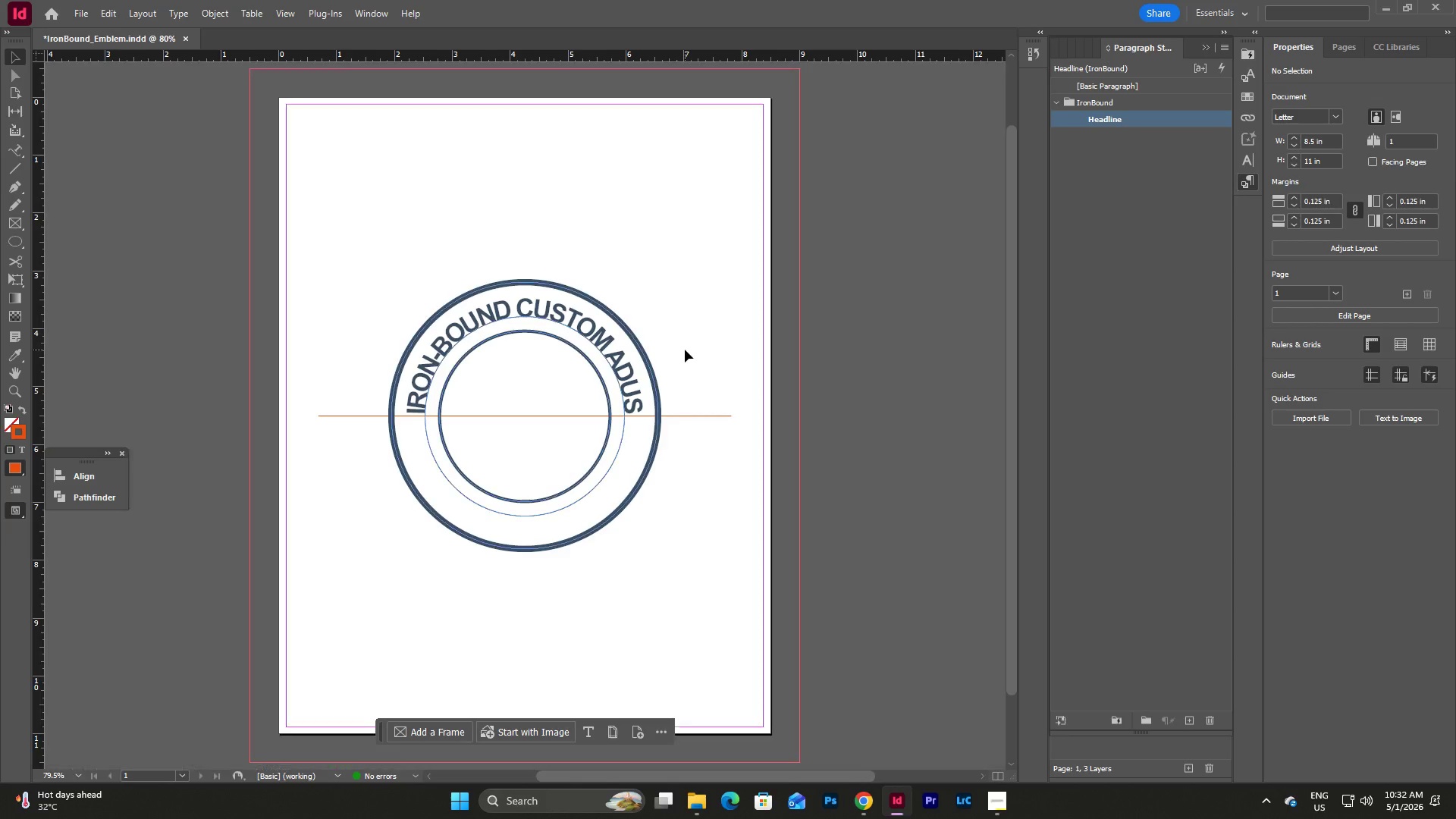 
type(ww)
 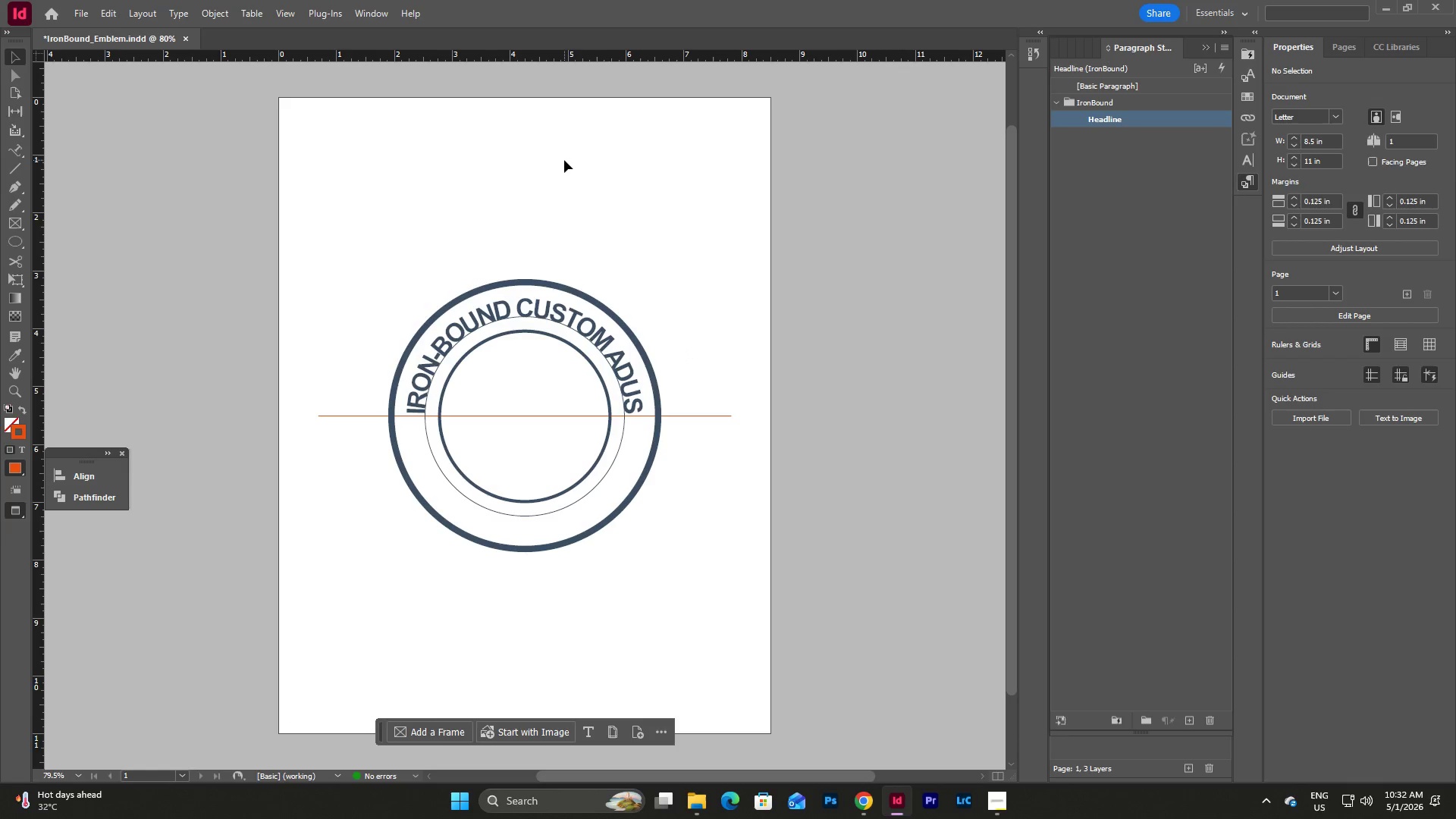 
wait(7.08)
 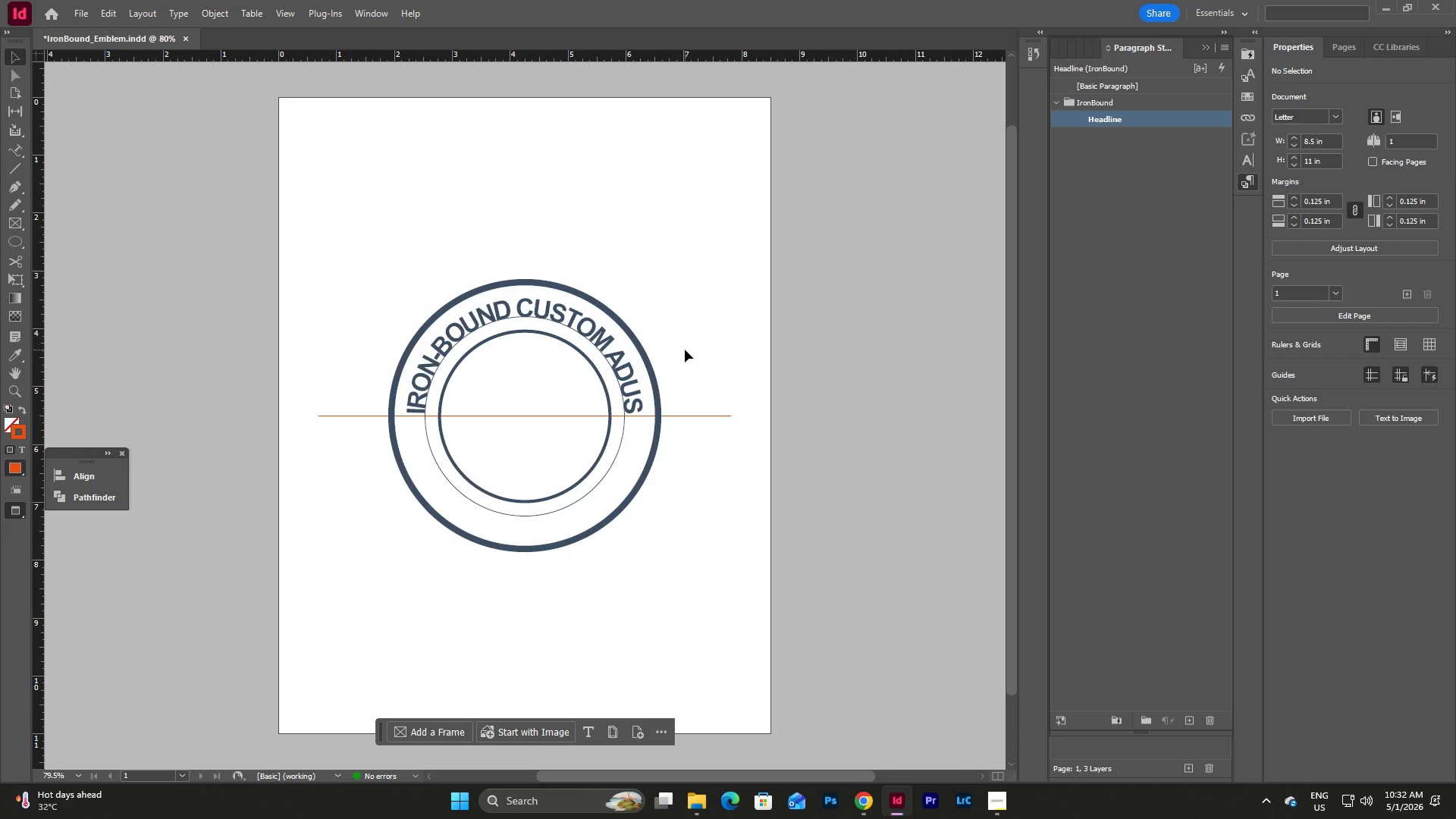 
left_click([598, 349])
 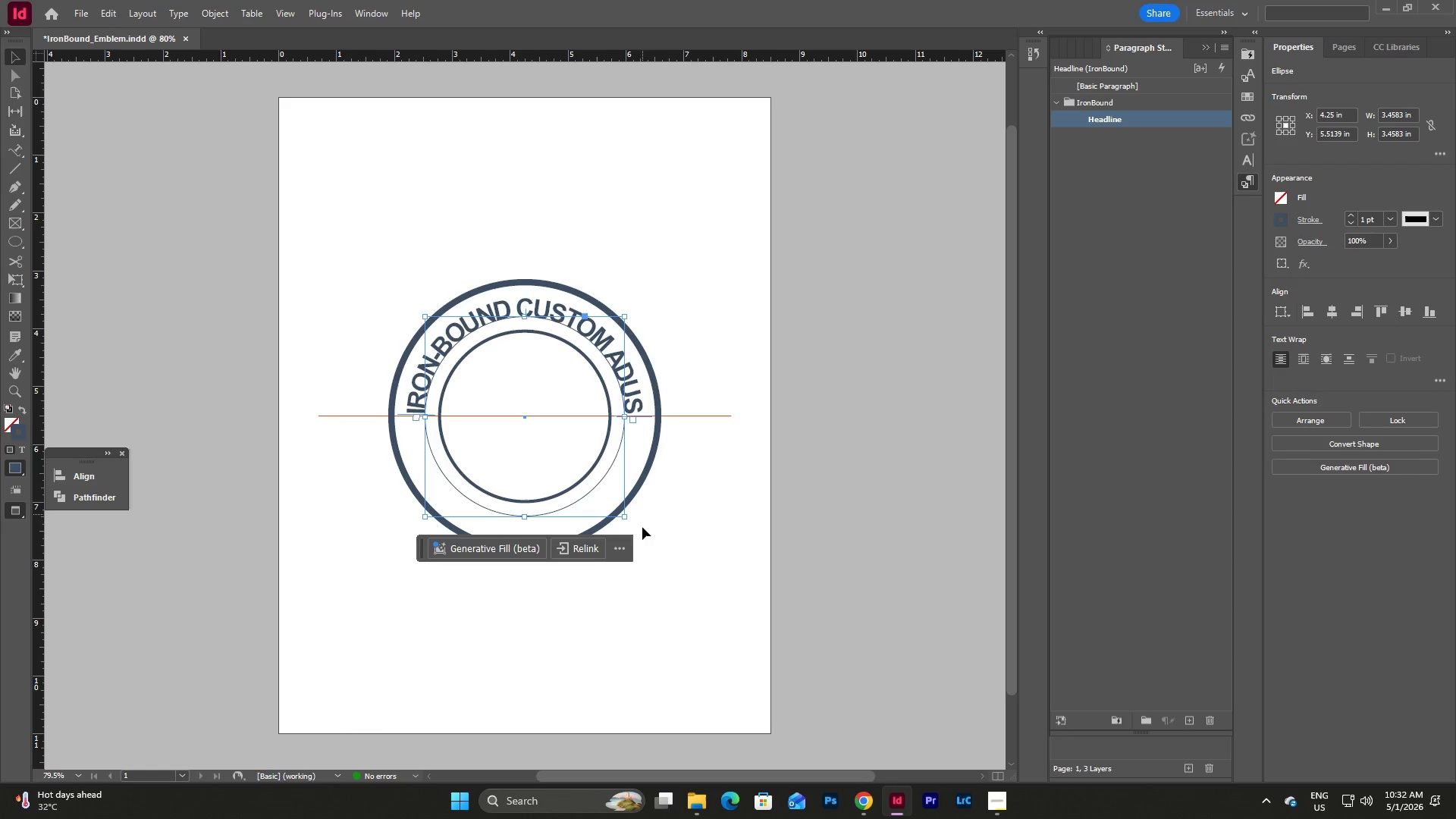 
hold_key(key=ShiftLeft, duration=0.8)
left_click_drag(start_coordinate=[625, 517], to_coordinate=[610, 507])
 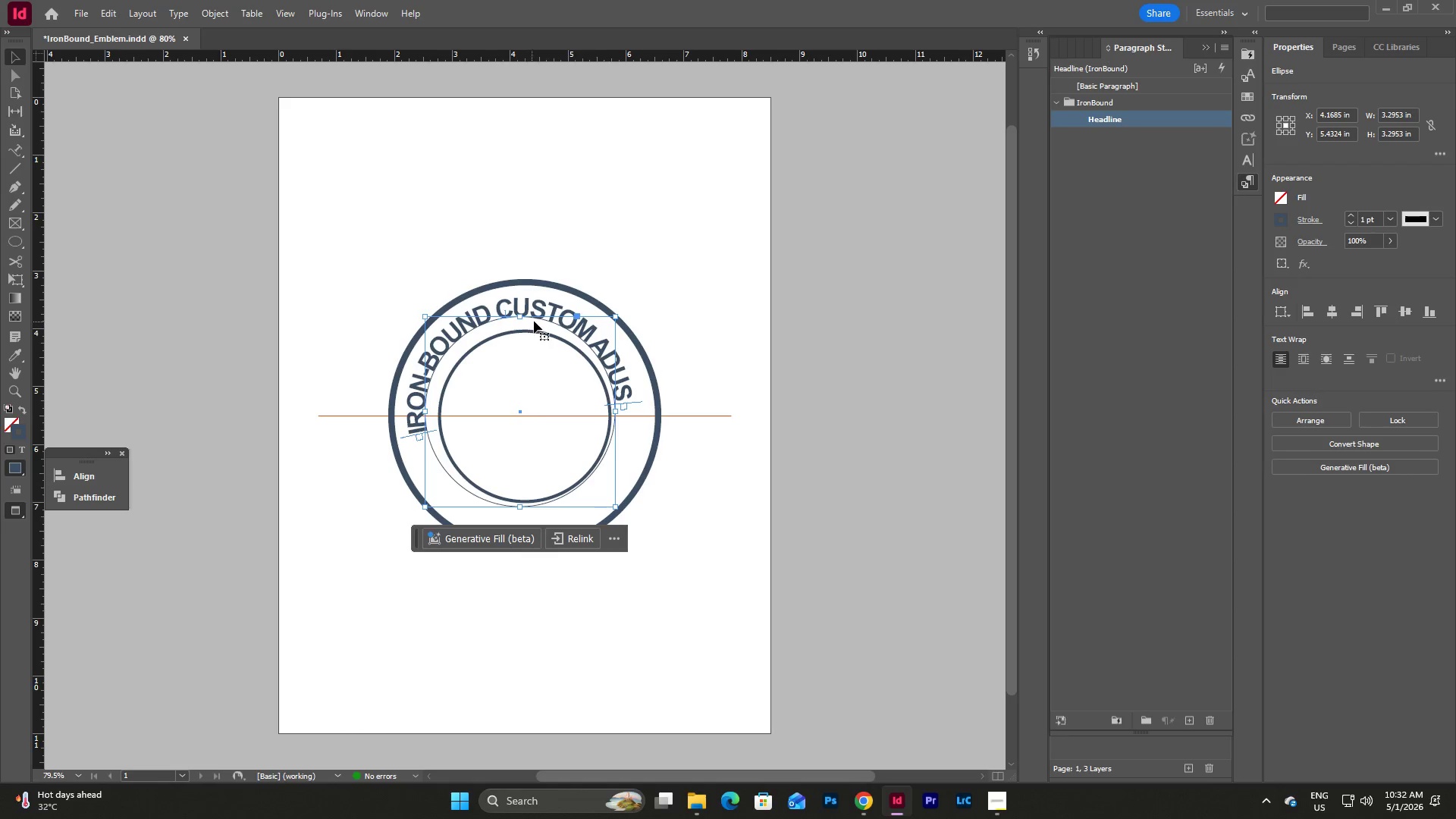 
left_click_drag(start_coordinate=[535, 320], to_coordinate=[539, 322])
 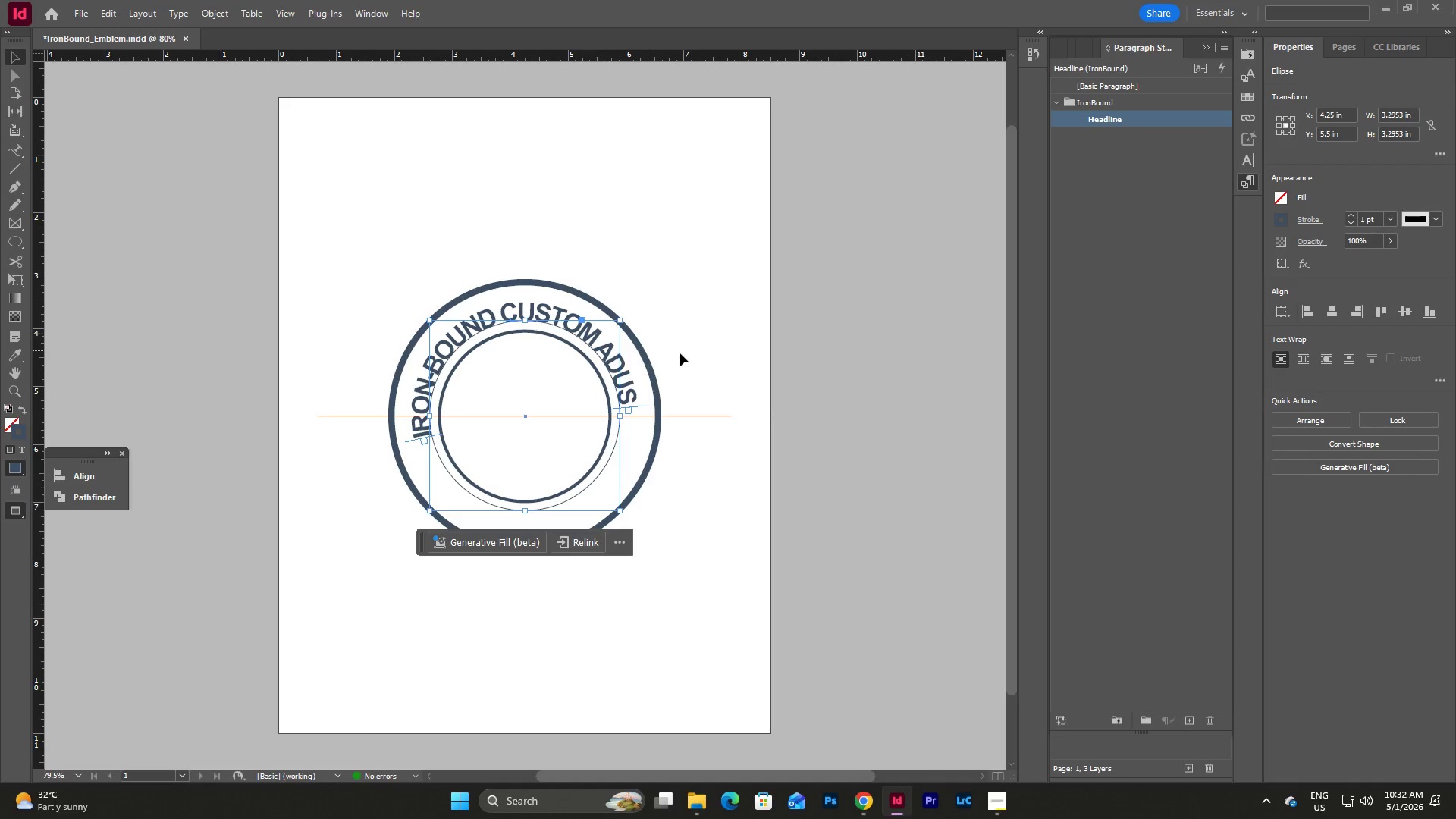 
left_click([693, 353])
 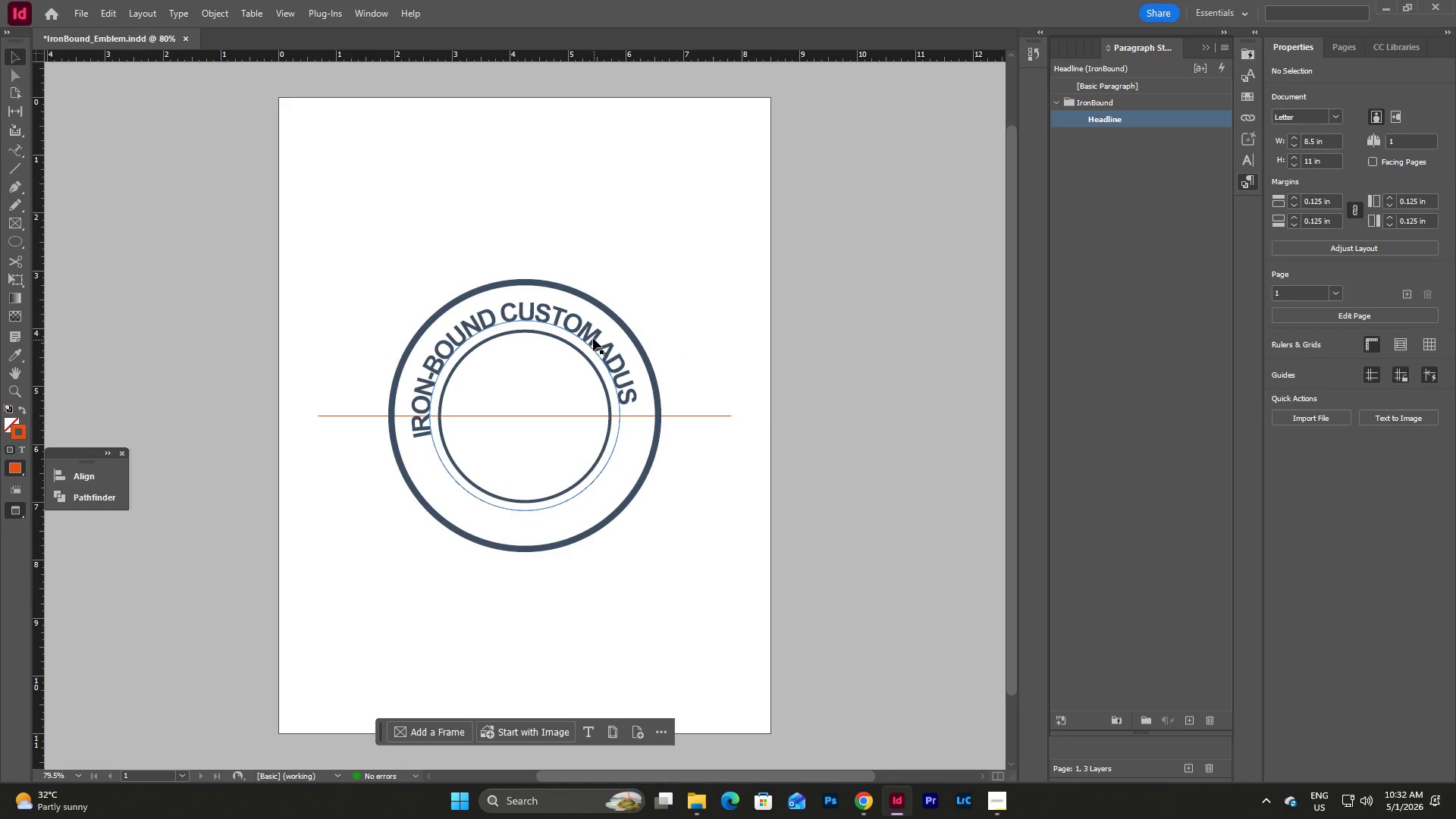 
left_click([590, 333])
 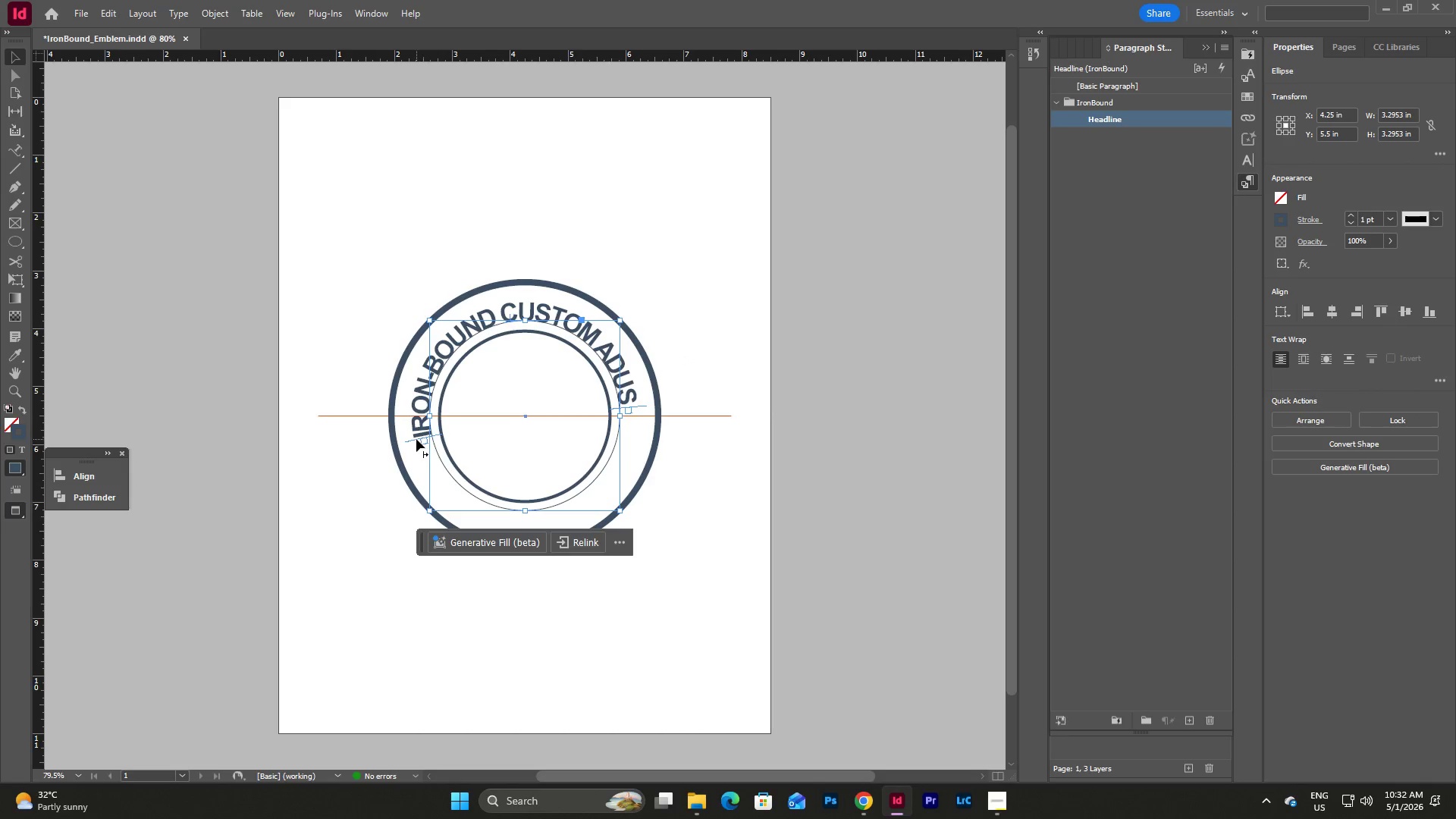 
left_click_drag(start_coordinate=[416, 439], to_coordinate=[410, 414])
 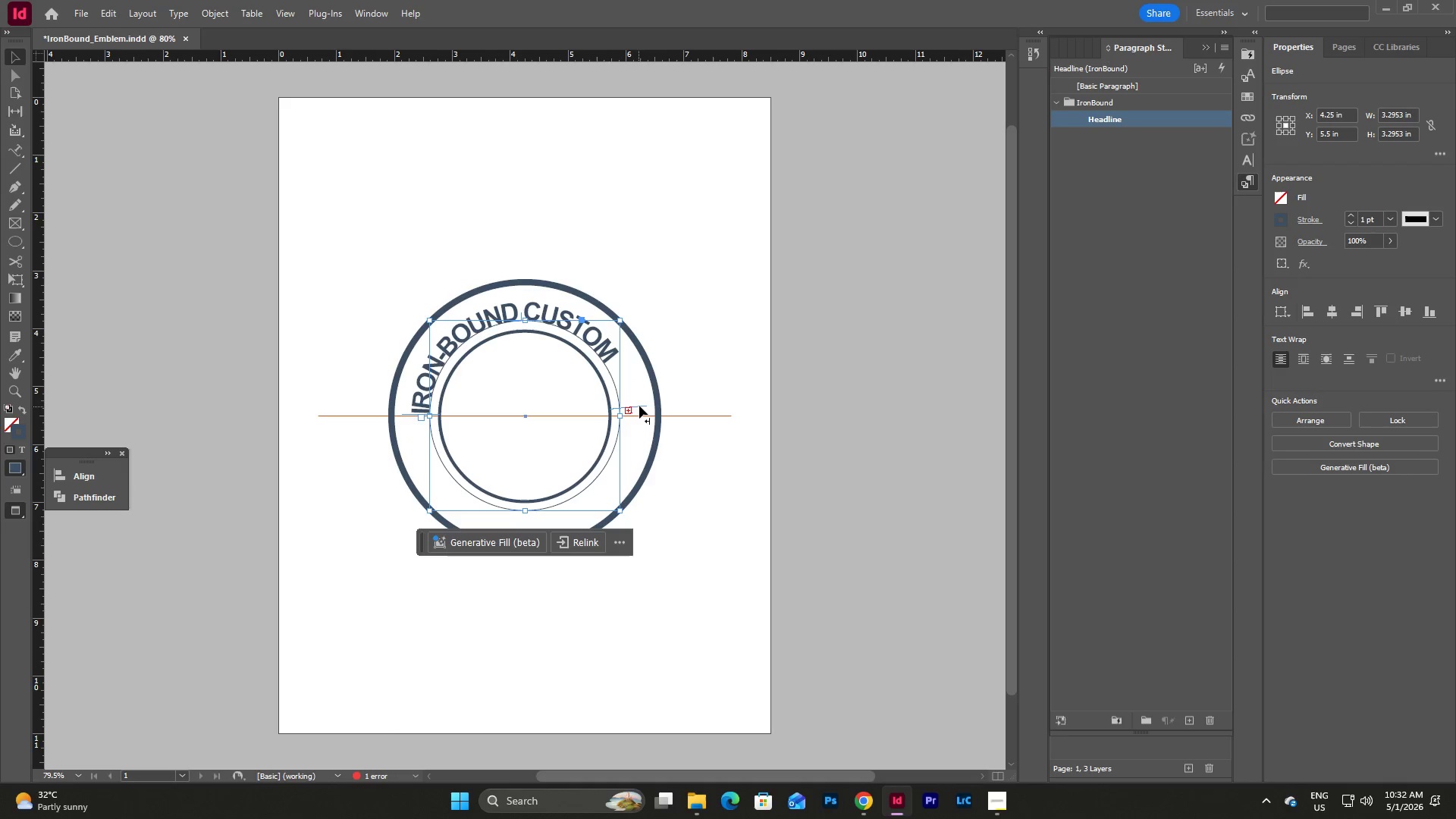 
left_click_drag(start_coordinate=[640, 406], to_coordinate=[640, 420])
 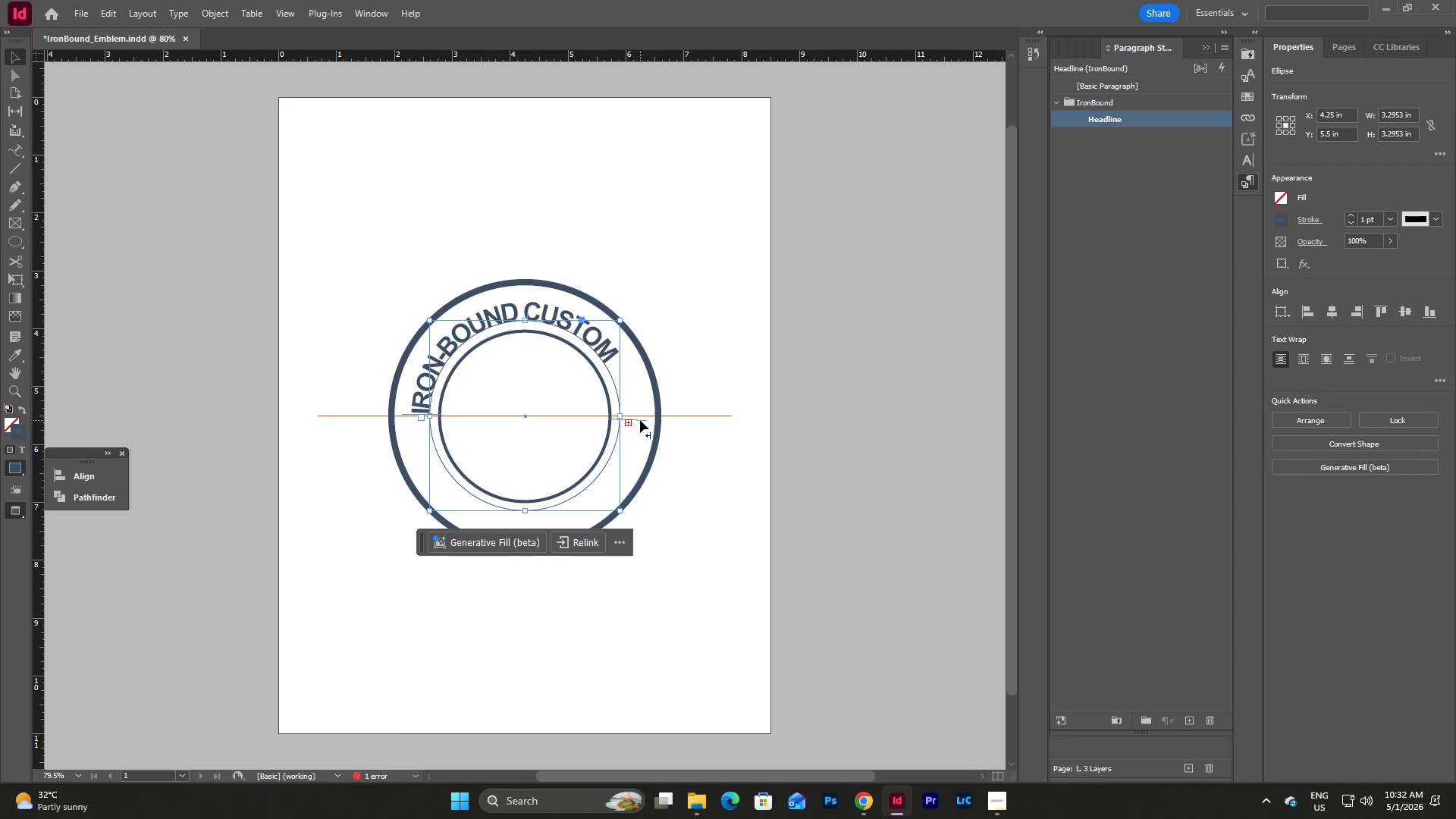 
left_click_drag(start_coordinate=[640, 420], to_coordinate=[639, 425])
 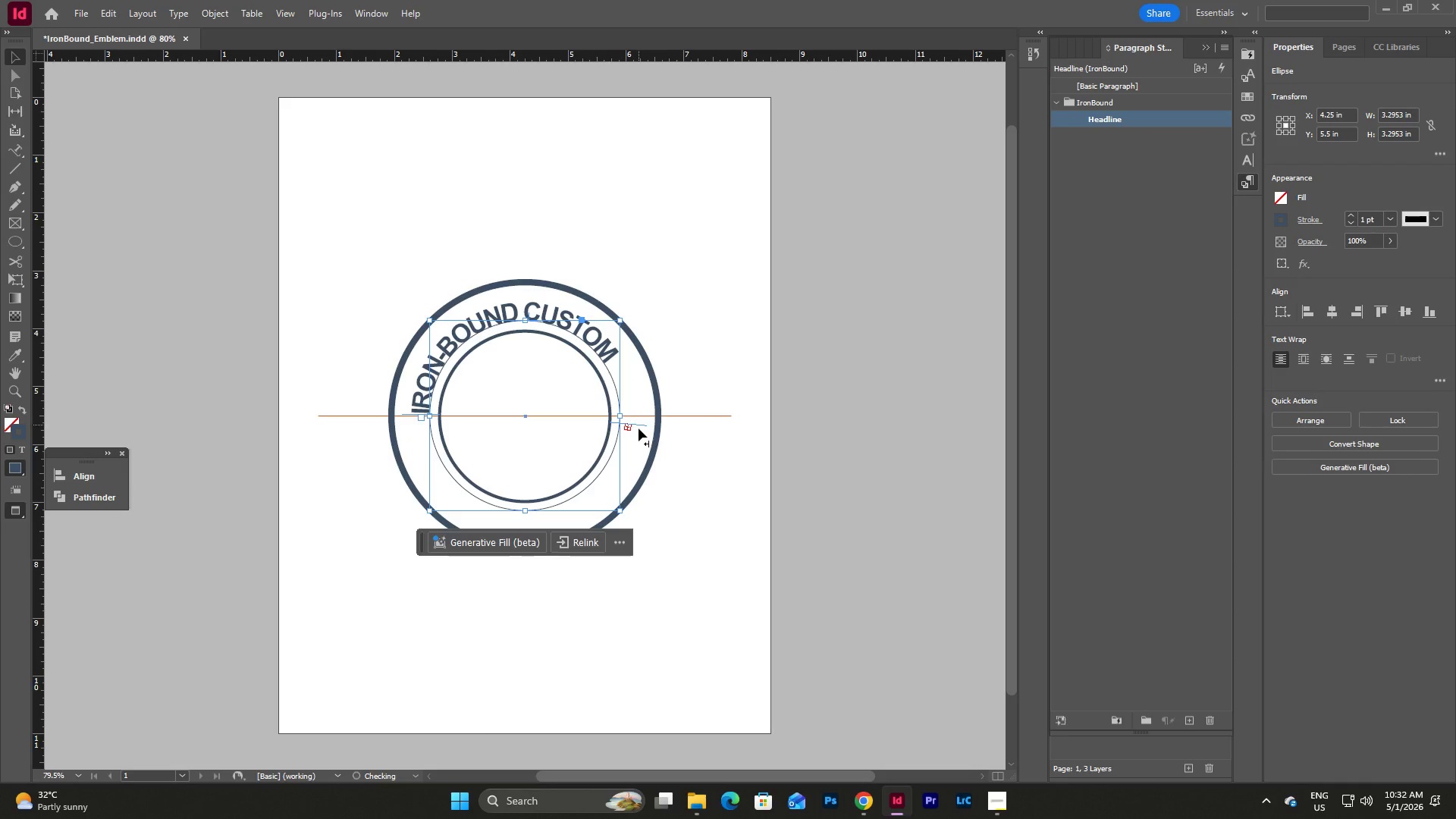 
left_click_drag(start_coordinate=[639, 425], to_coordinate=[637, 439])
 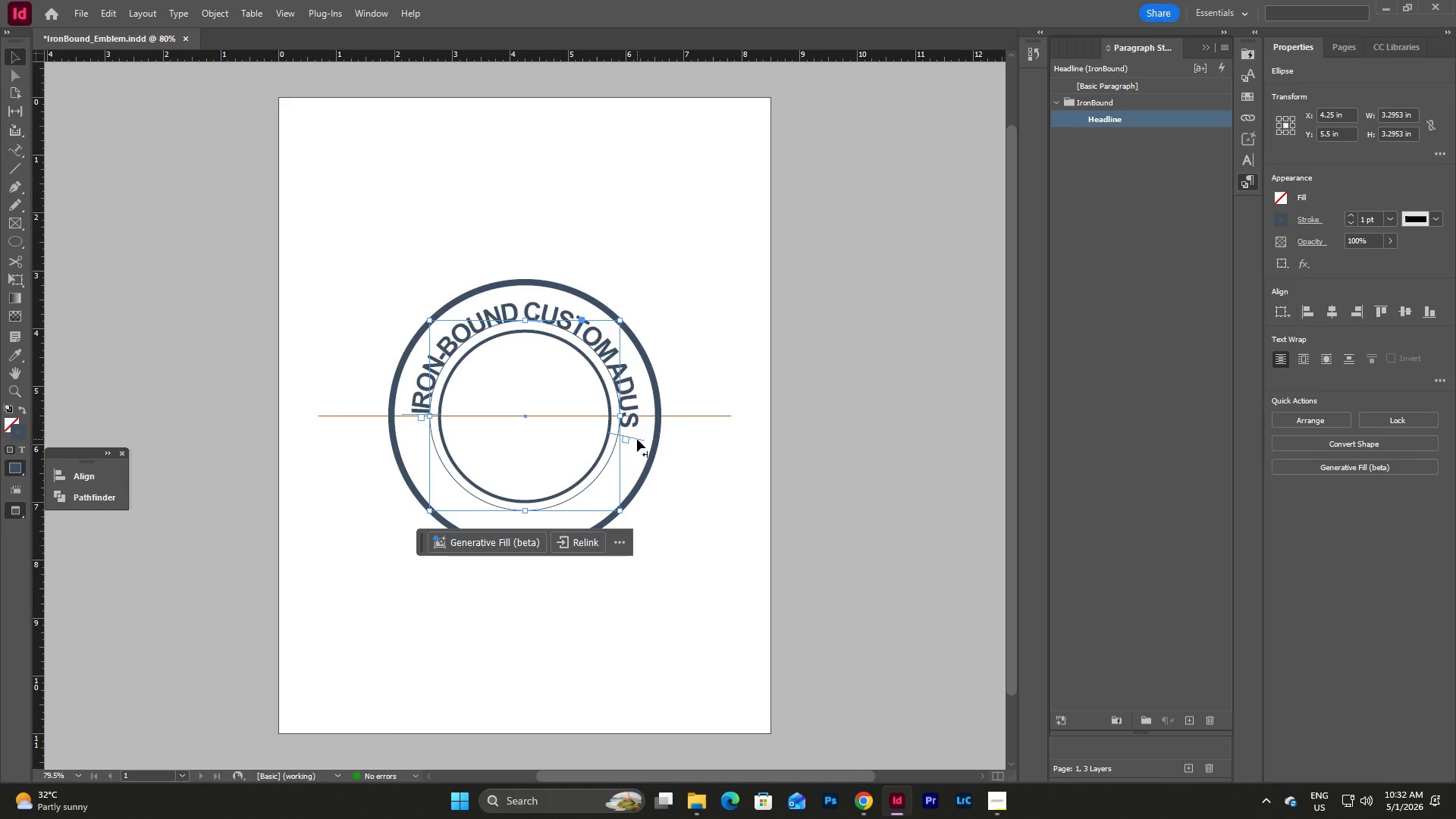 
left_click([694, 454])
 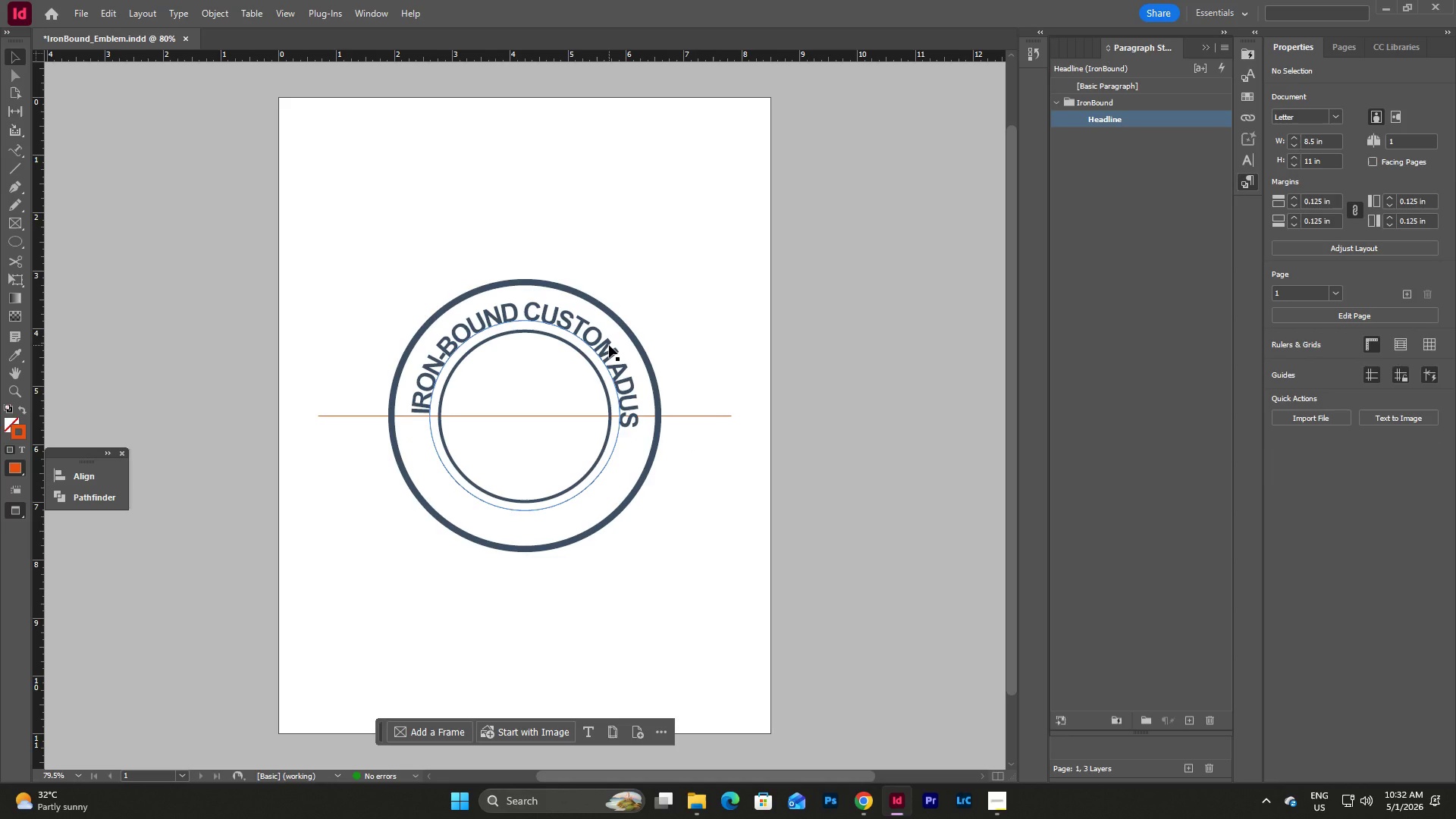 
left_click([609, 345])
 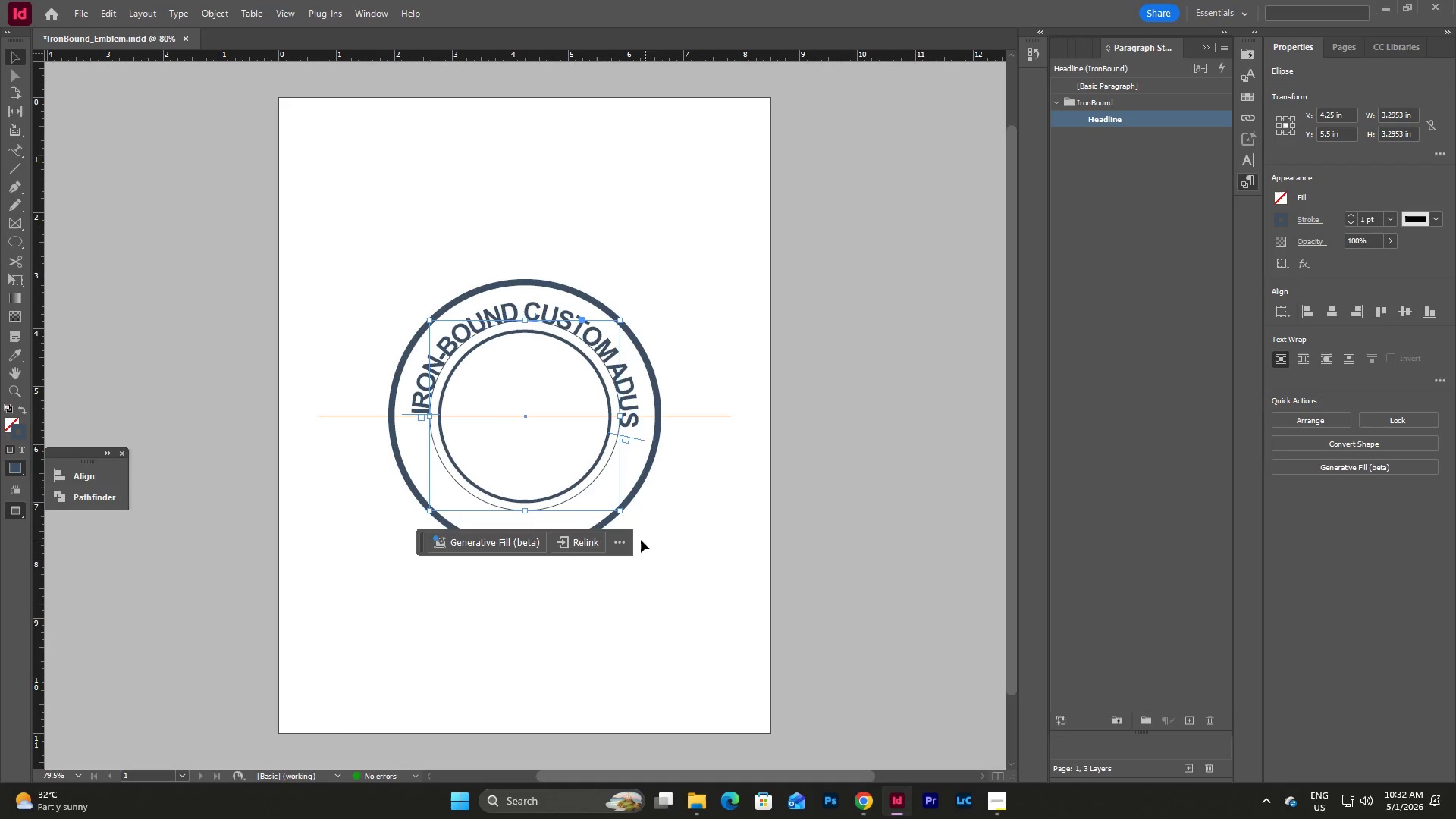 
hold_key(key=ShiftLeft, duration=2.08)
left_click_drag(start_coordinate=[620, 513], to_coordinate=[613, 507])
 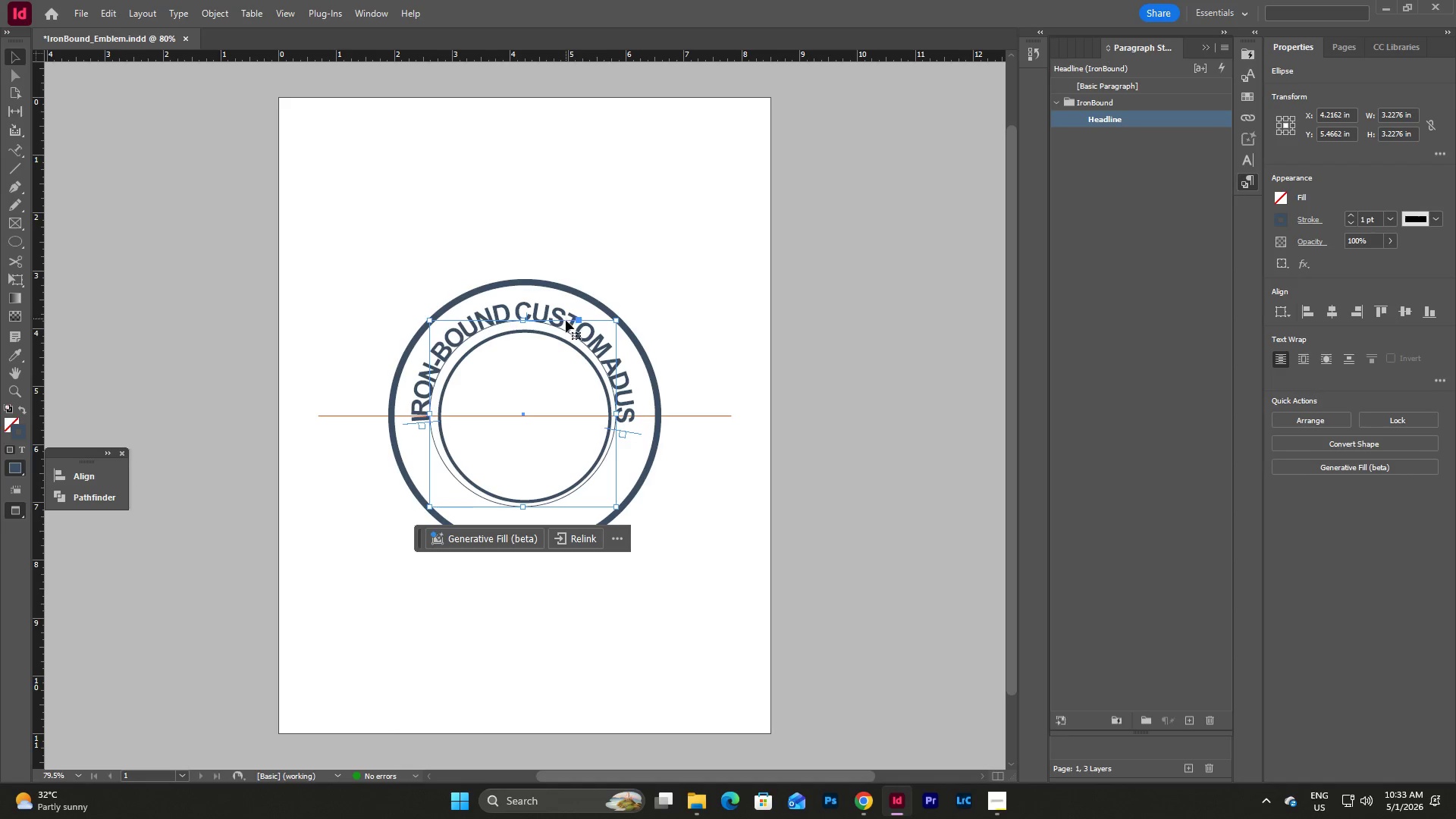 
left_click_drag(start_coordinate=[565, 327], to_coordinate=[666, 527])
 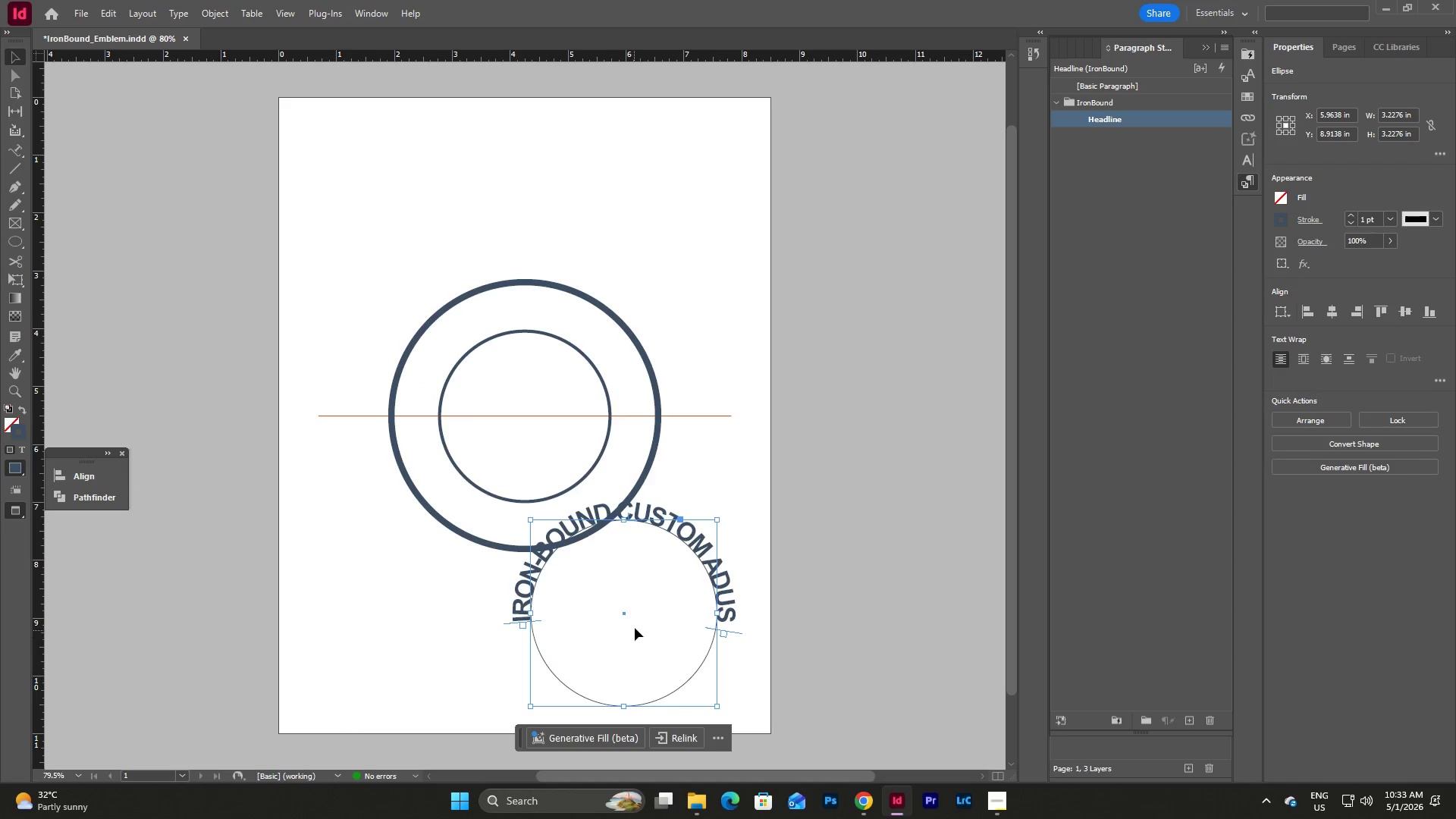 
left_click_drag(start_coordinate=[633, 619], to_coordinate=[607, 487])
 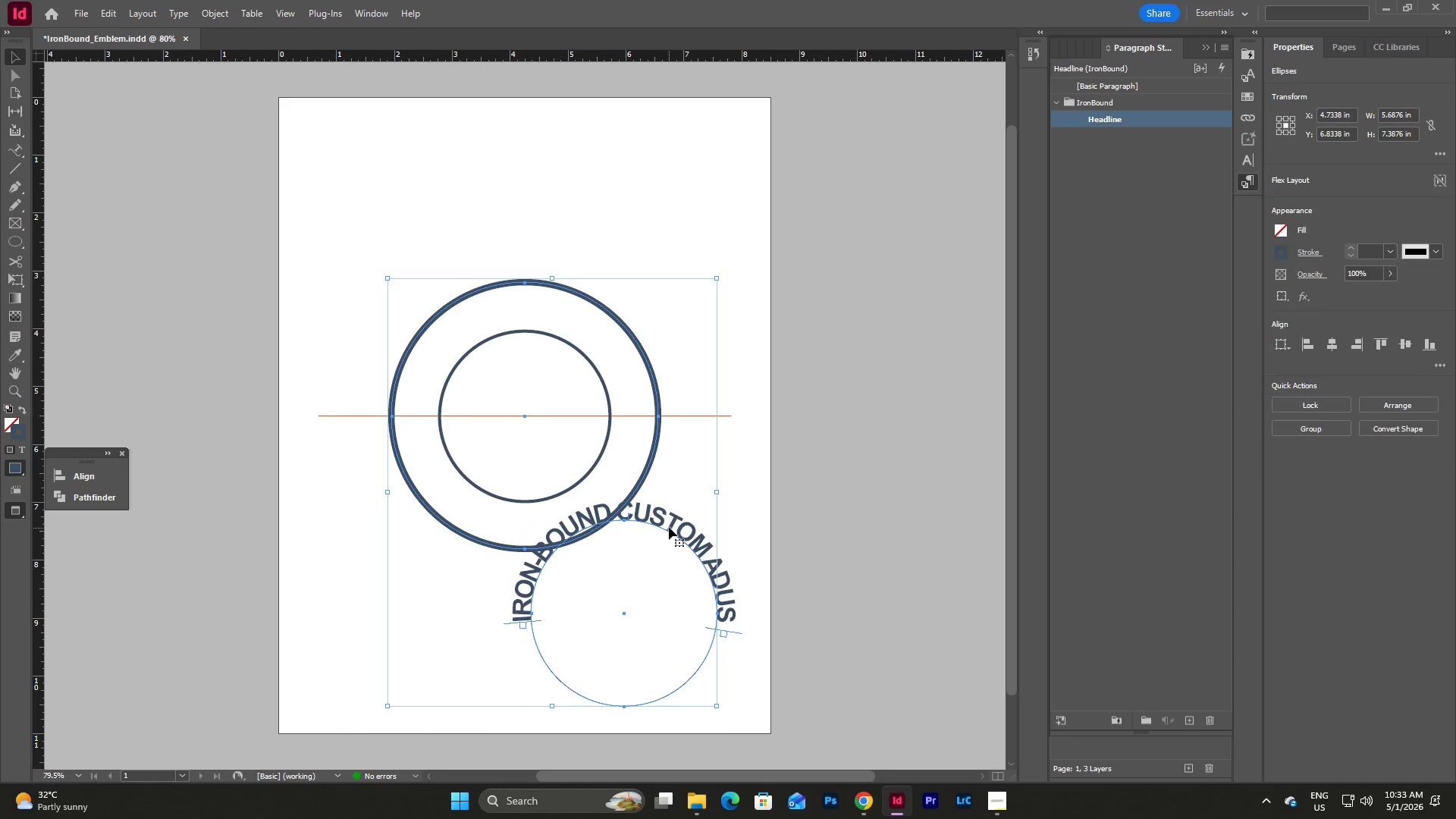 
left_click_drag(start_coordinate=[668, 527], to_coordinate=[664, 516])
 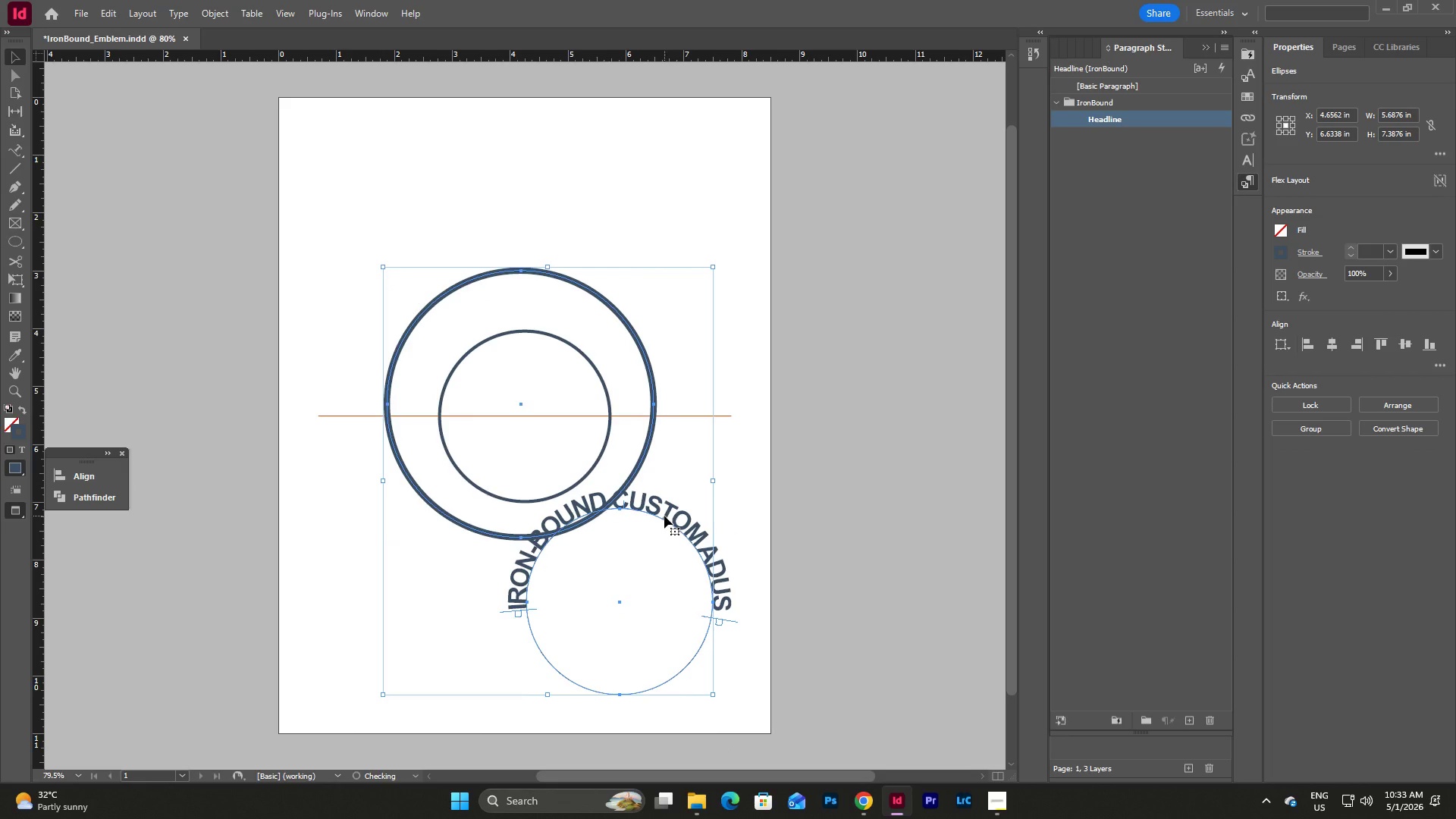 
key(Control+Z)
 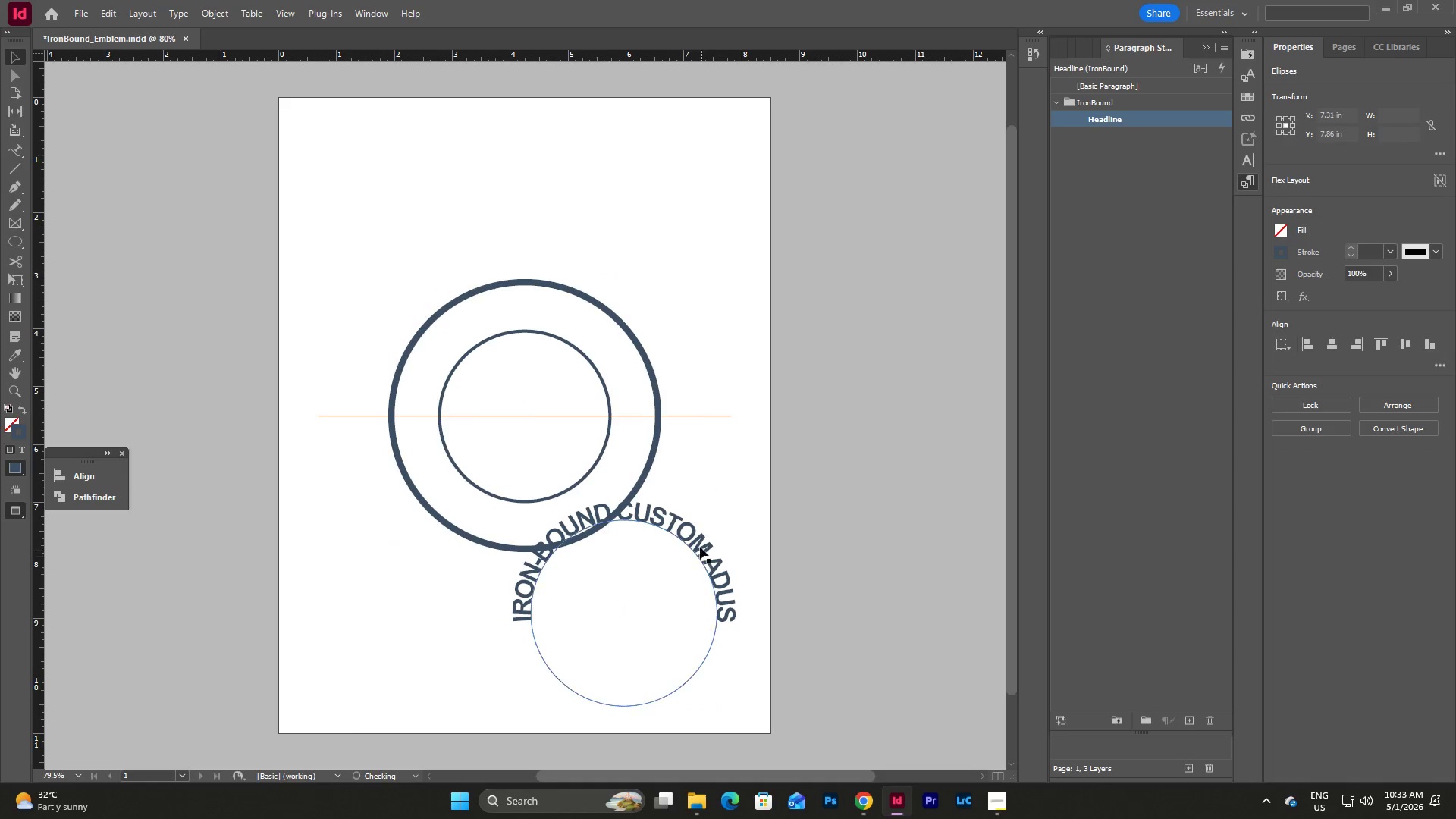 
left_click_drag(start_coordinate=[694, 534], to_coordinate=[595, 337])
 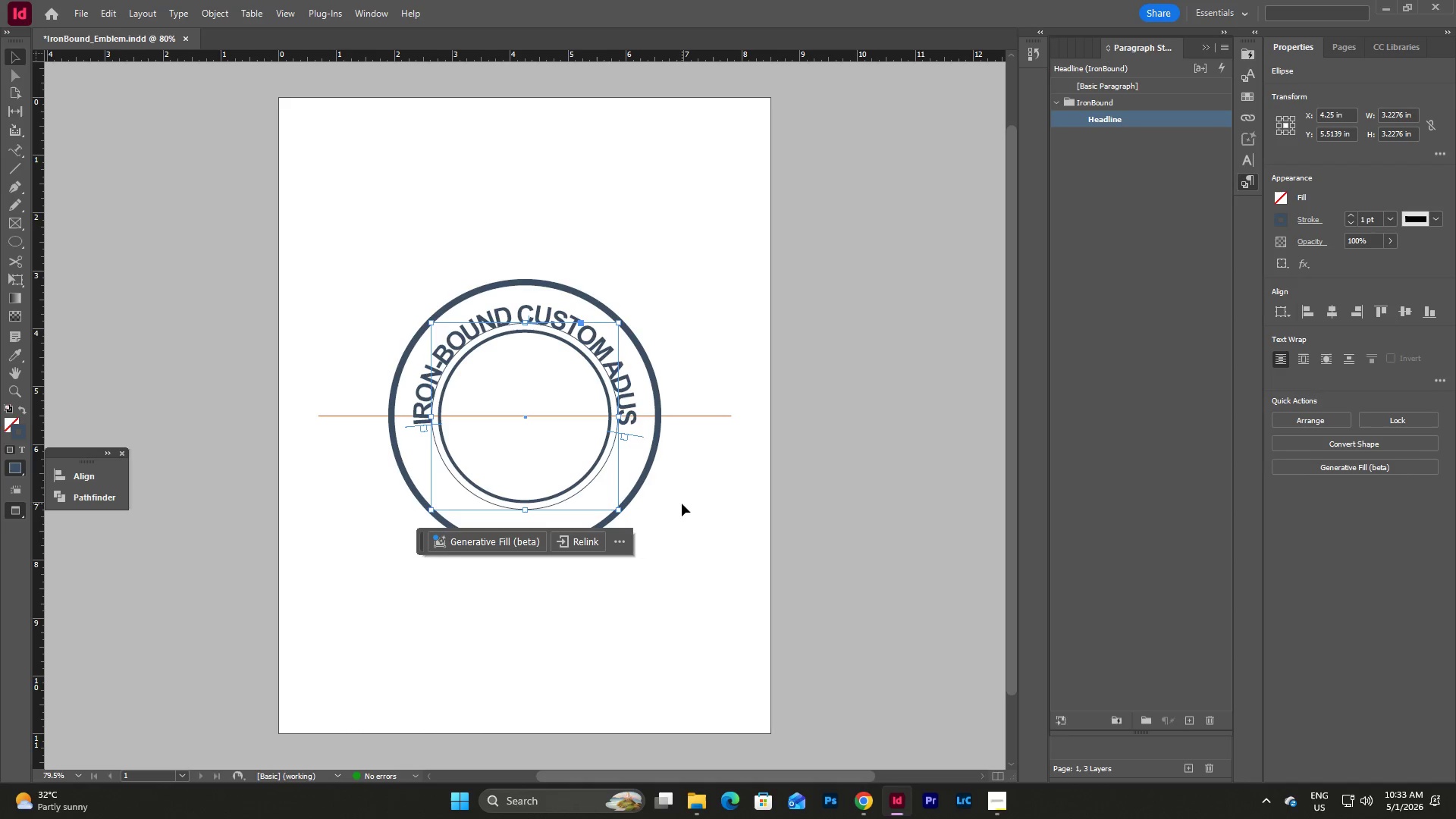 
left_click([682, 504])
 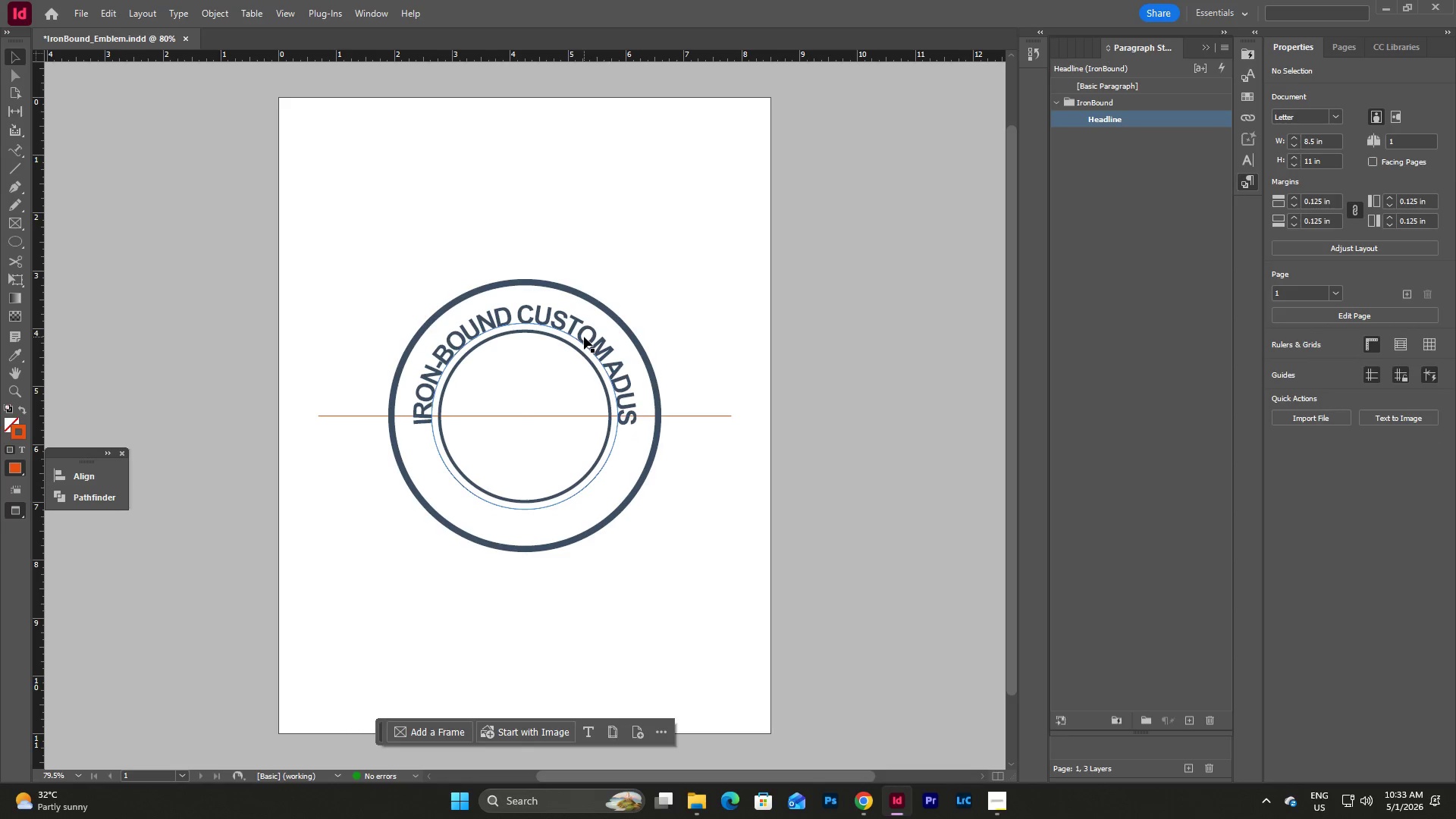 
left_click([584, 337])
 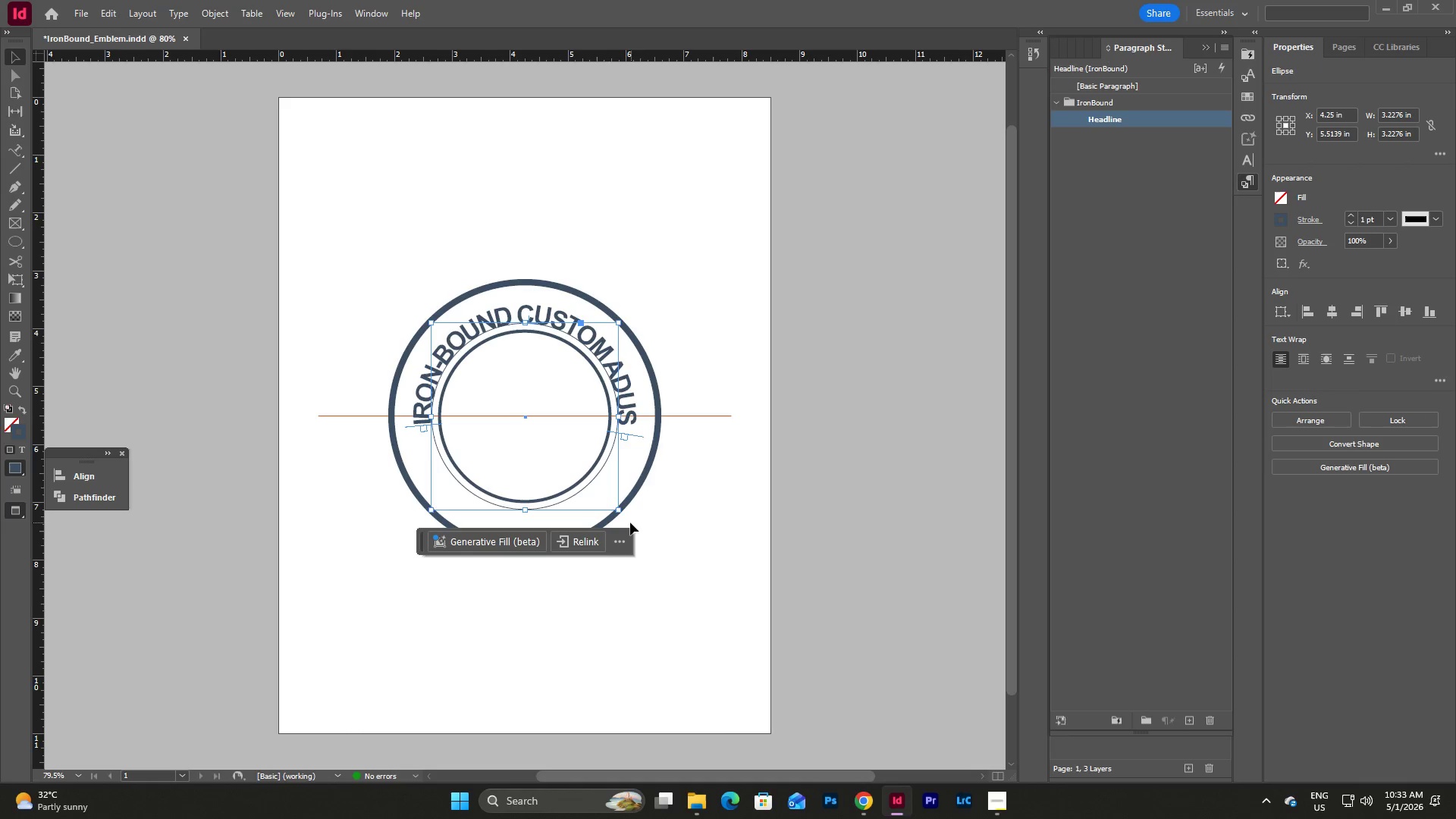 
hold_key(key=ShiftLeft, duration=2.16)
left_click_drag(start_coordinate=[620, 512], to_coordinate=[614, 503])
 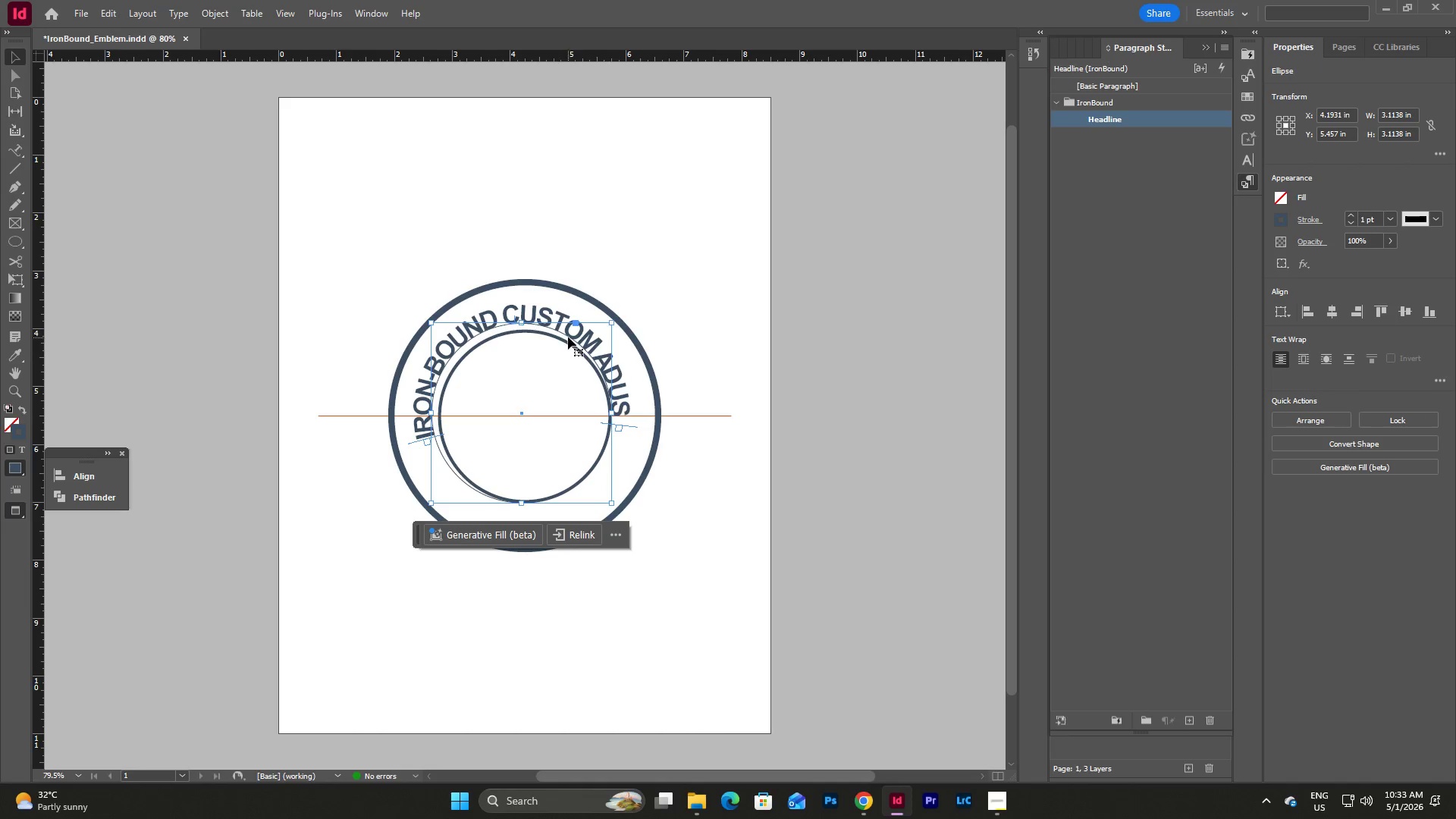 
left_click_drag(start_coordinate=[573, 332], to_coordinate=[577, 336])
 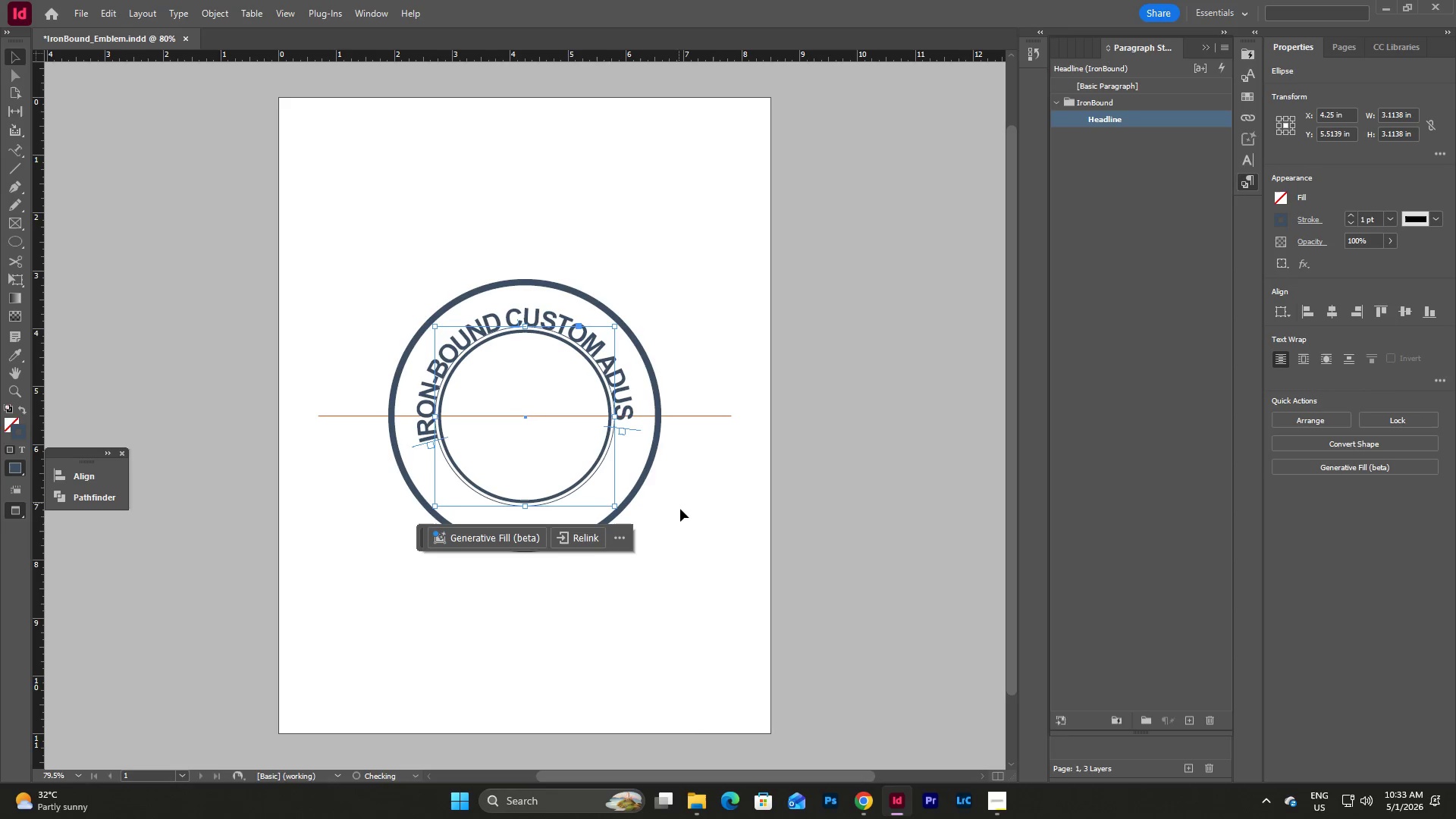 
left_click([680, 510])
 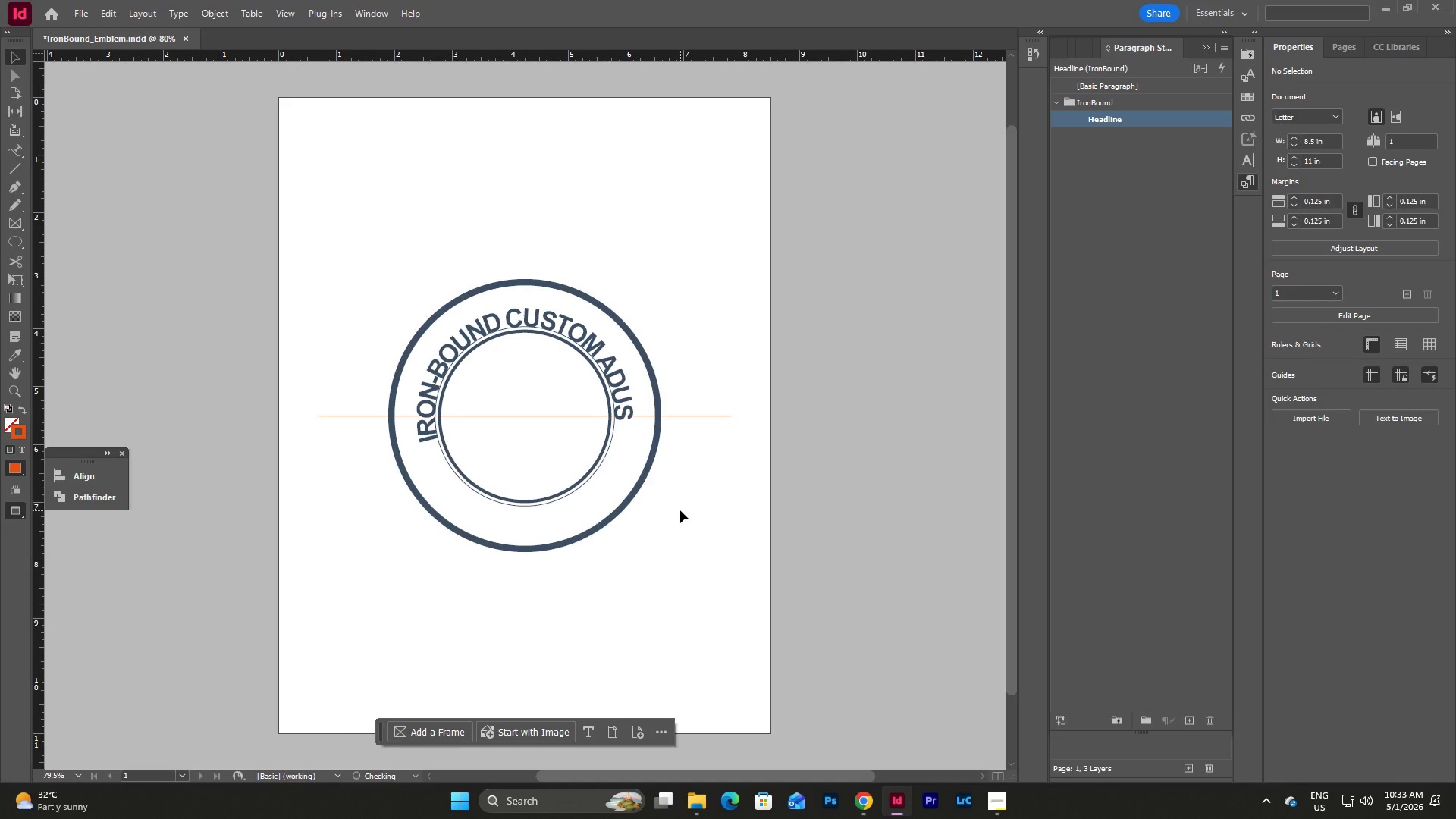 
left_click([680, 510])
 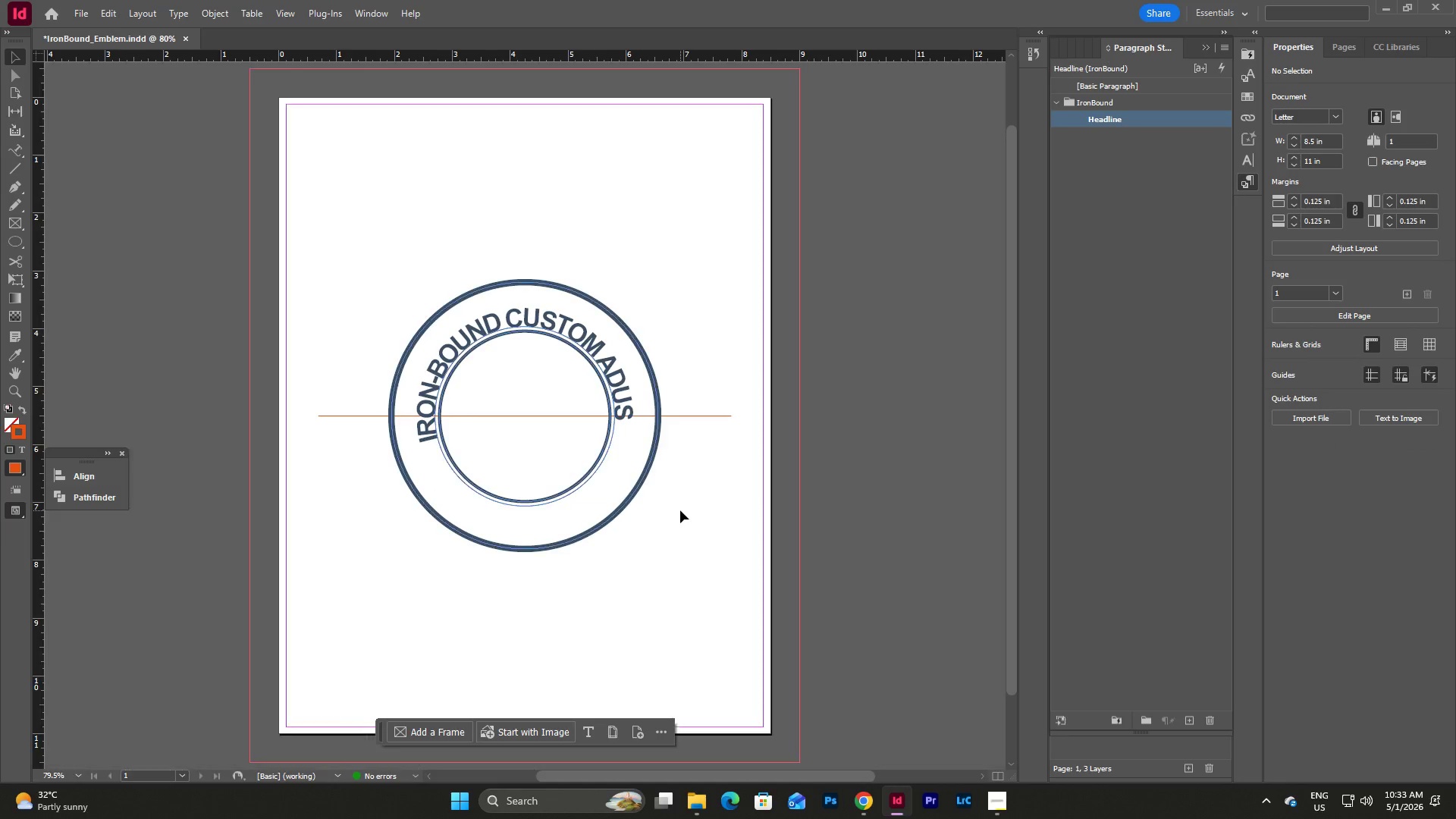 
type(ww)
 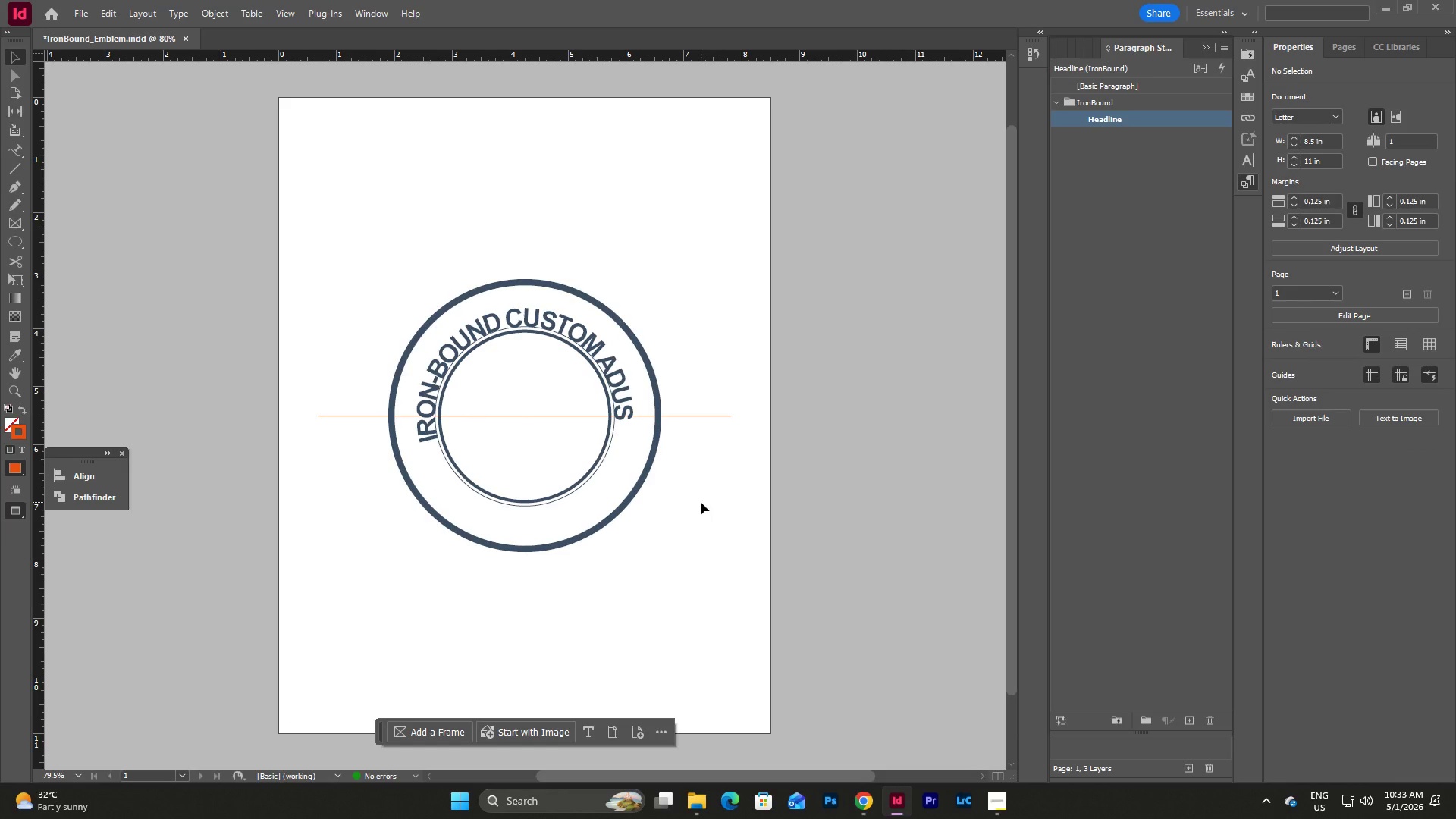 
left_click([701, 502])
 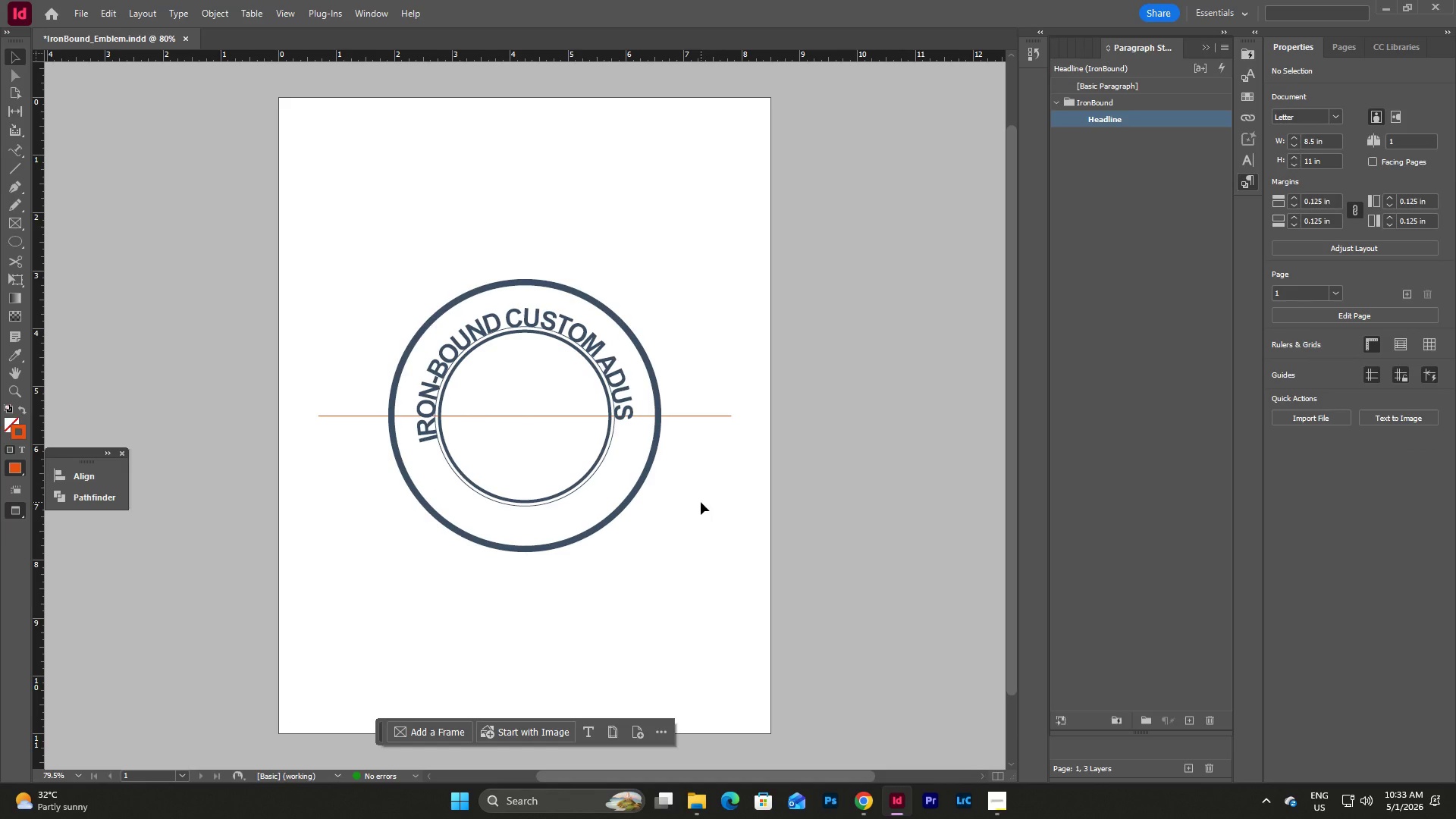 
key(Control+Z)
 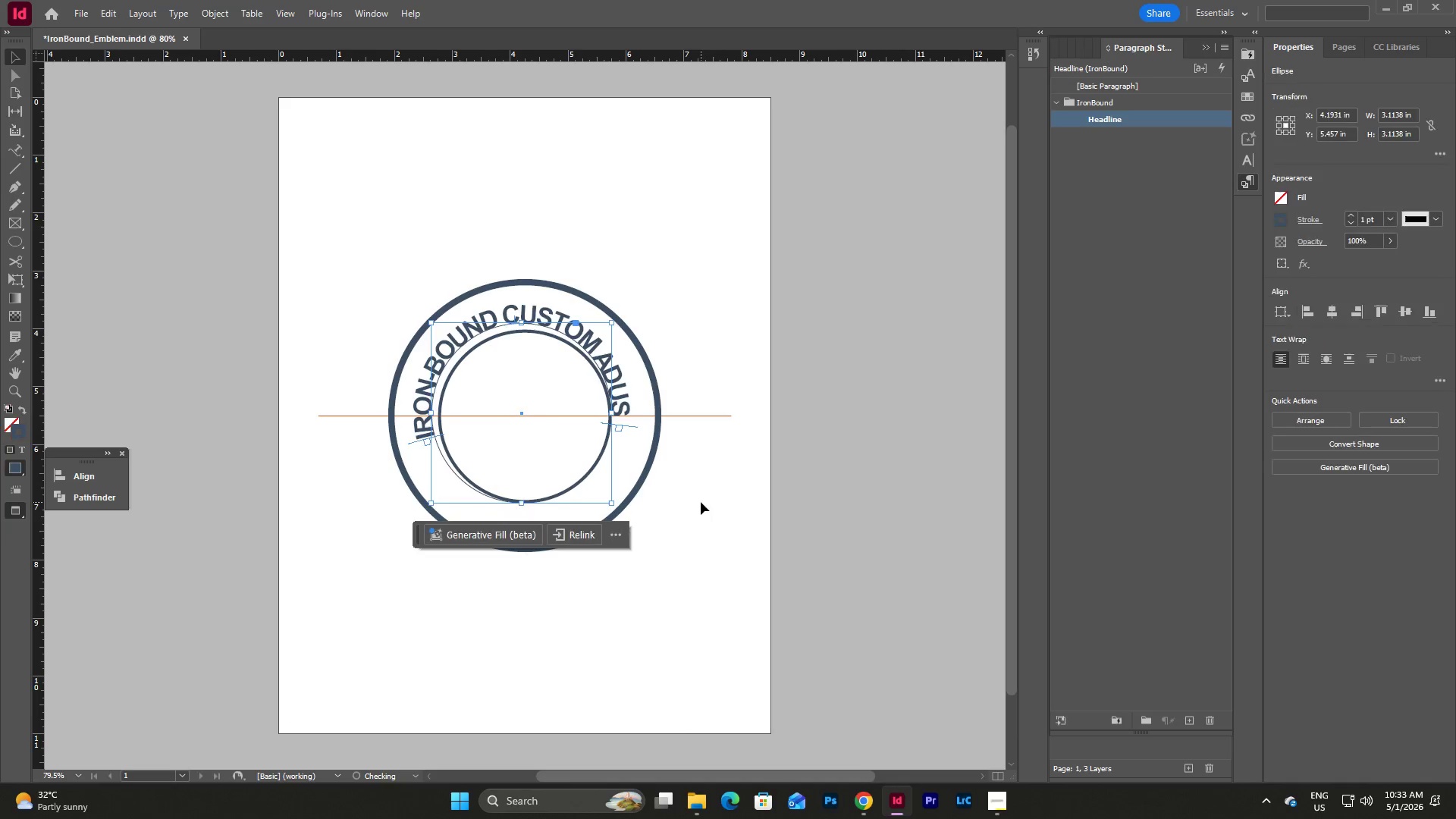 
key(Control+Z)
 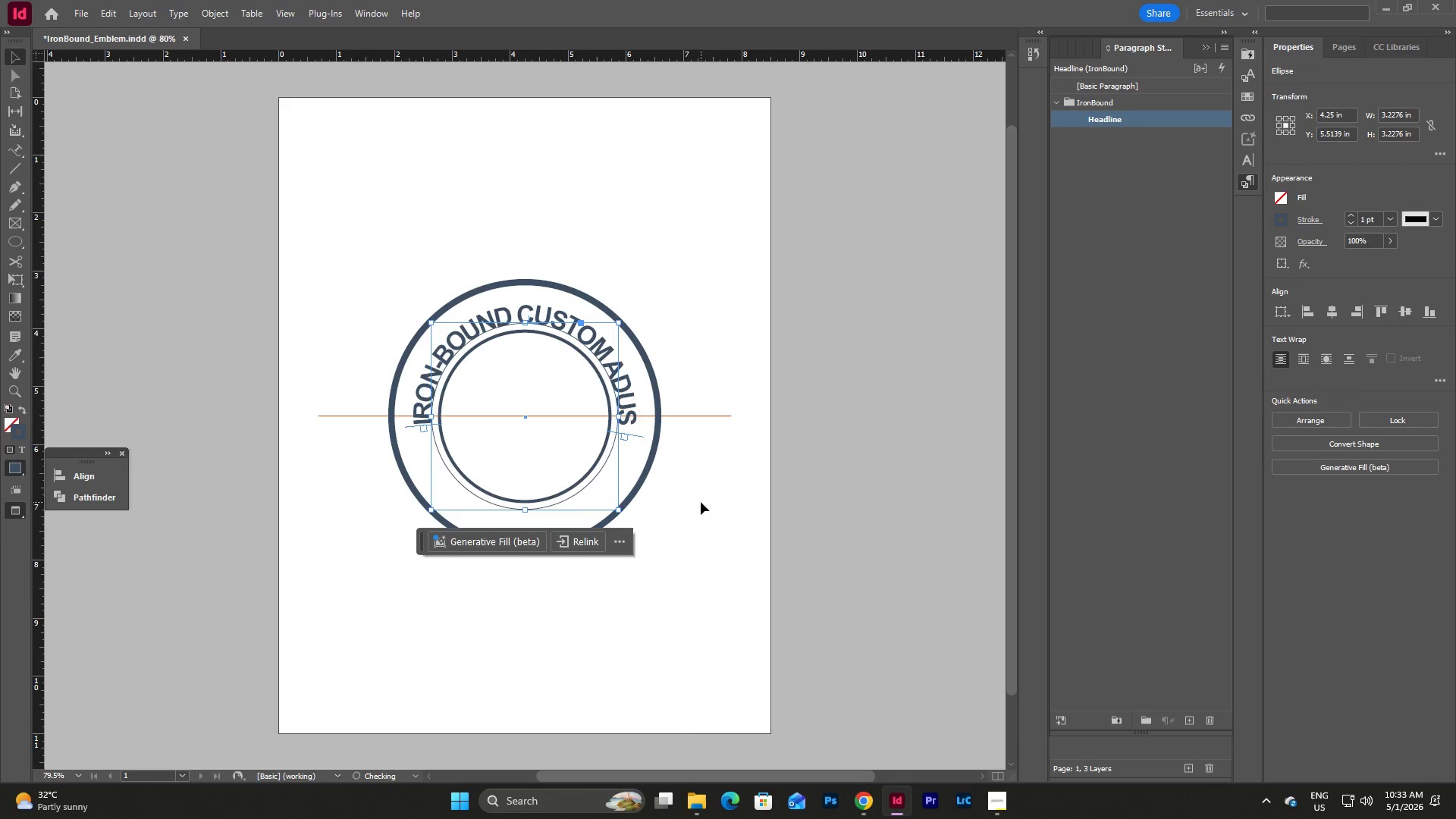 
left_click([701, 502])
 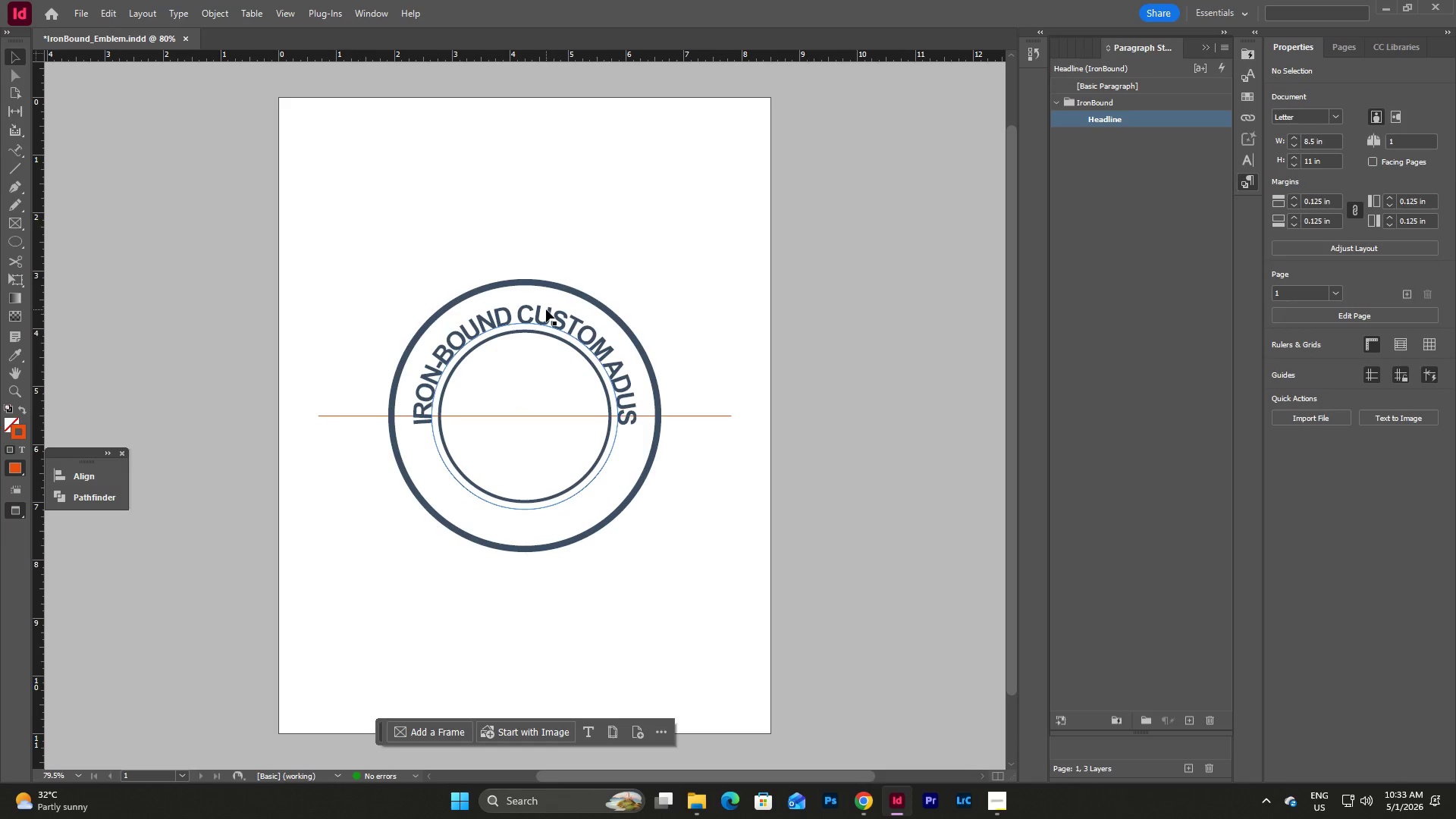 
left_click([546, 309])
 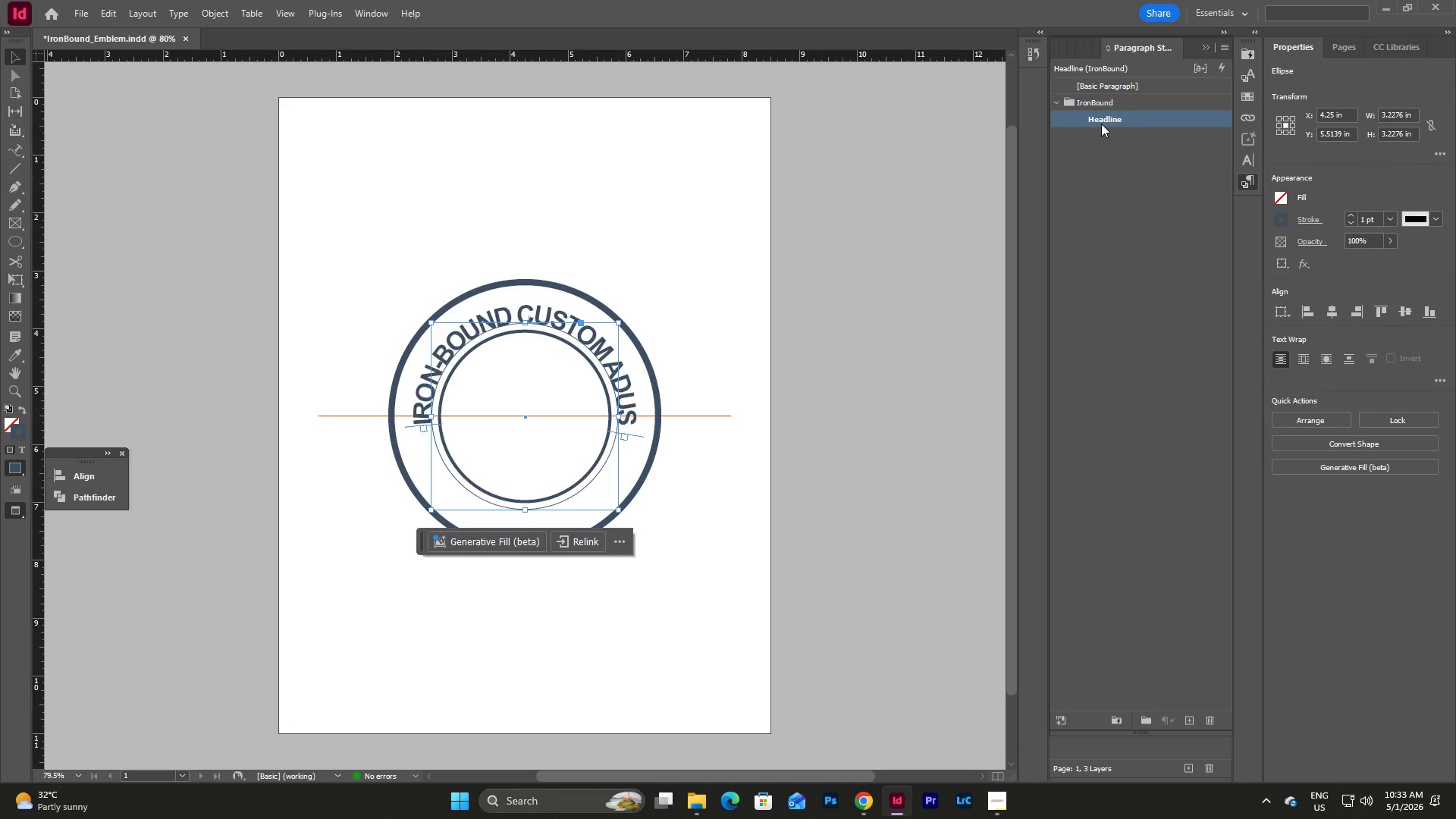 
double_click([1111, 115])
 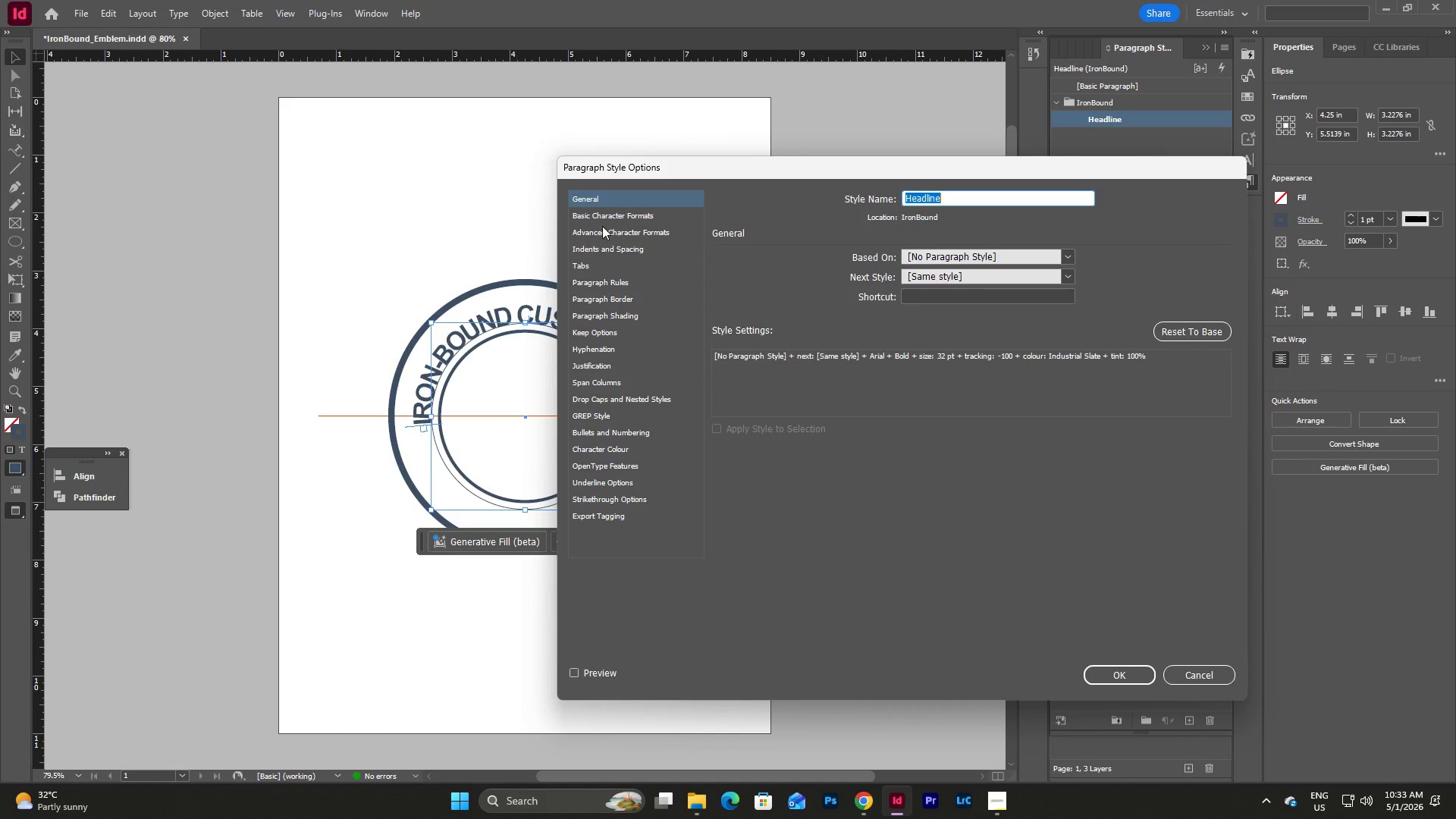 
left_click([613, 214])
 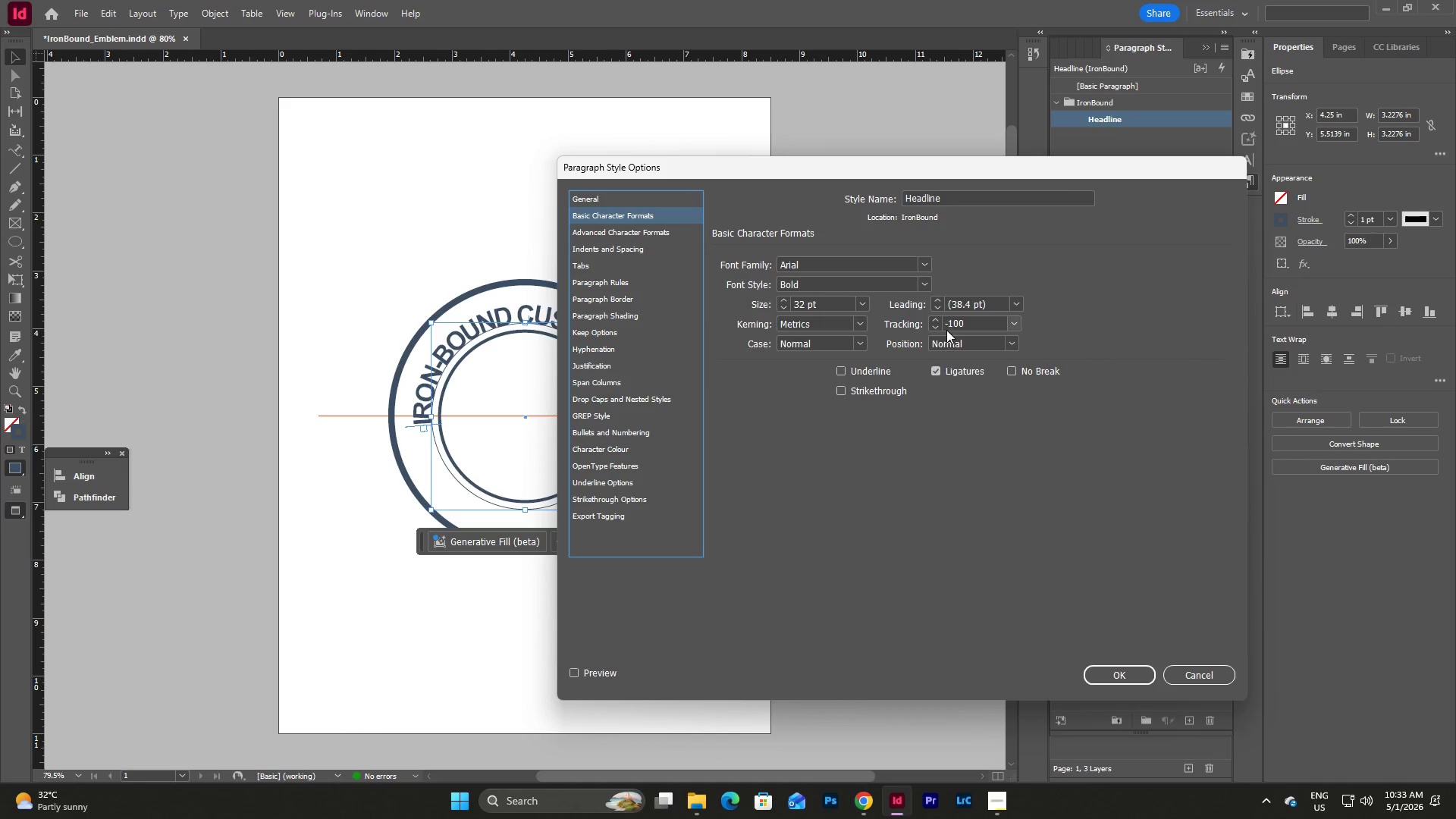 
left_click([934, 326])
 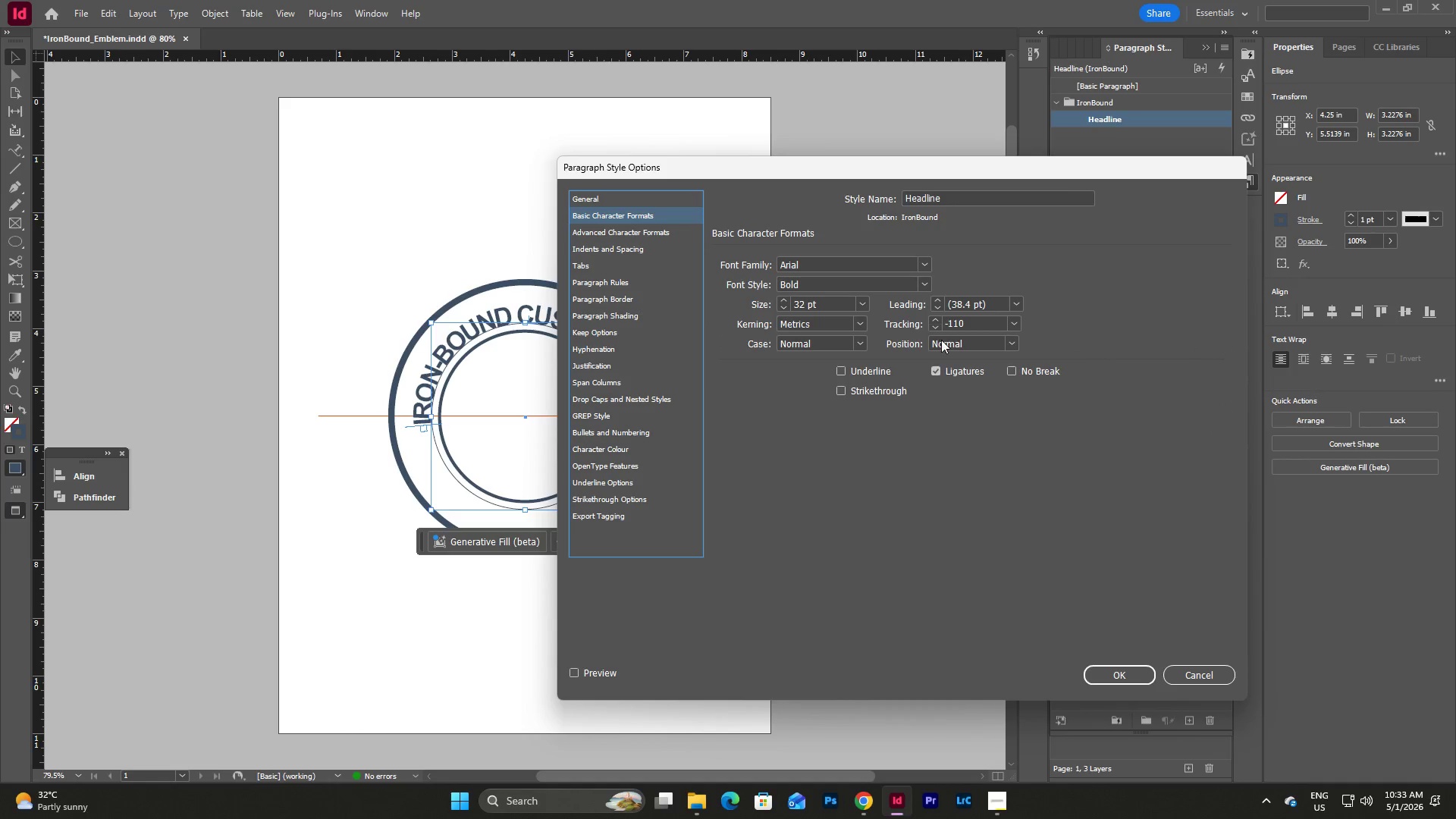 
left_click([1116, 679])
 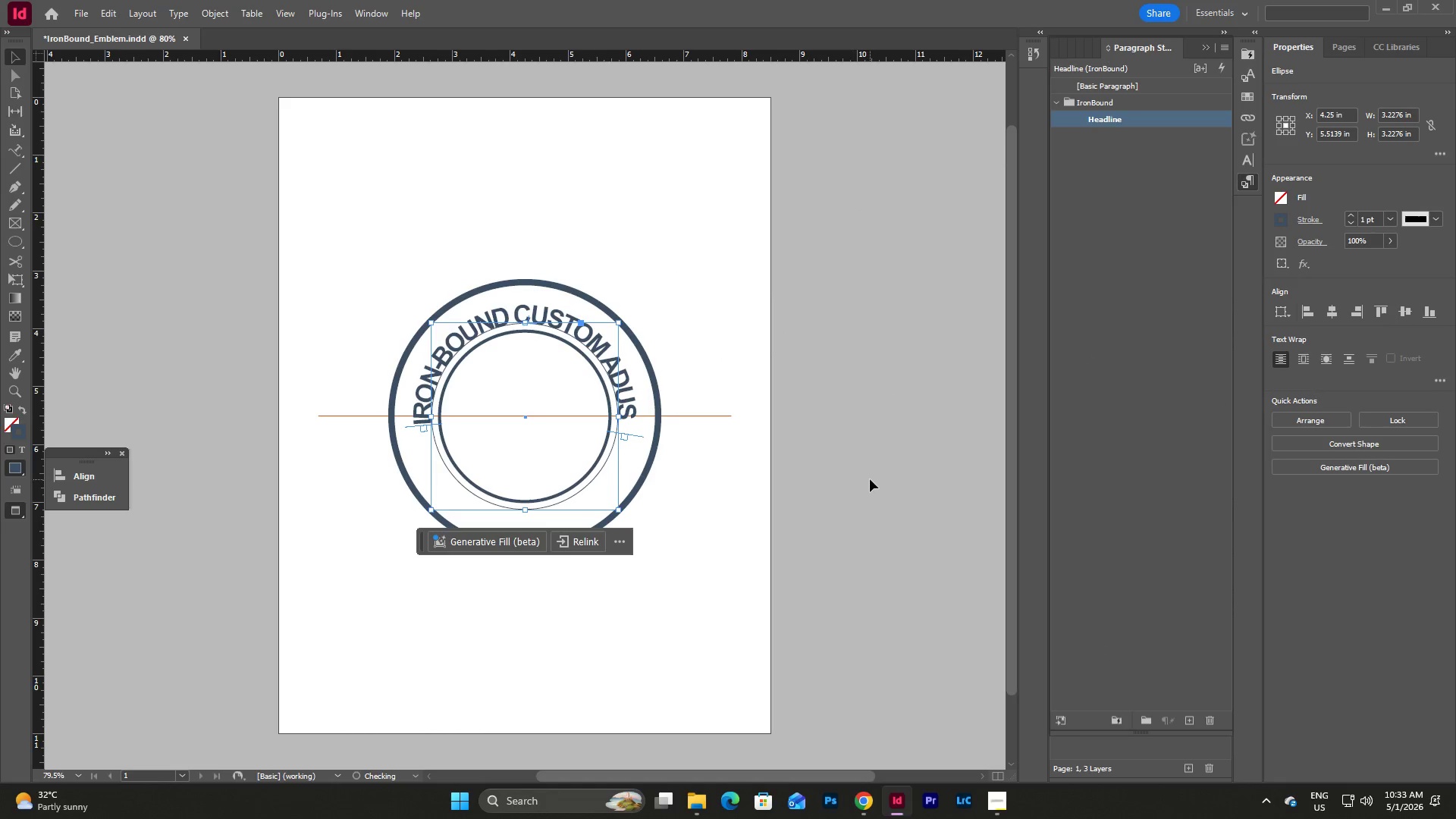 
left_click([870, 479])
 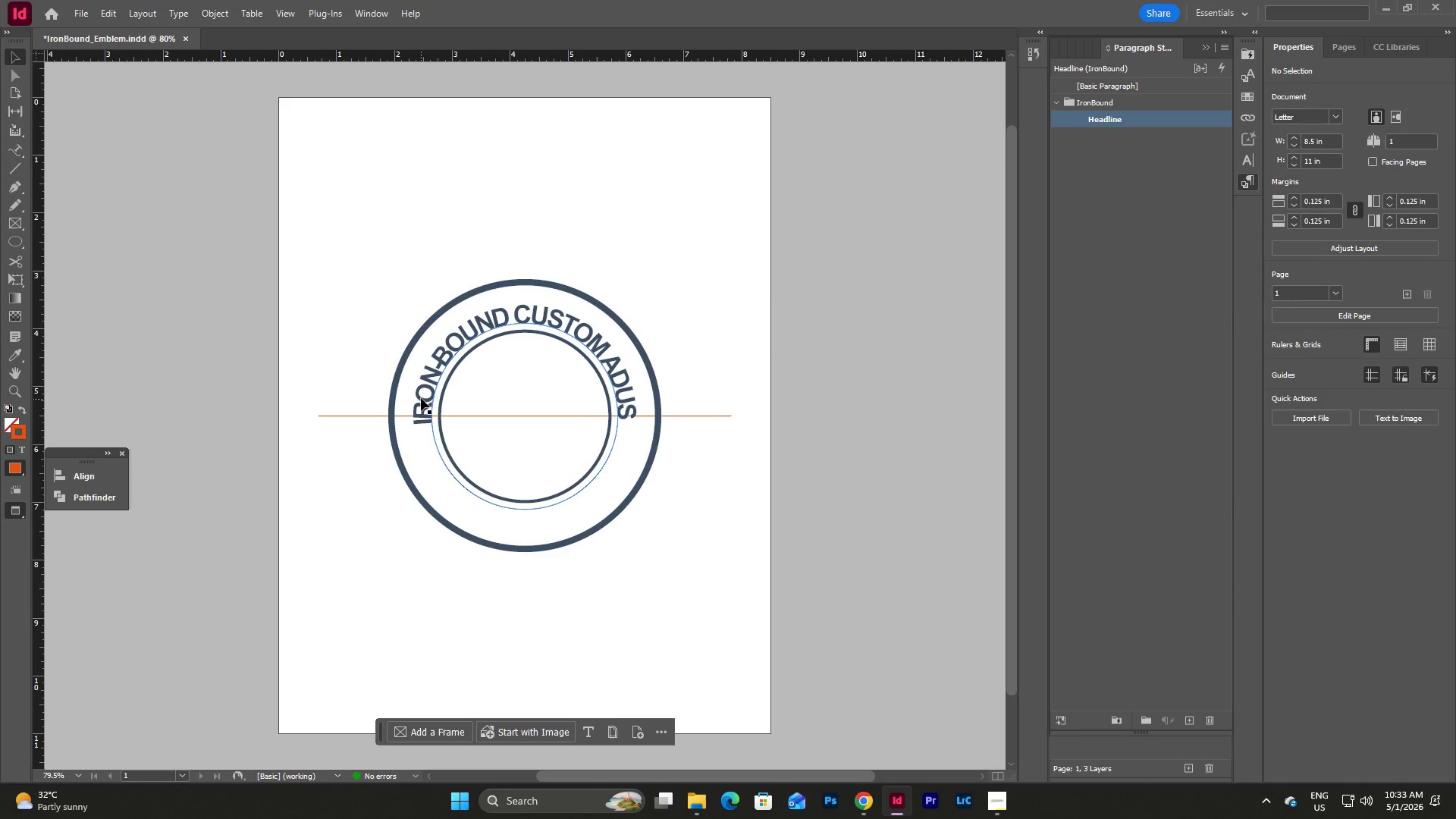 
left_click([422, 397])
 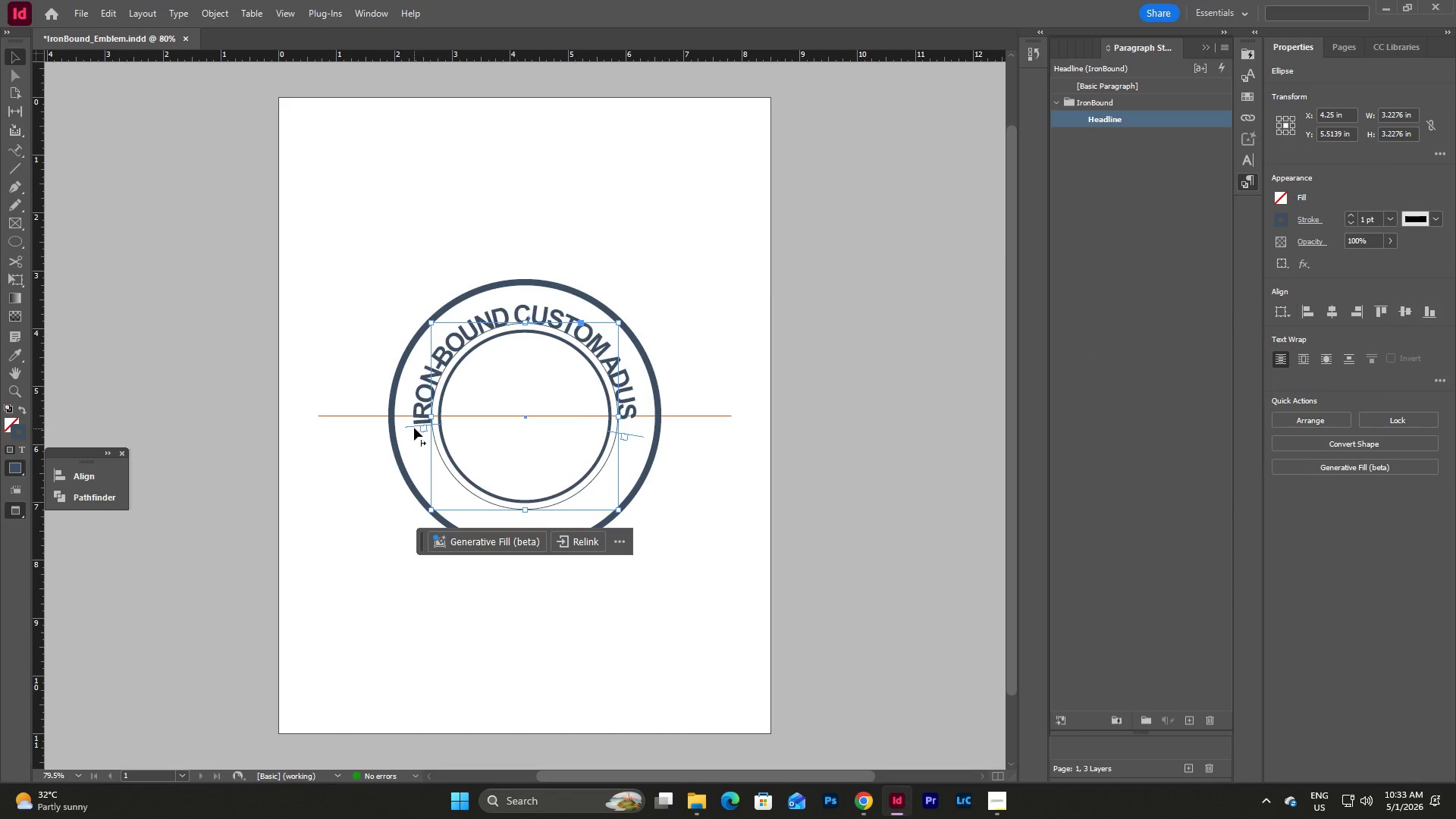 
left_click_drag(start_coordinate=[411, 427], to_coordinate=[410, 419])
 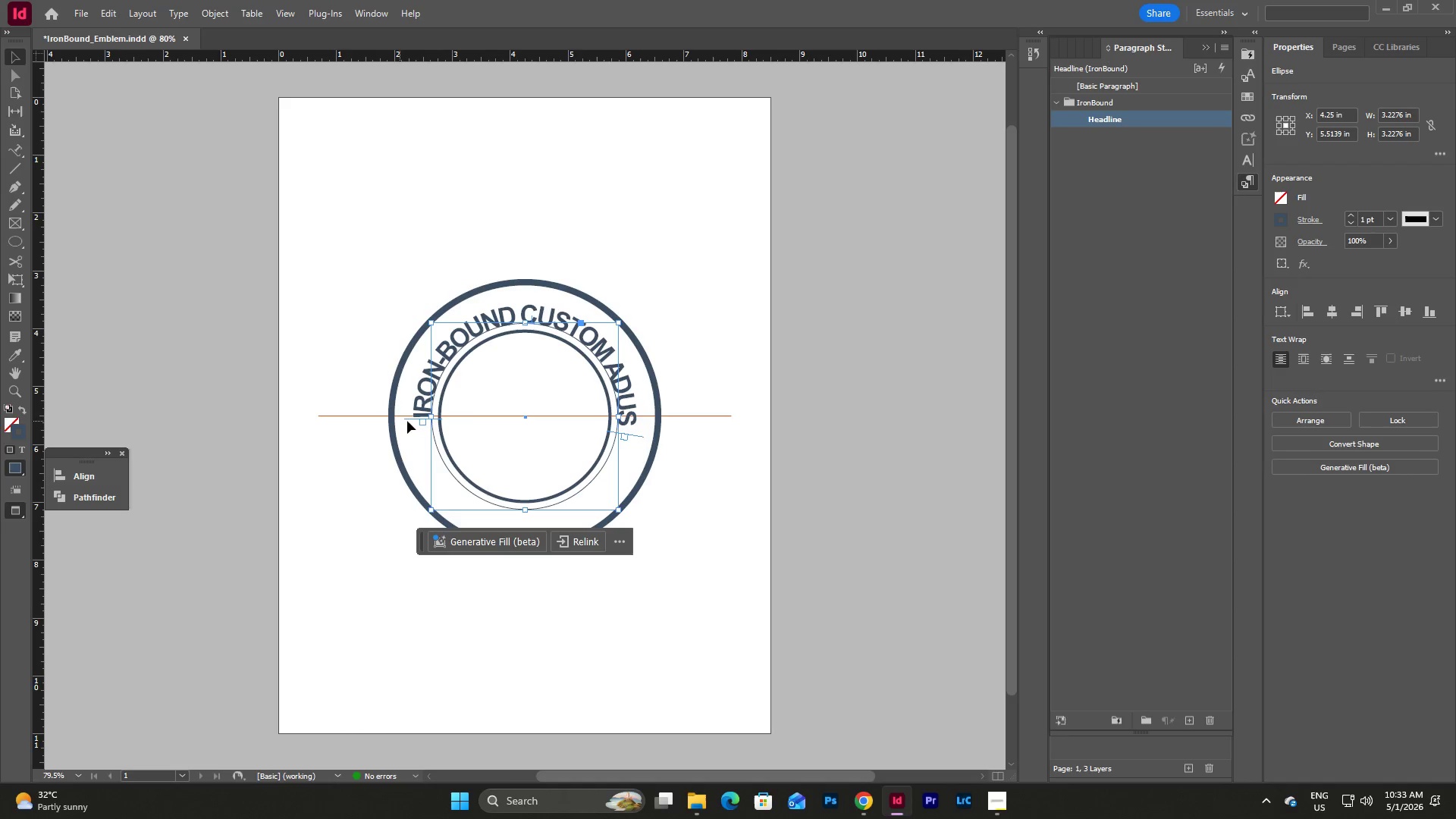 
left_click_drag(start_coordinate=[409, 419], to_coordinate=[410, 422])
 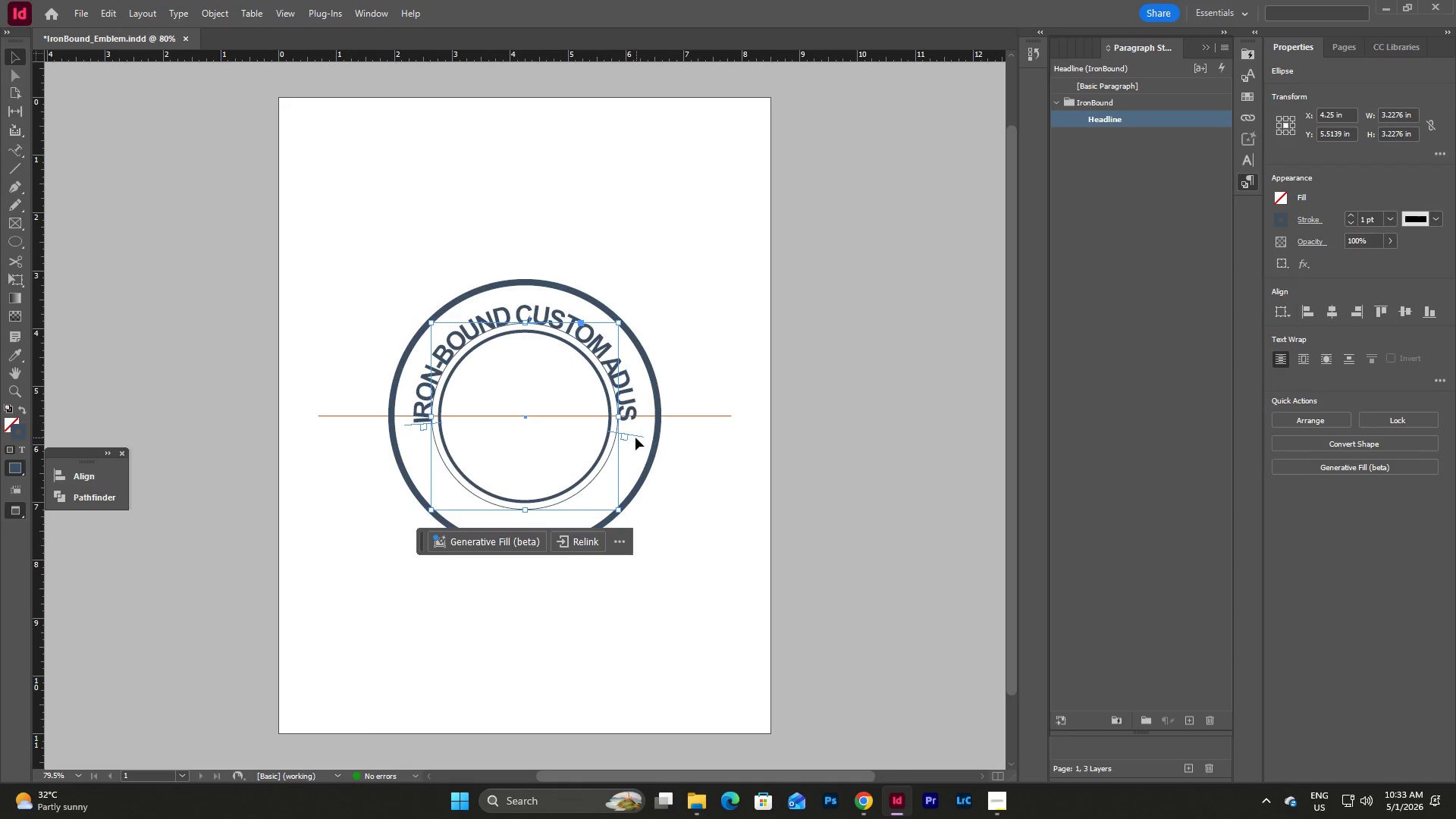 
wait(9.58)
 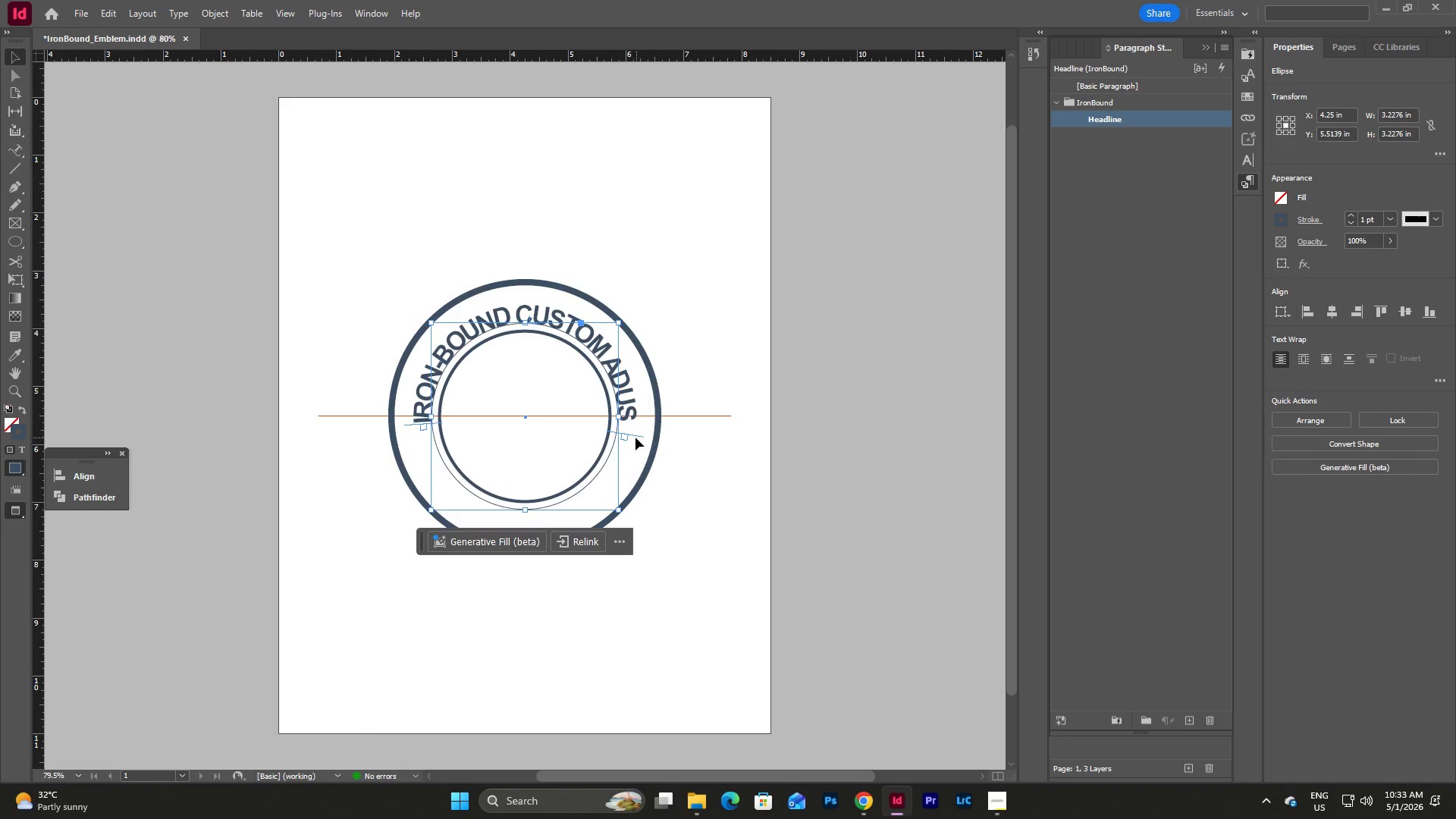 
left_click([701, 479])
 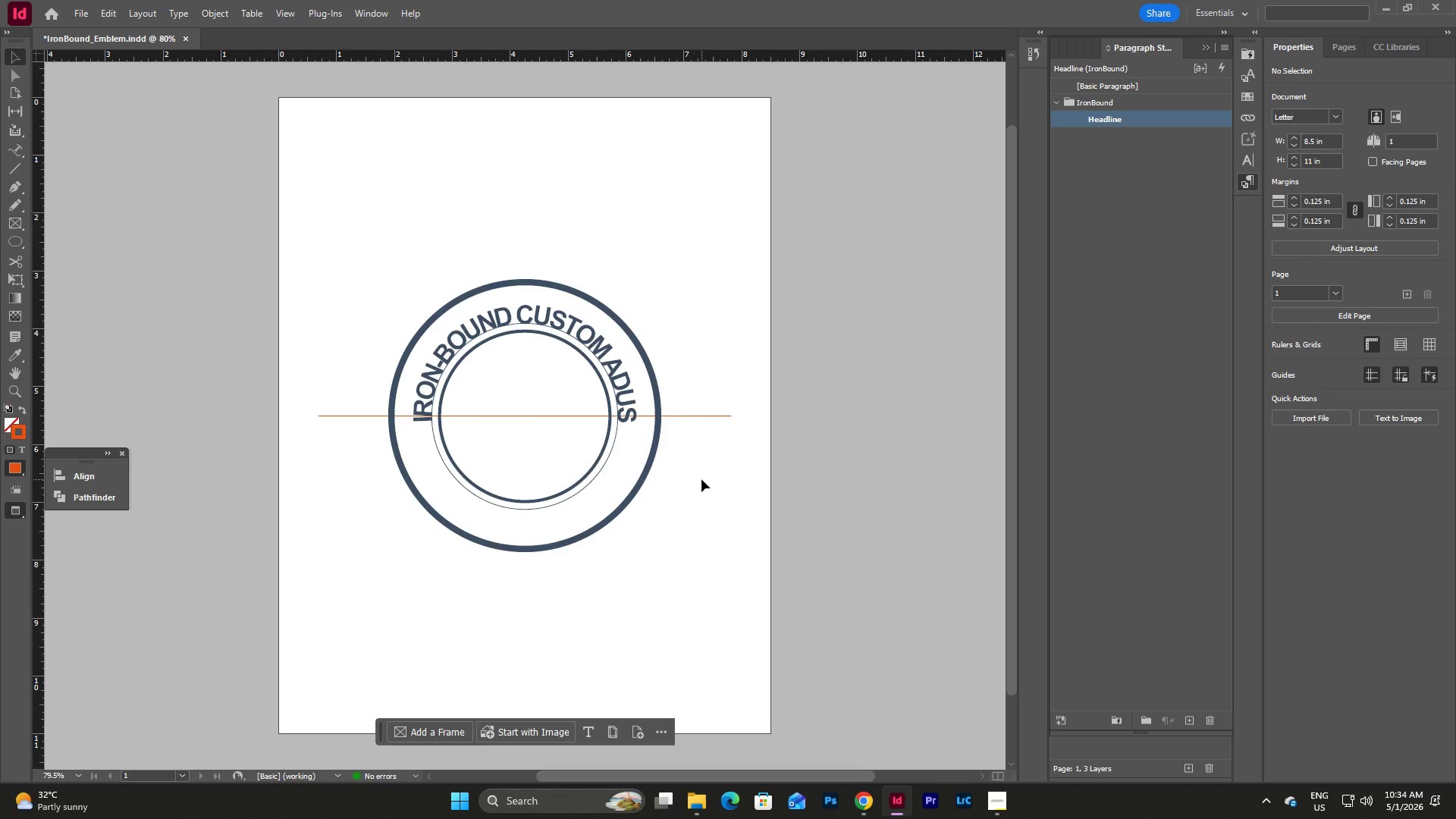 
type(wwwwww)
 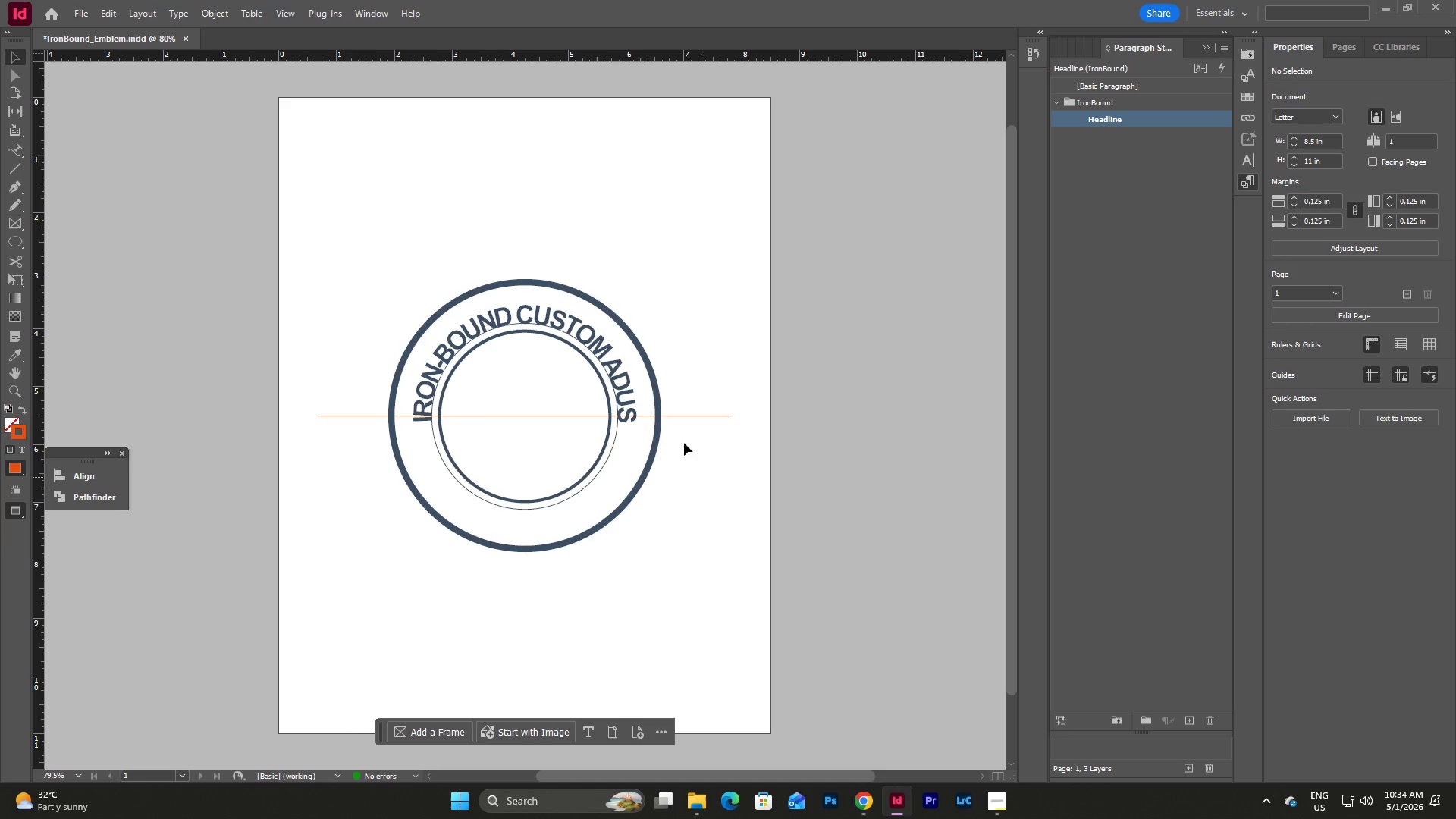 
double_click([1103, 118])
 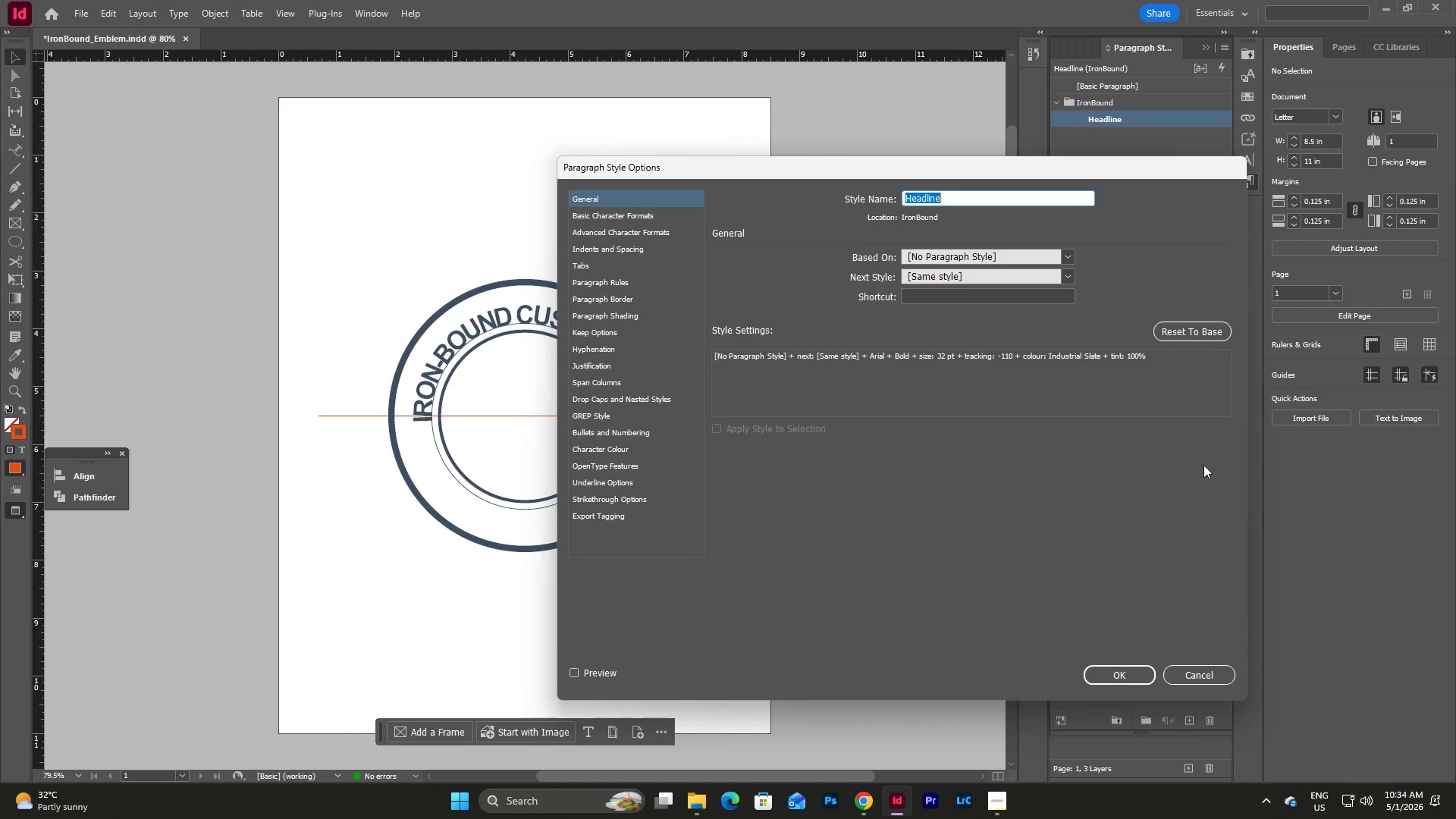 
left_click([636, 220])
 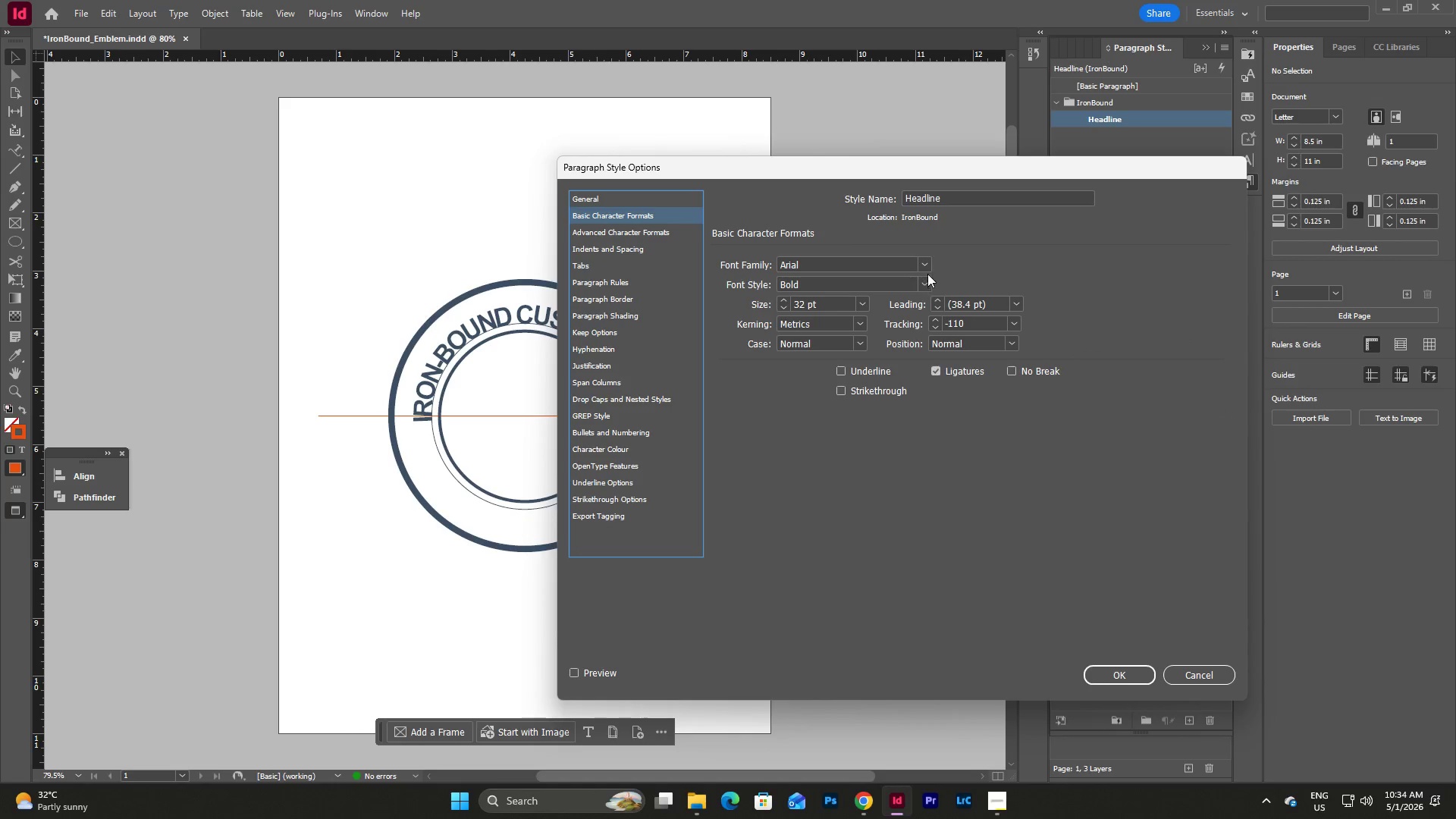 
left_click([924, 265])
 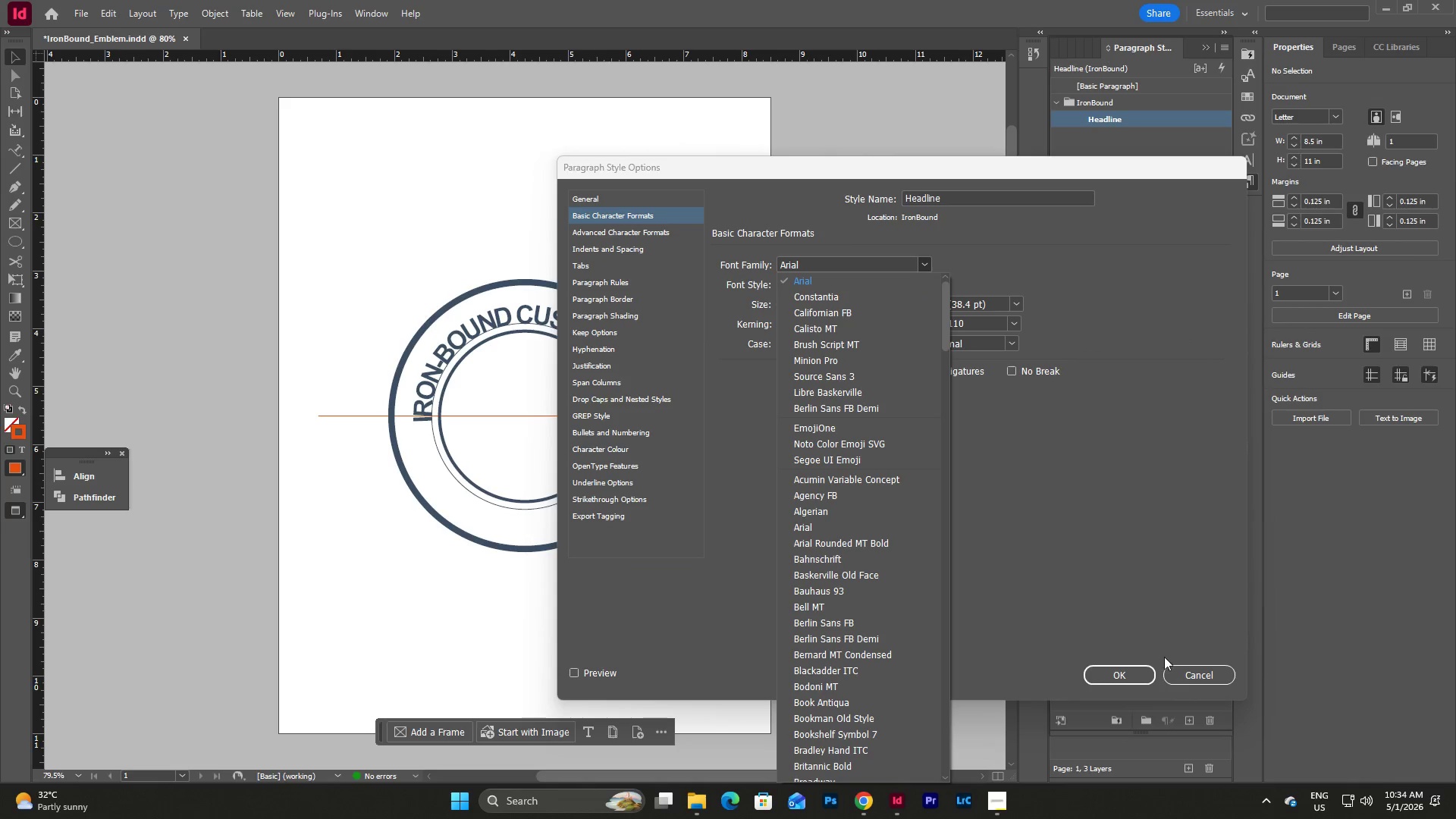 
left_click([877, 658])
 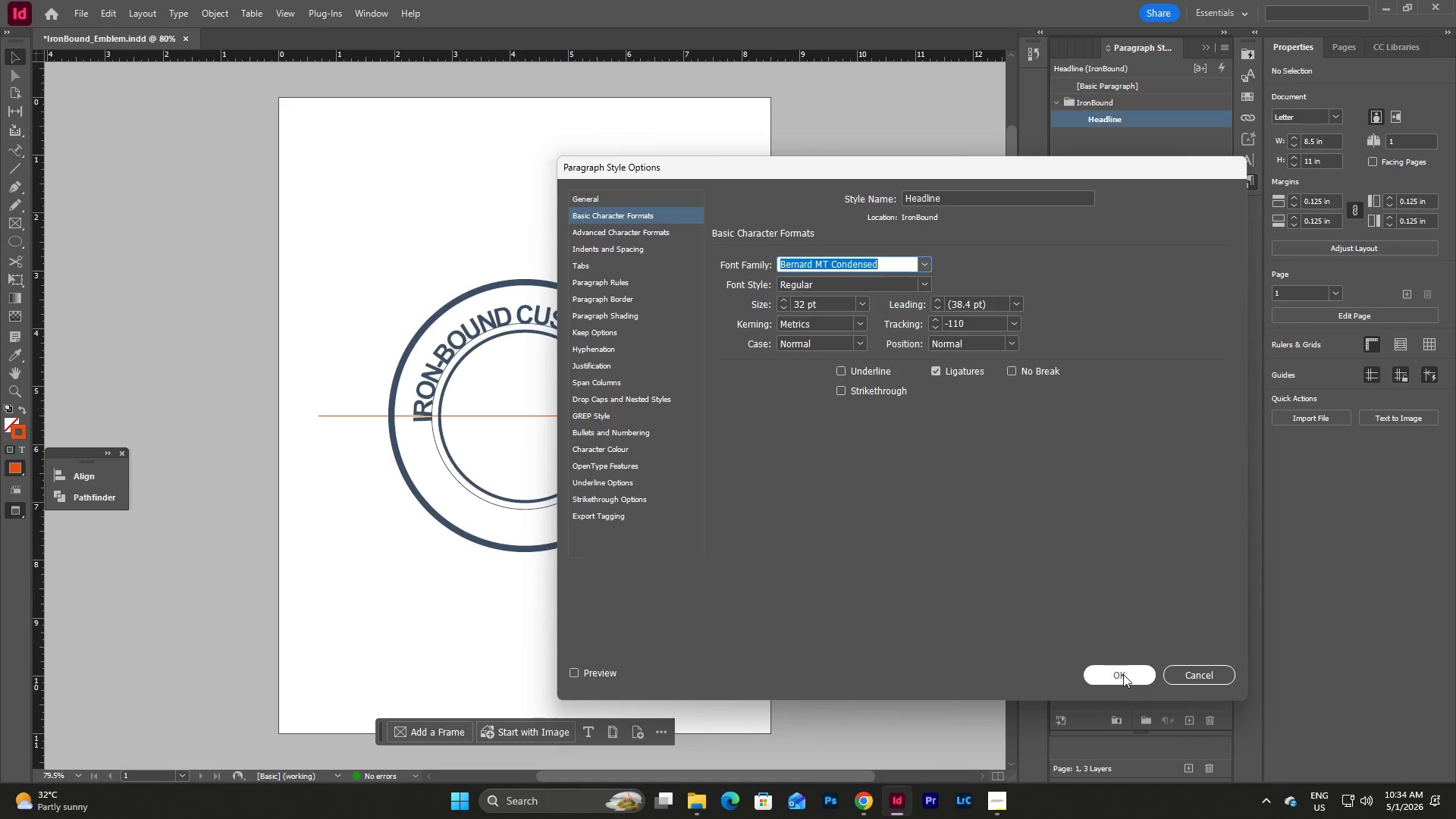 
left_click([1123, 673])
 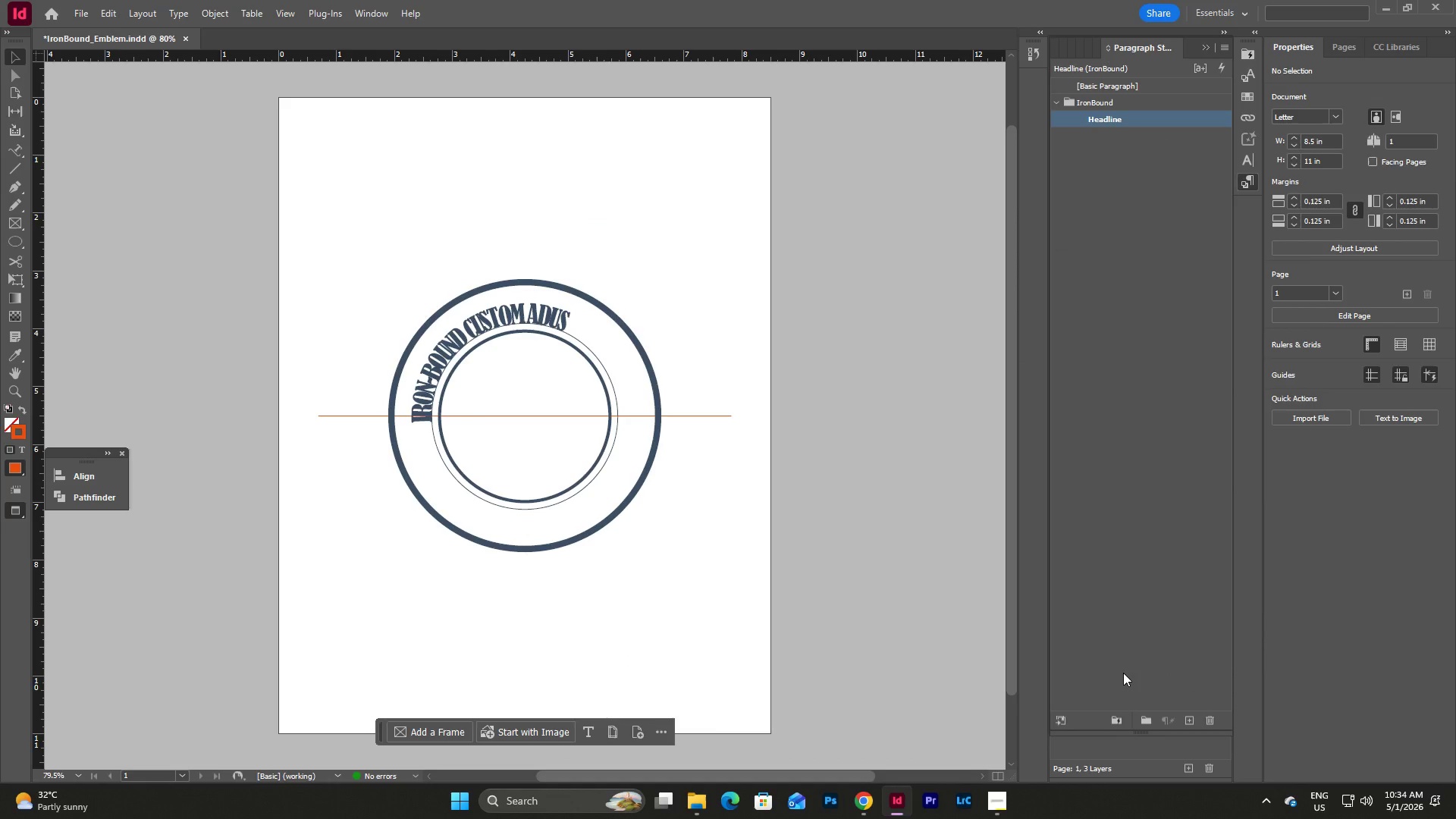 
key(Control+Z)
 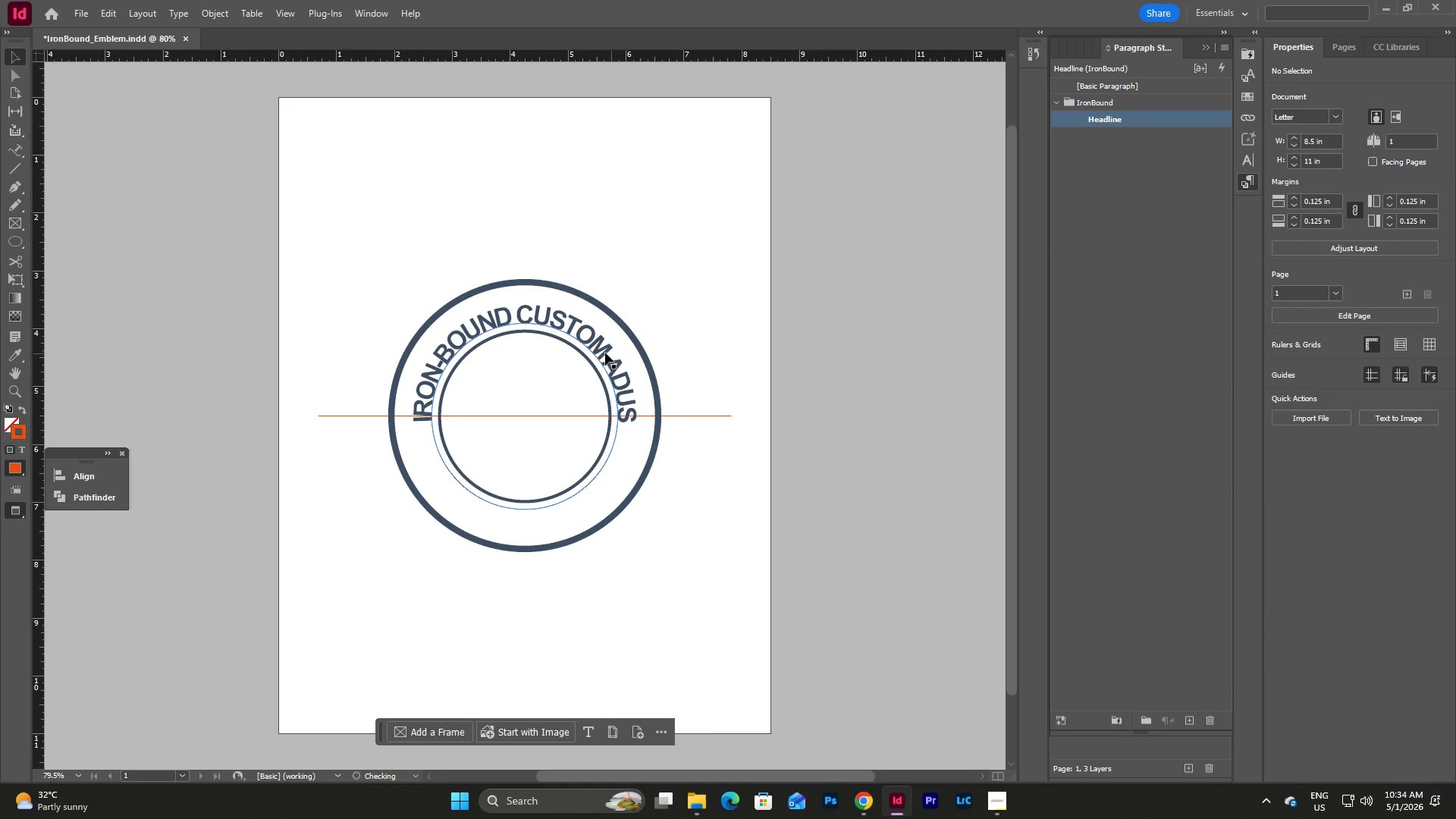 
left_click([595, 350])
 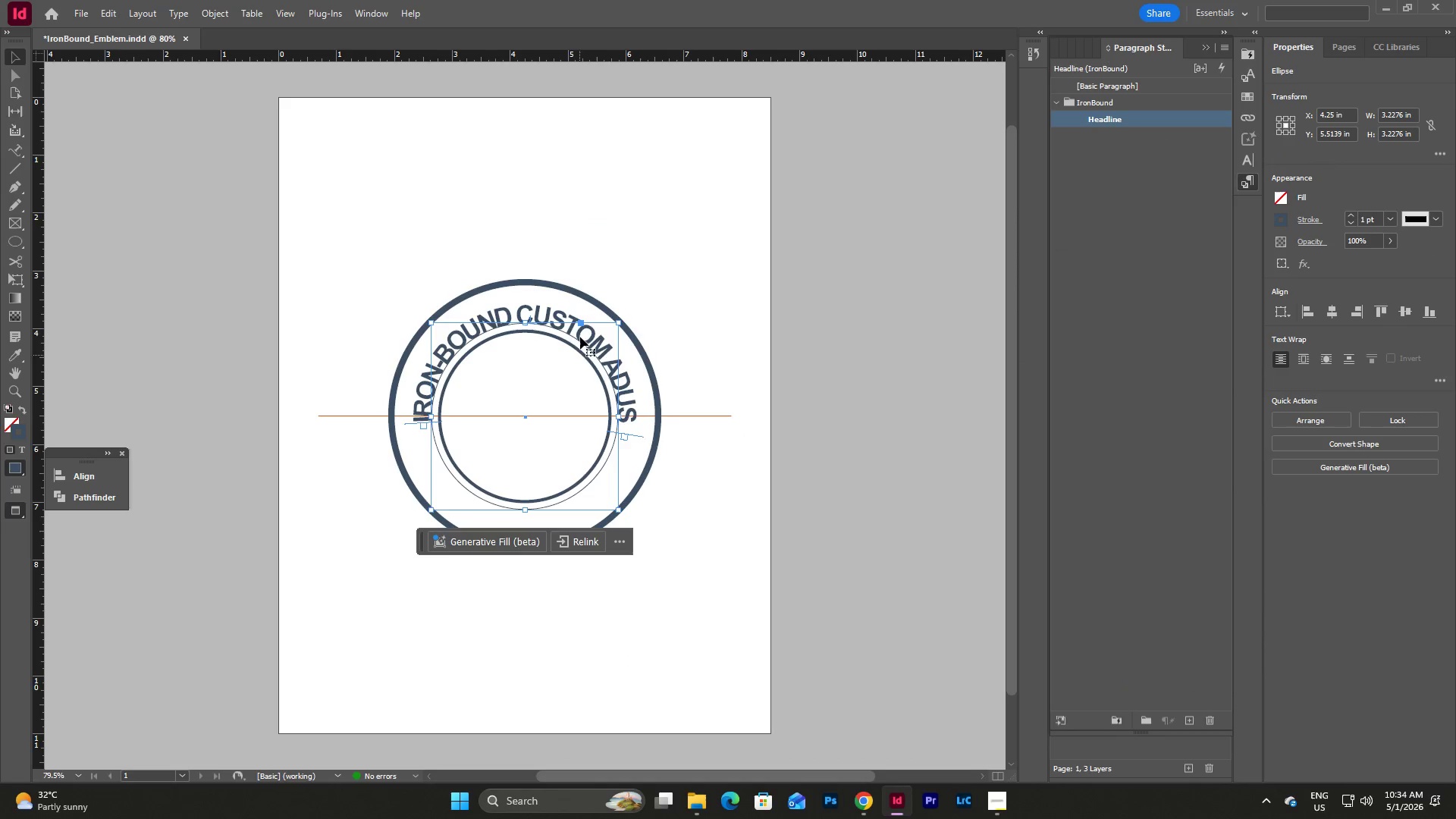 
double_click([582, 330])
 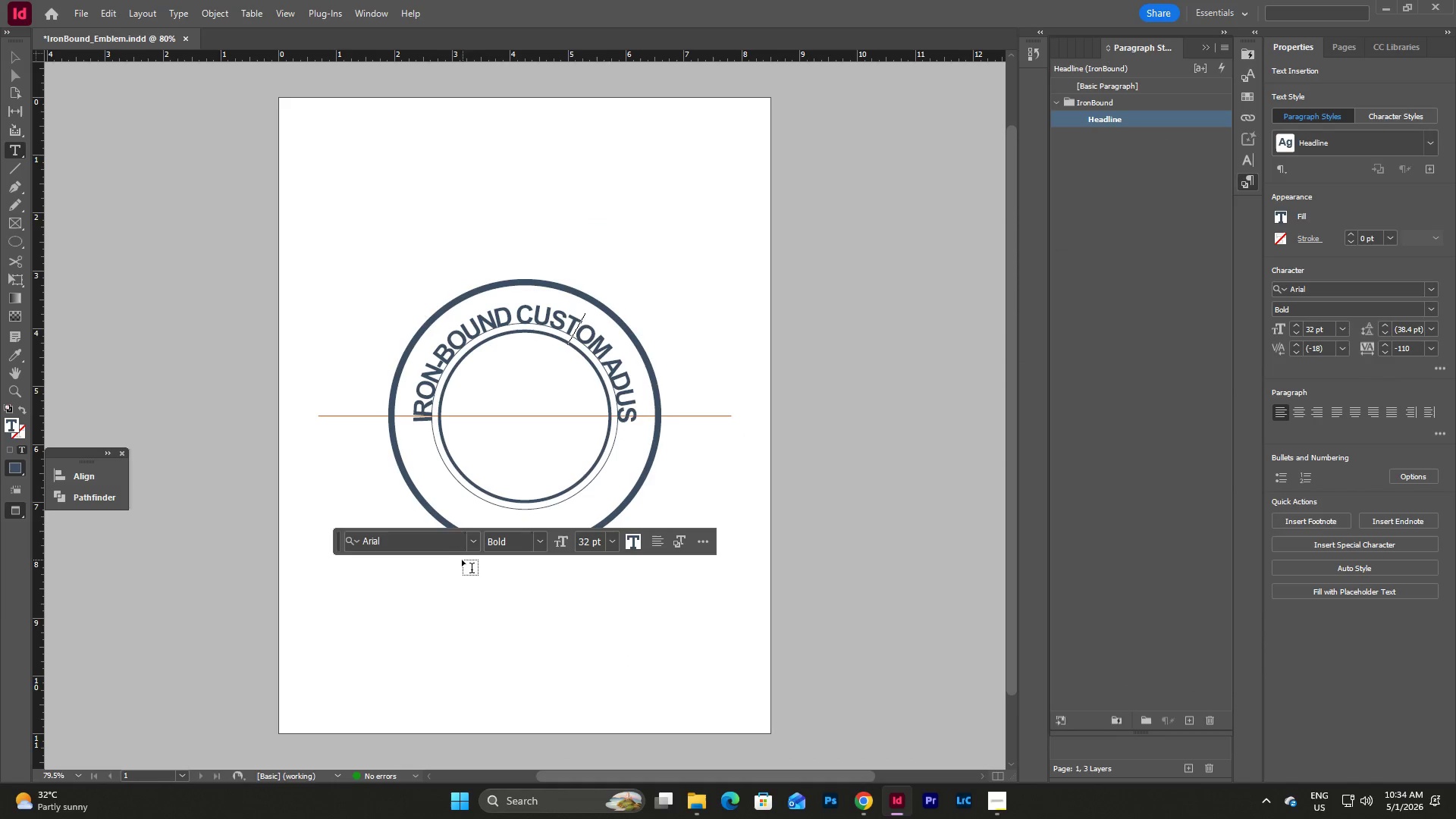 
left_click([471, 548])
 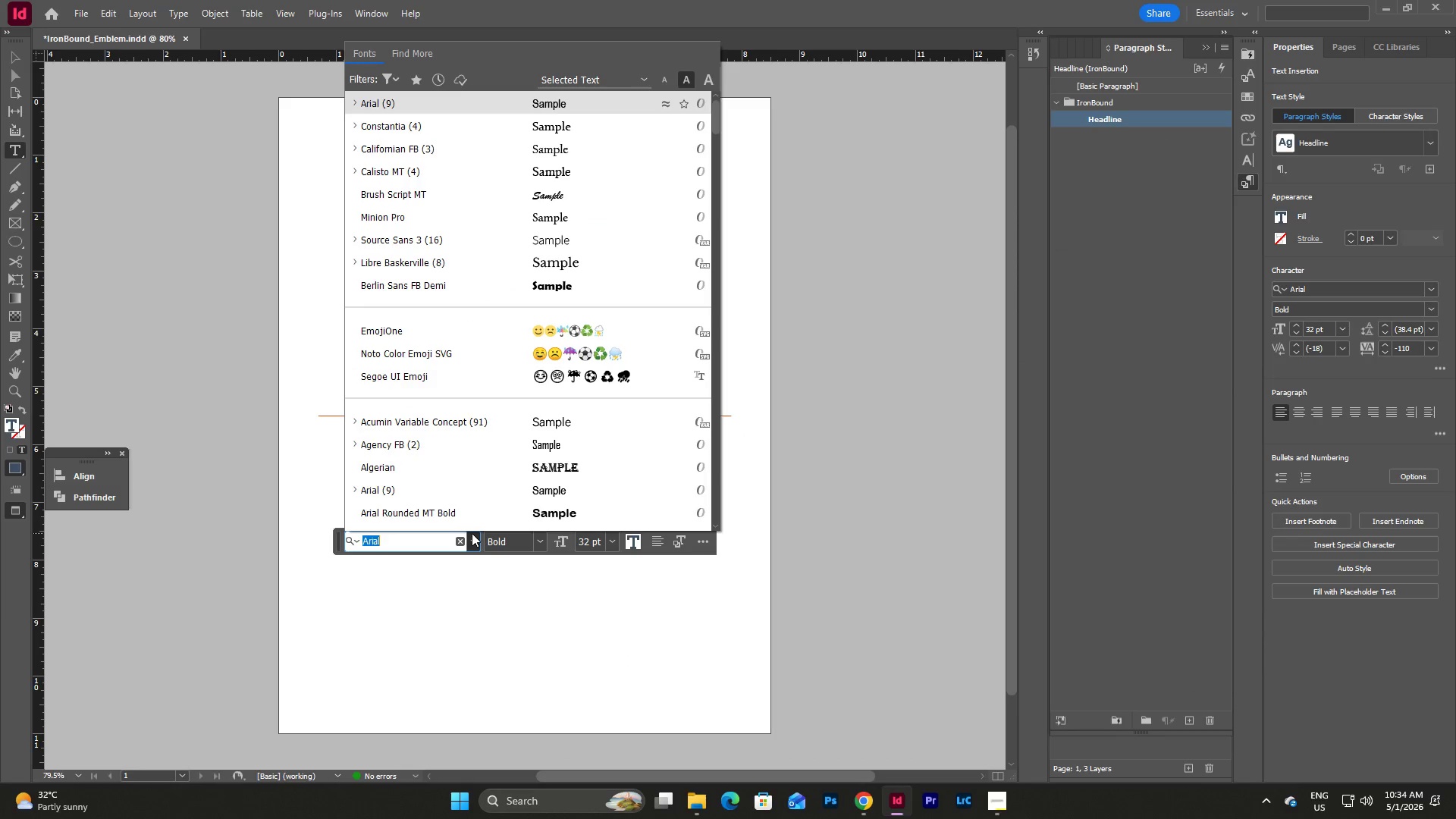 
scroll: coordinate [485, 392], scroll_direction: down, amount: 14.0
 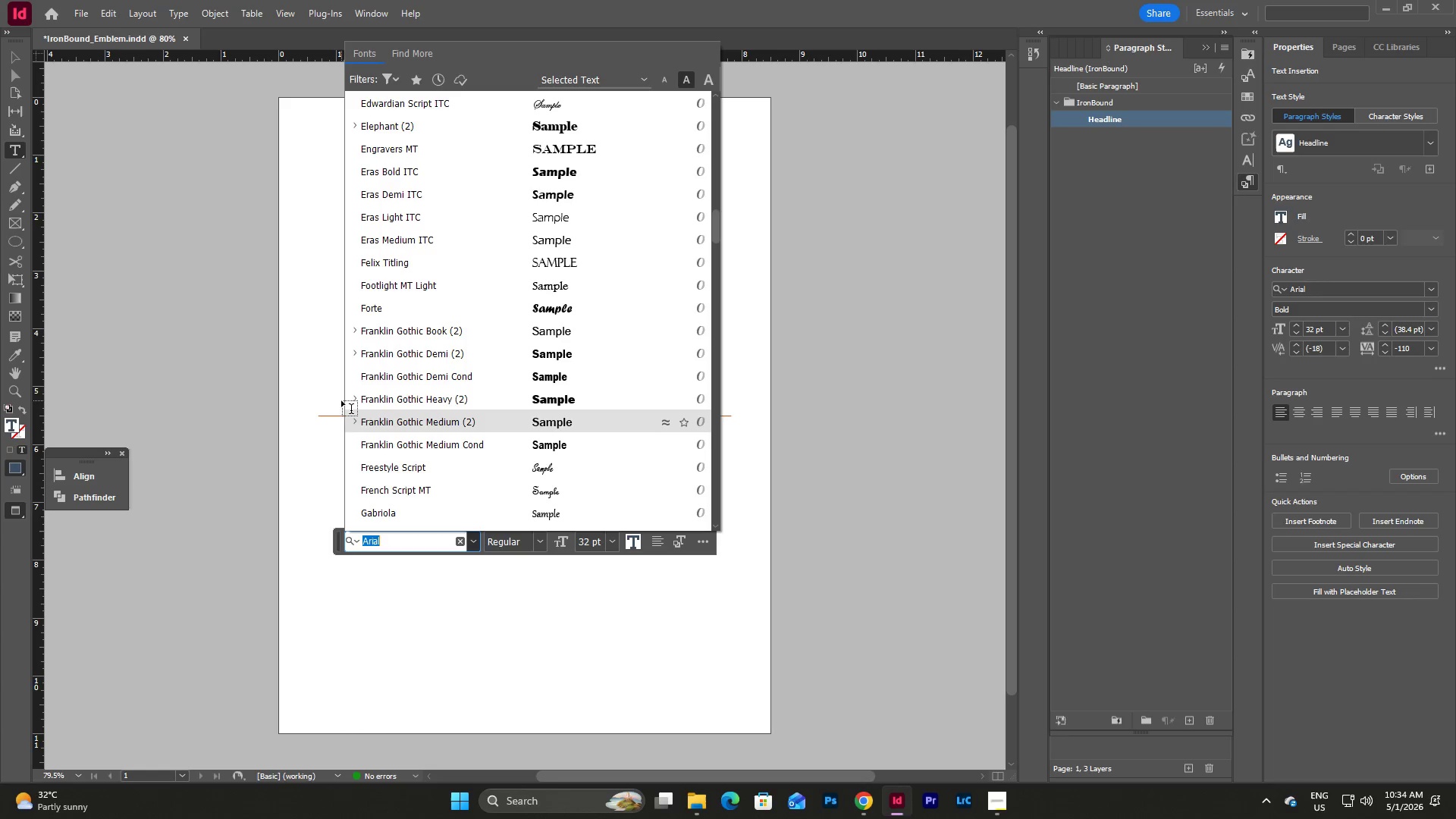 
left_click([352, 400])
 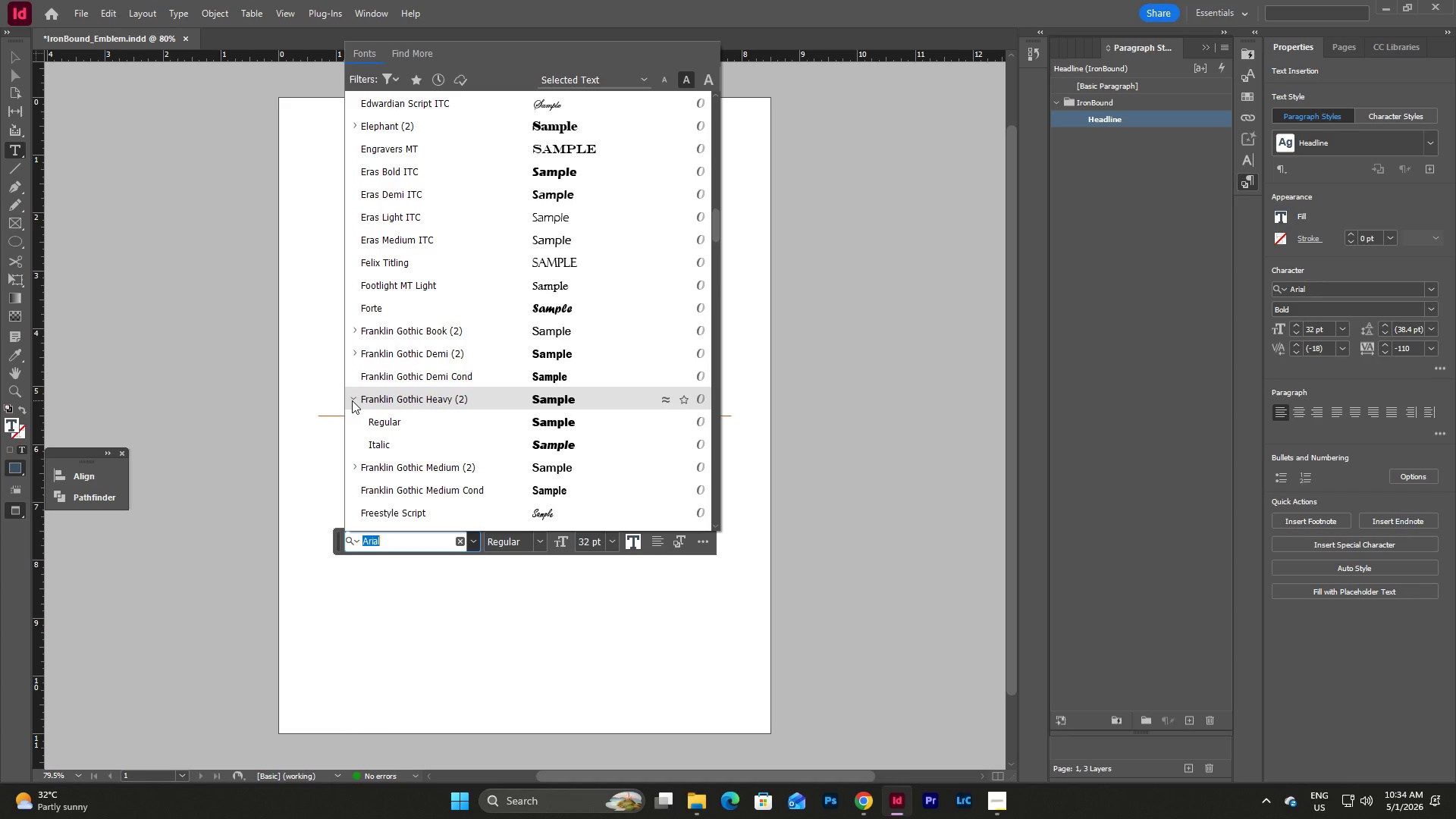 
left_click([352, 400])
 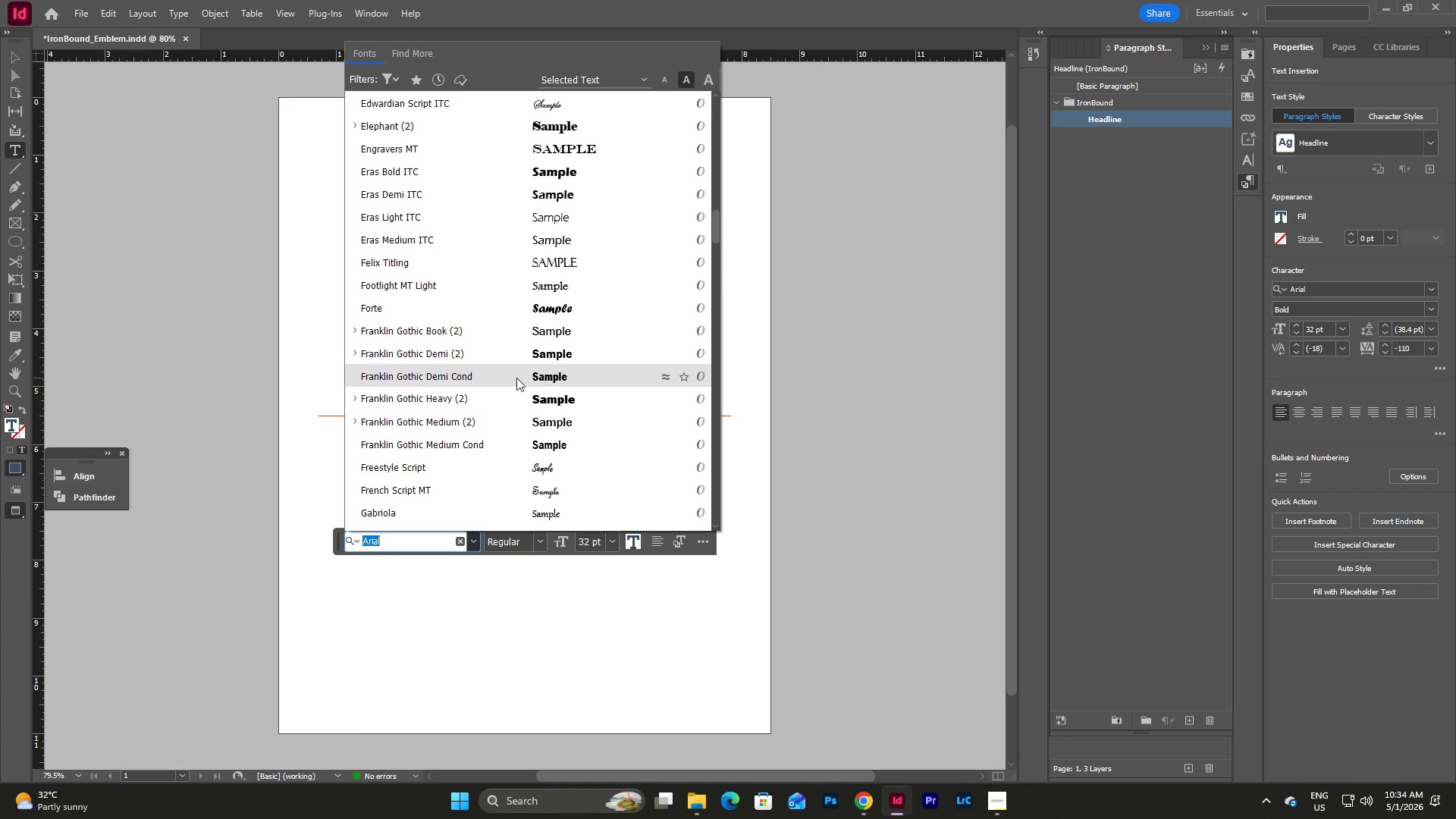 
scroll: coordinate [502, 381], scroll_direction: down, amount: 24.0
 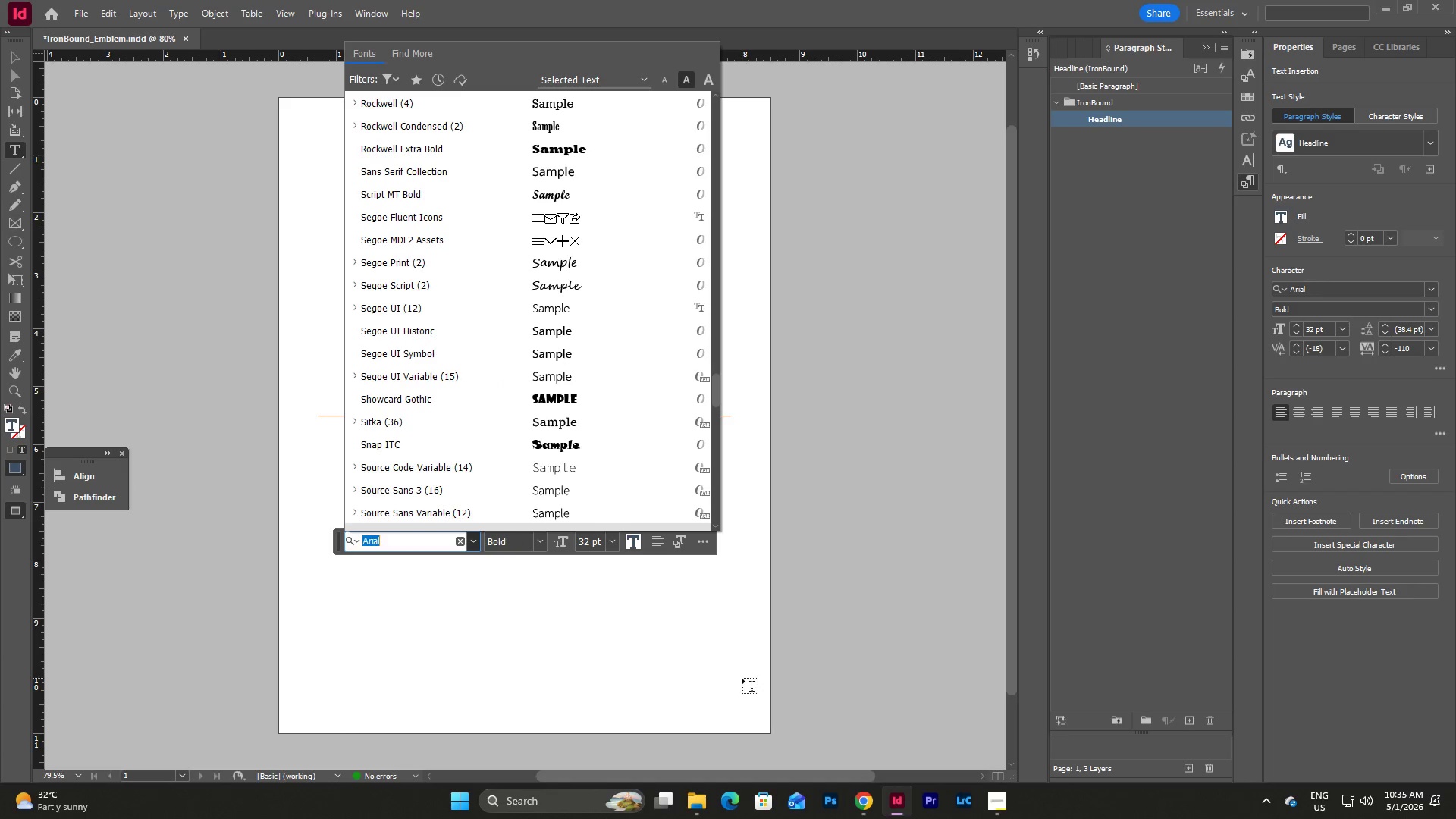 
left_click([727, 642])
 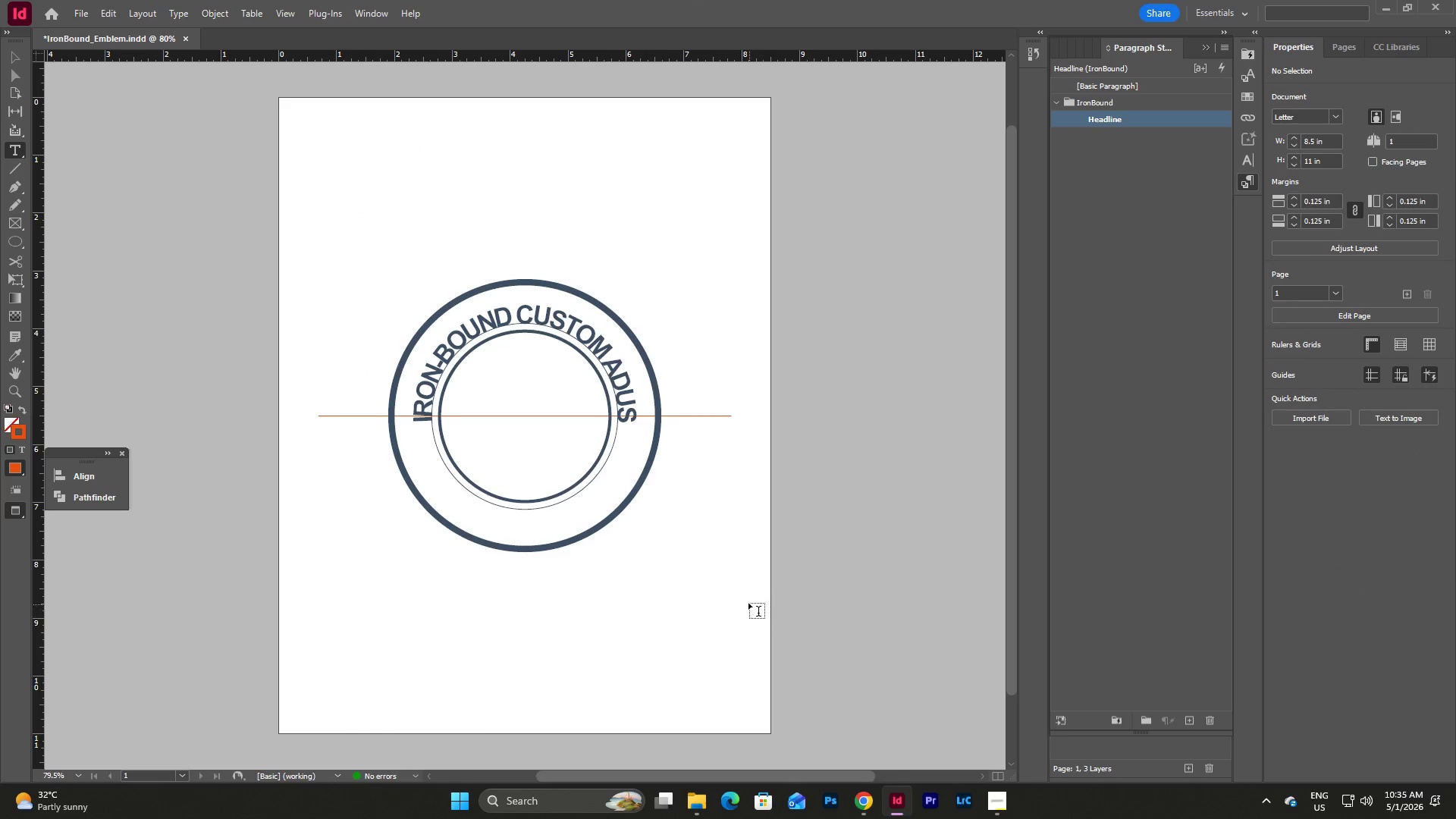 
type(ww)
 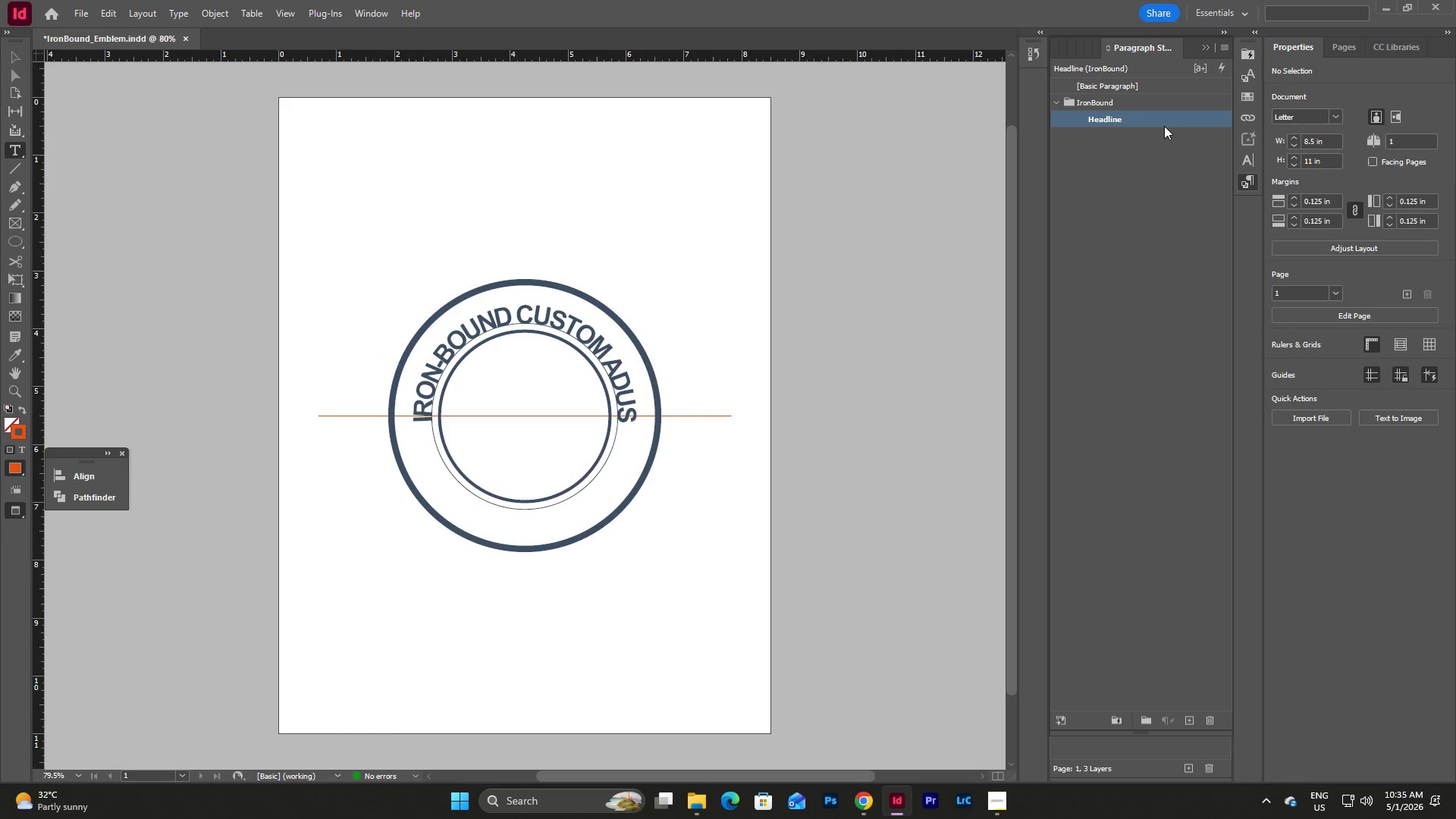 
double_click([1164, 126])
 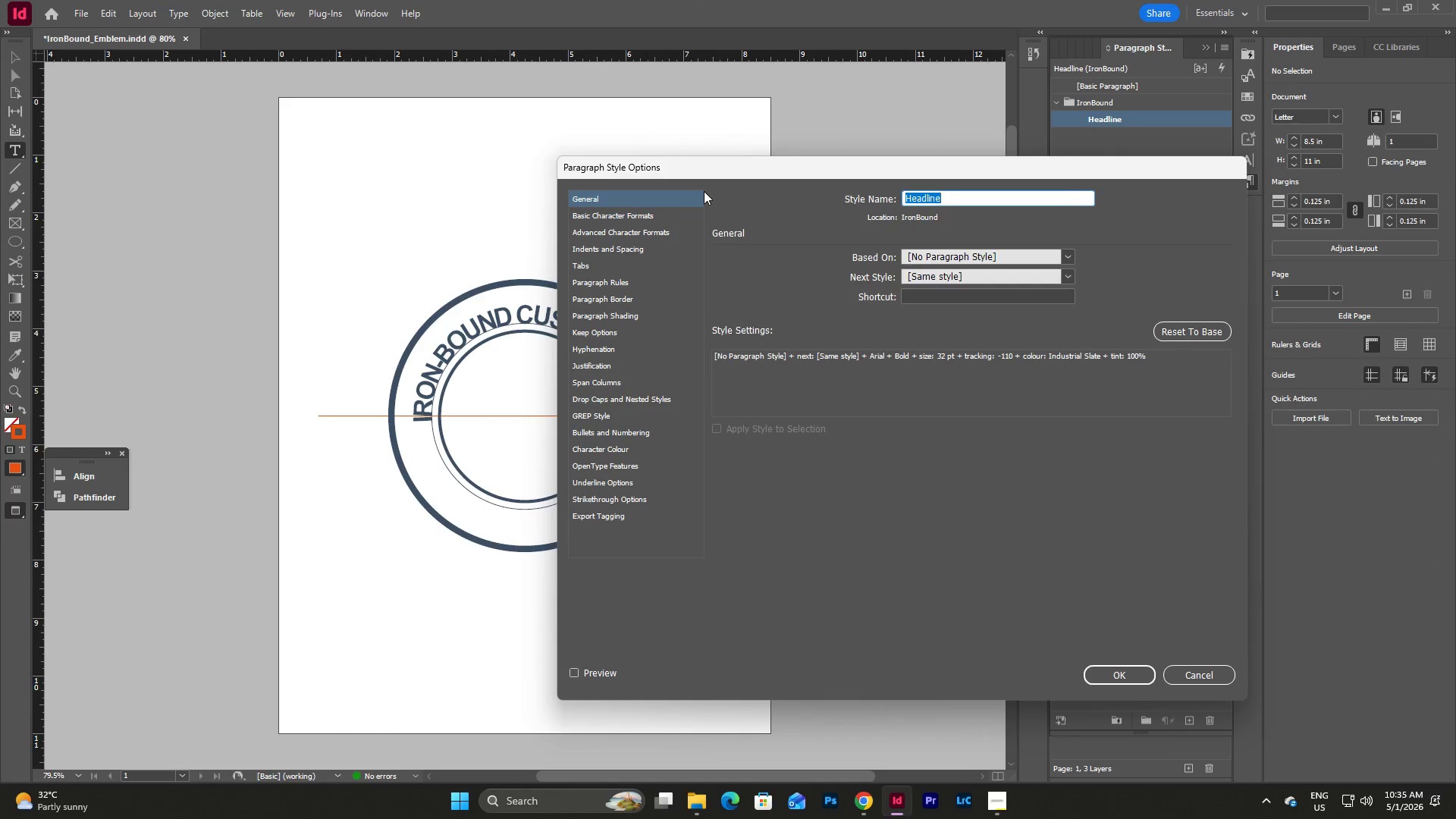 
left_click([664, 212])
 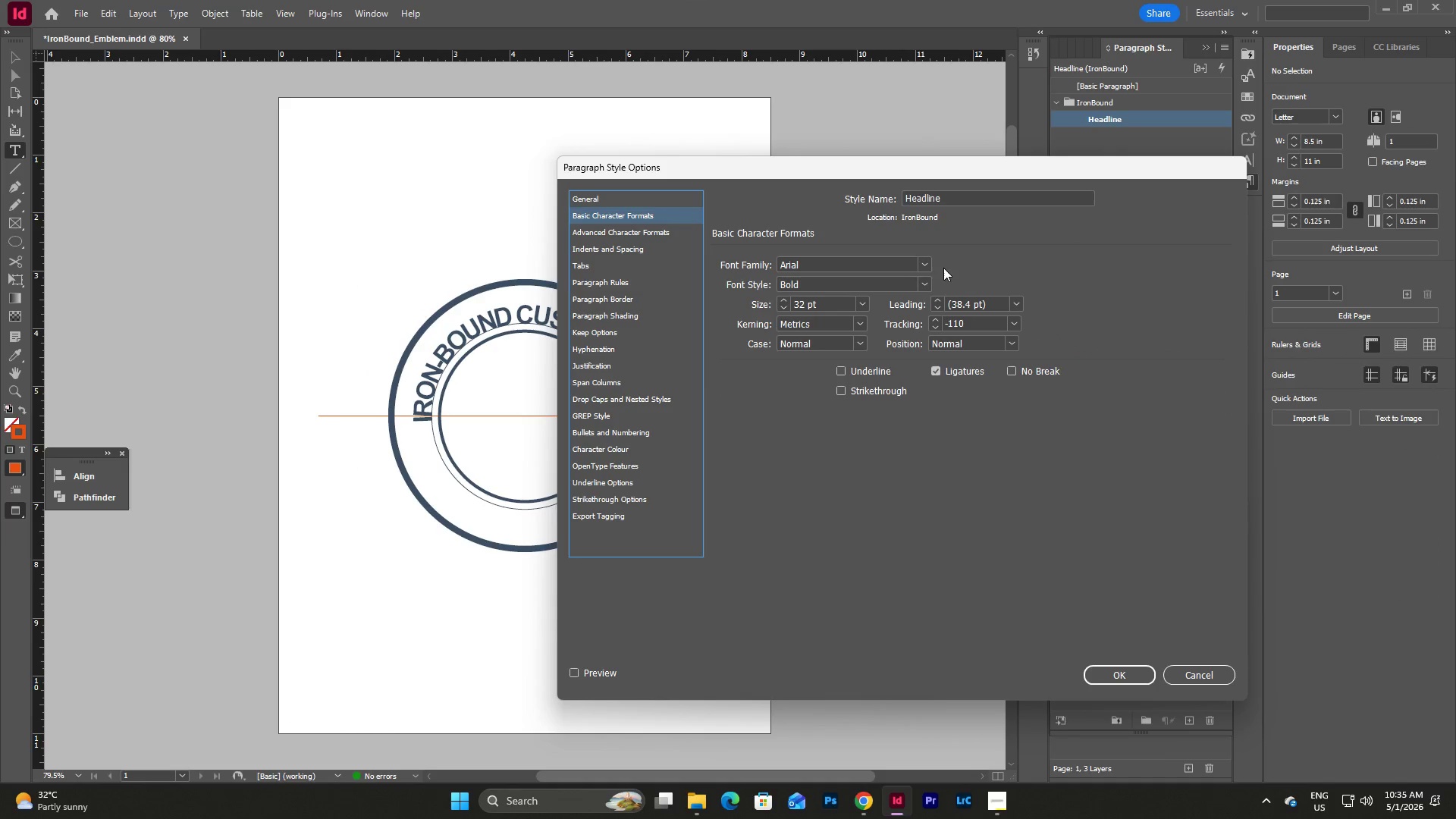 
left_click([927, 264])
 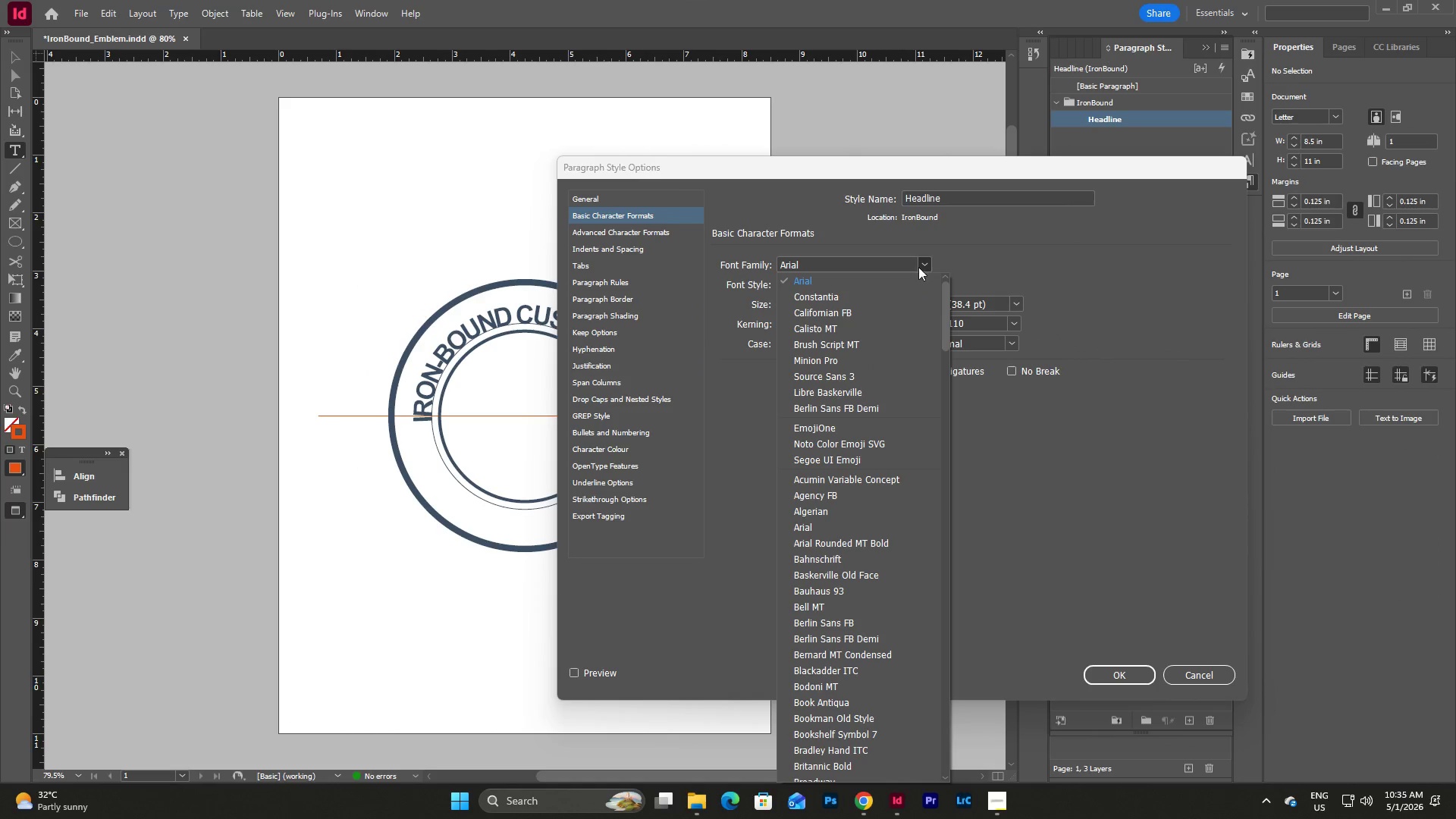 
left_click([933, 261])
 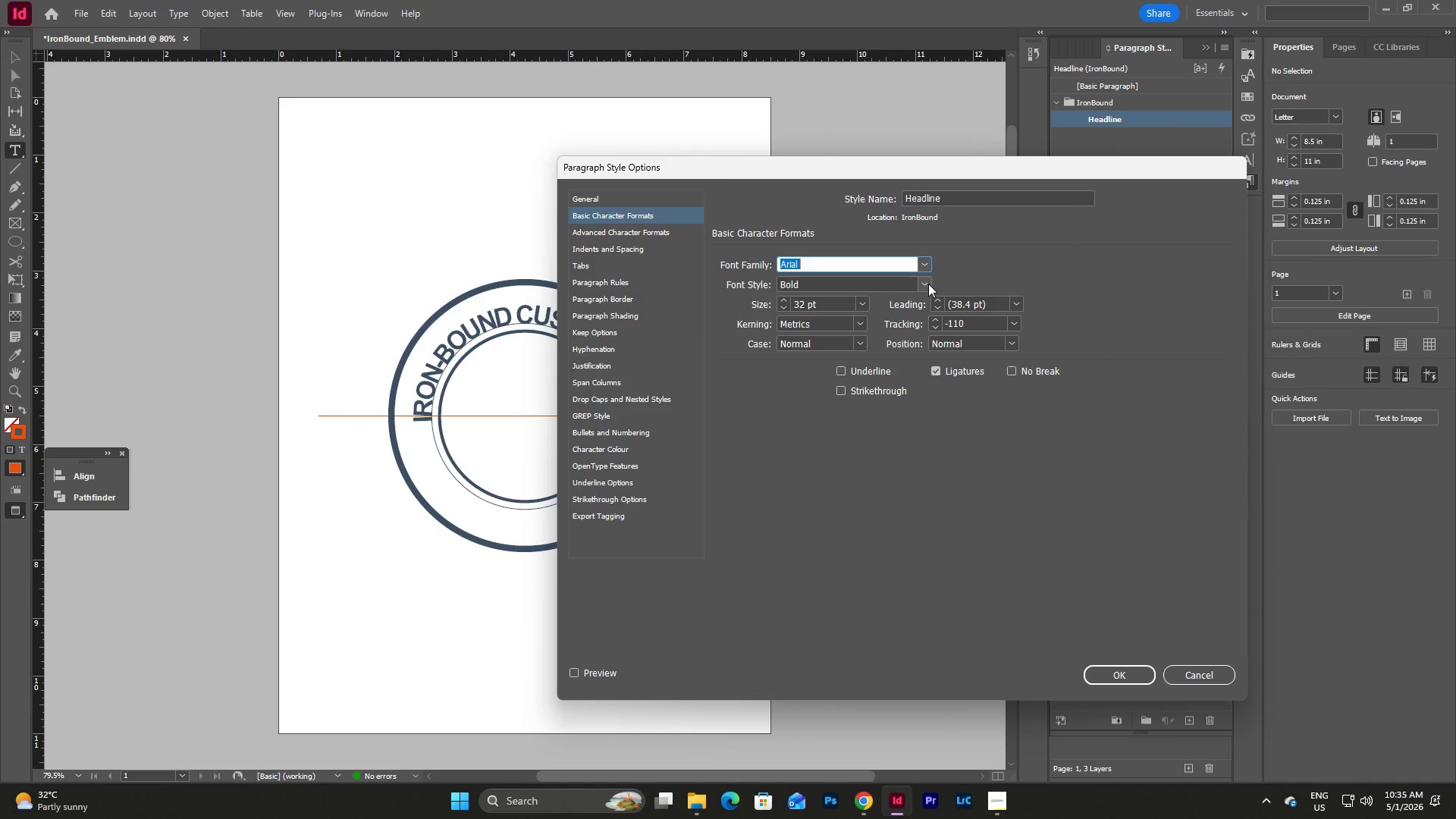 
left_click([928, 284])
 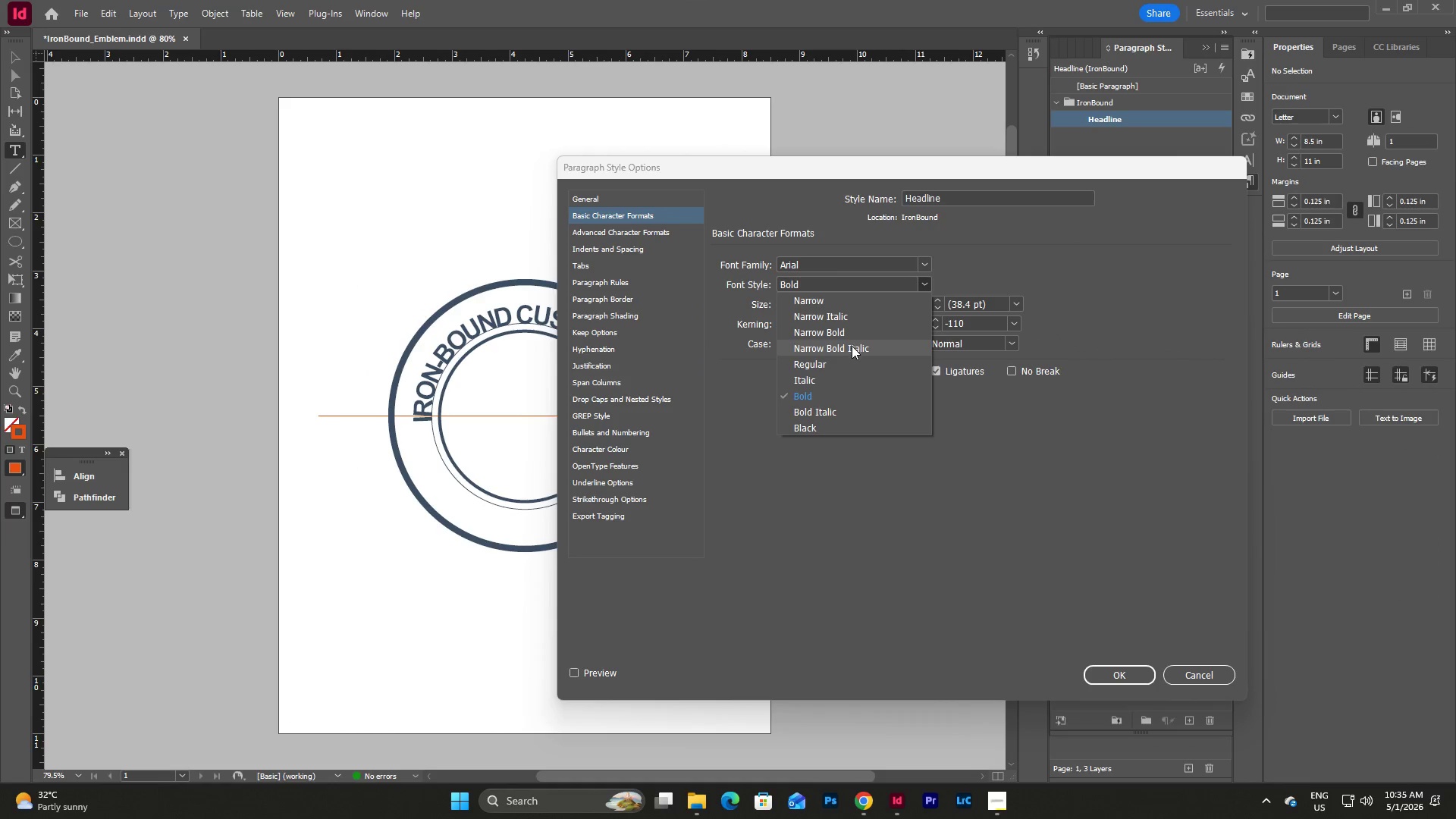 
left_click([852, 337])
 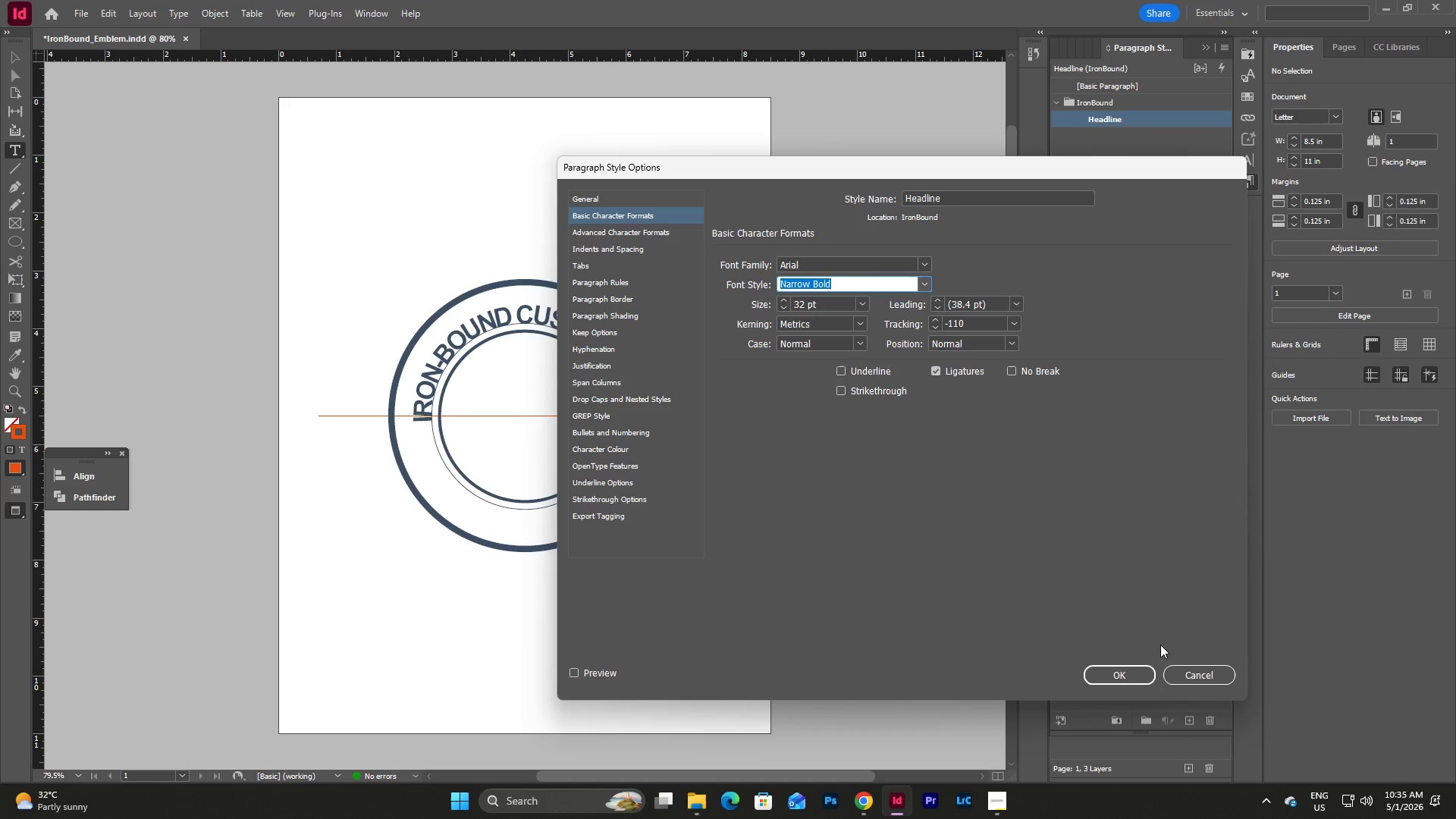 
left_click([1129, 668])
 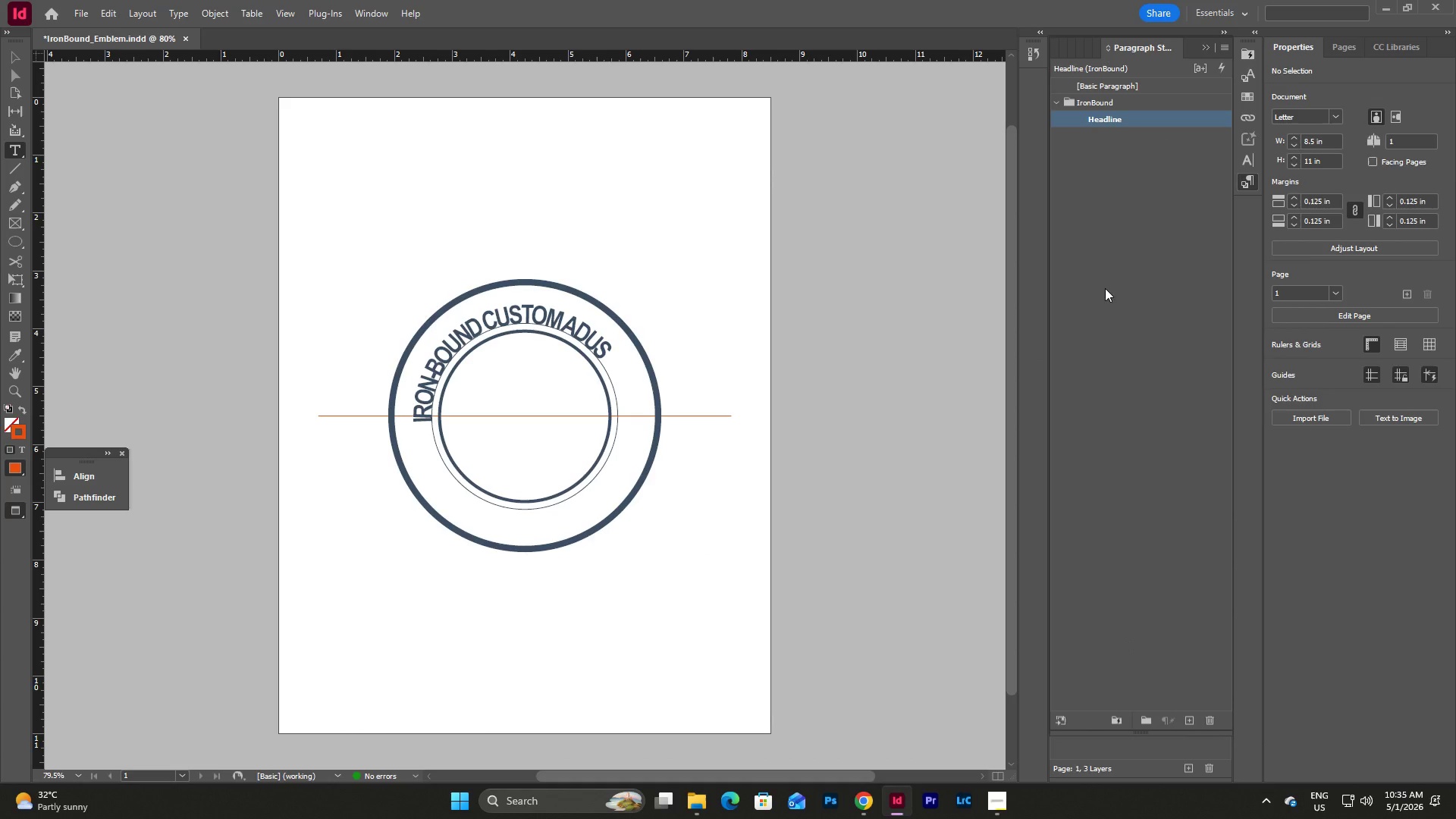 
double_click([1139, 121])
 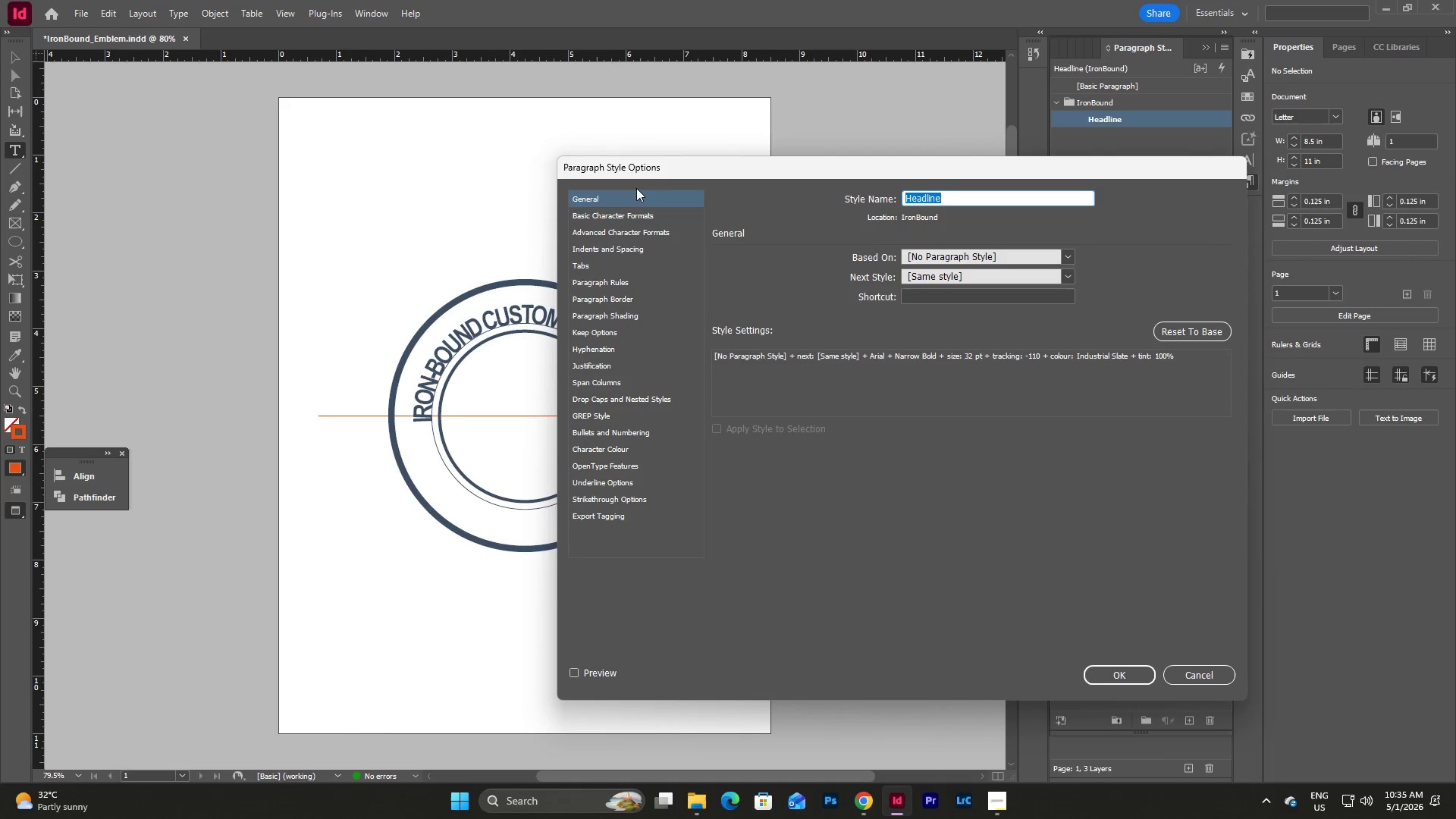 
left_click([635, 215])
 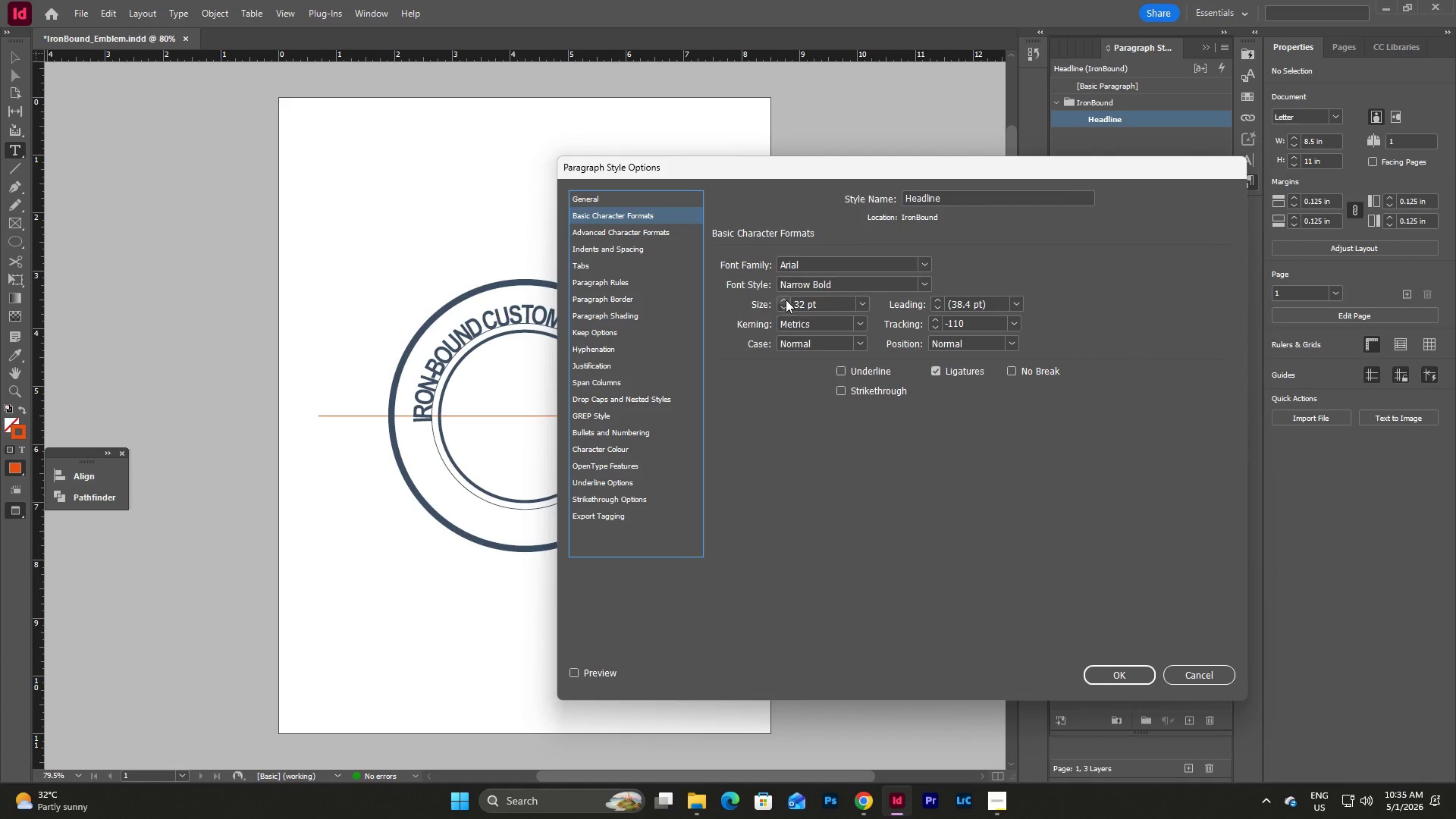 
double_click([783, 299])
 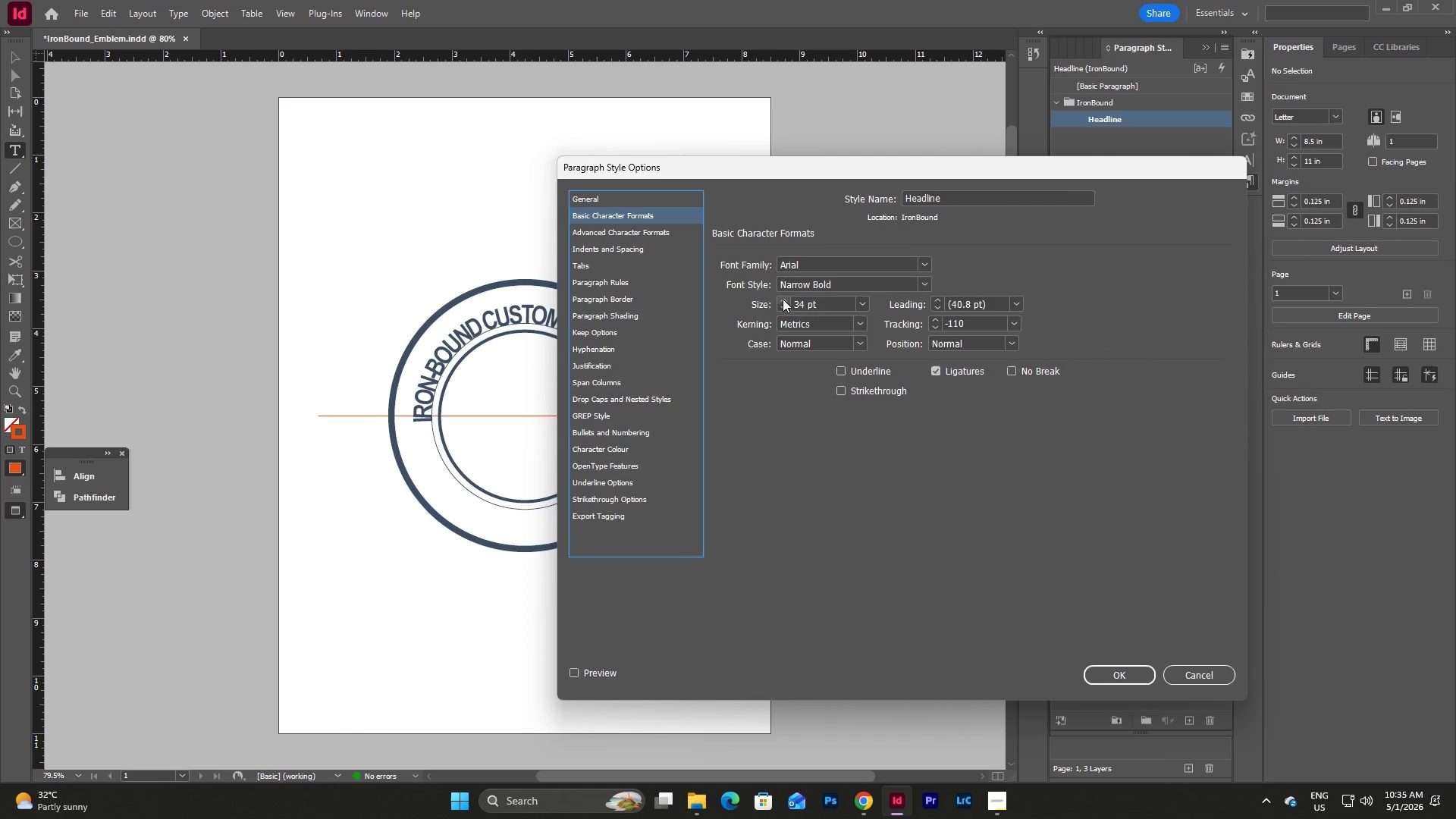 
triple_click([783, 299])
 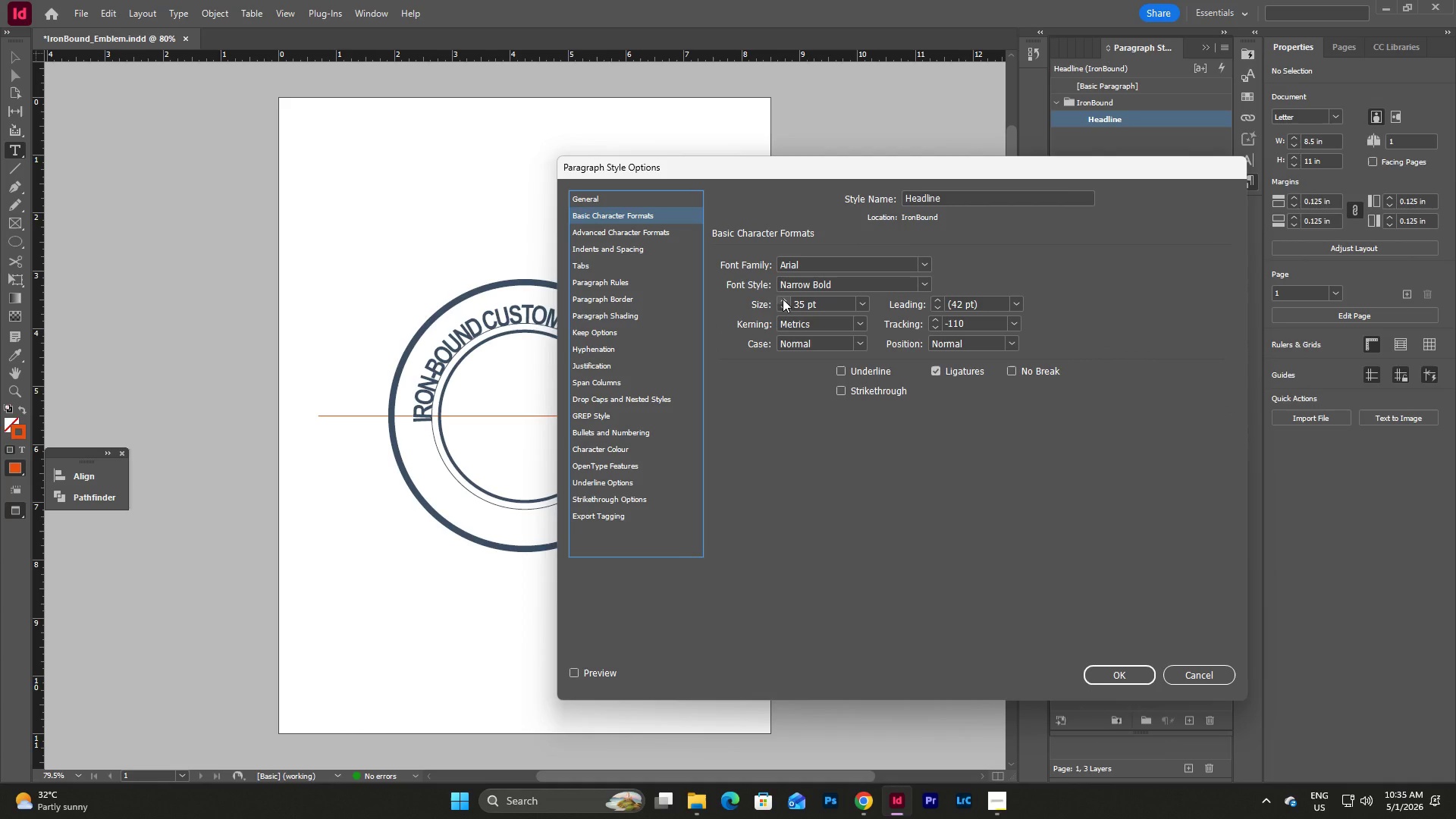 
left_click([783, 299])
 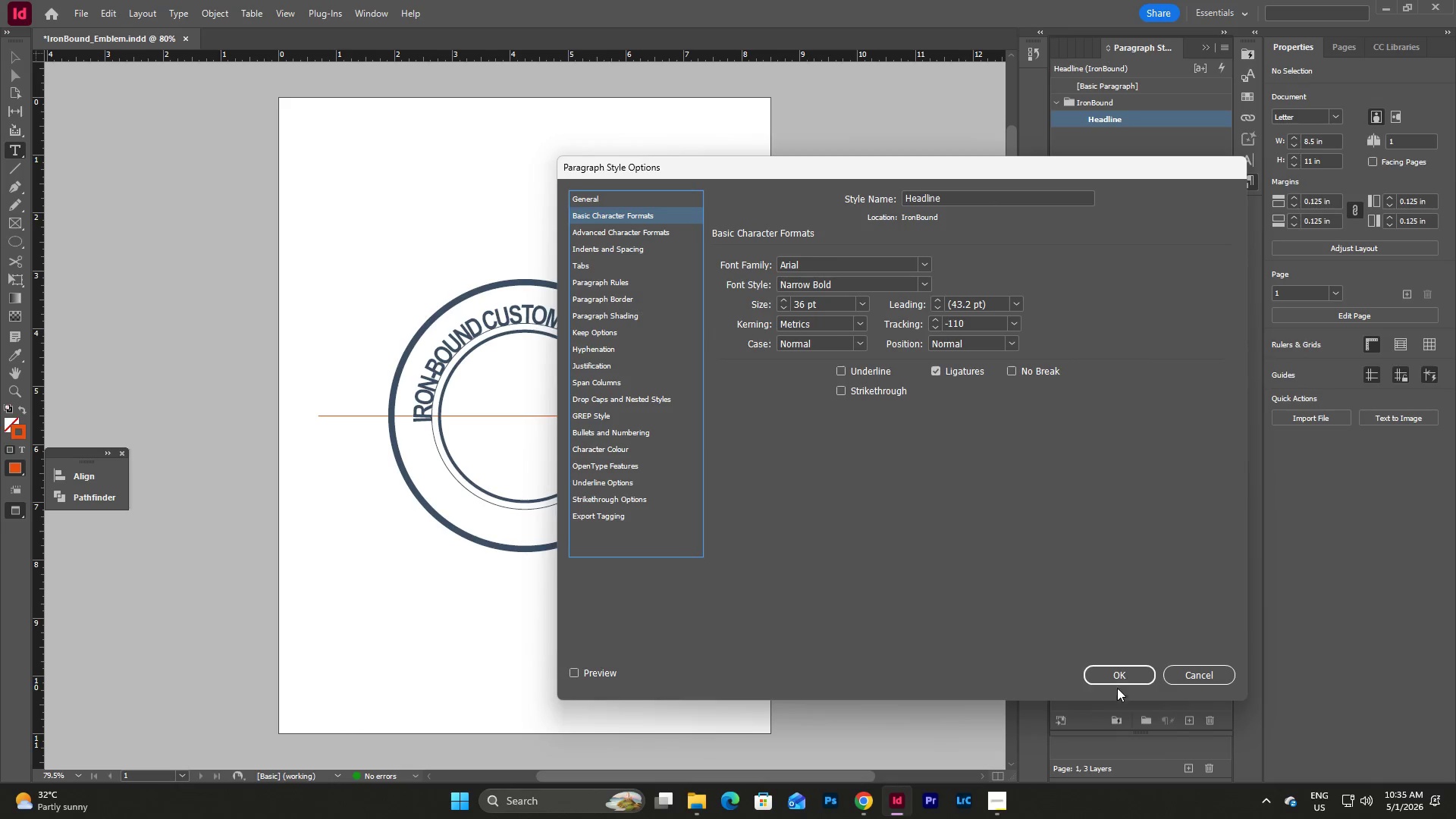 
left_click([1117, 672])
 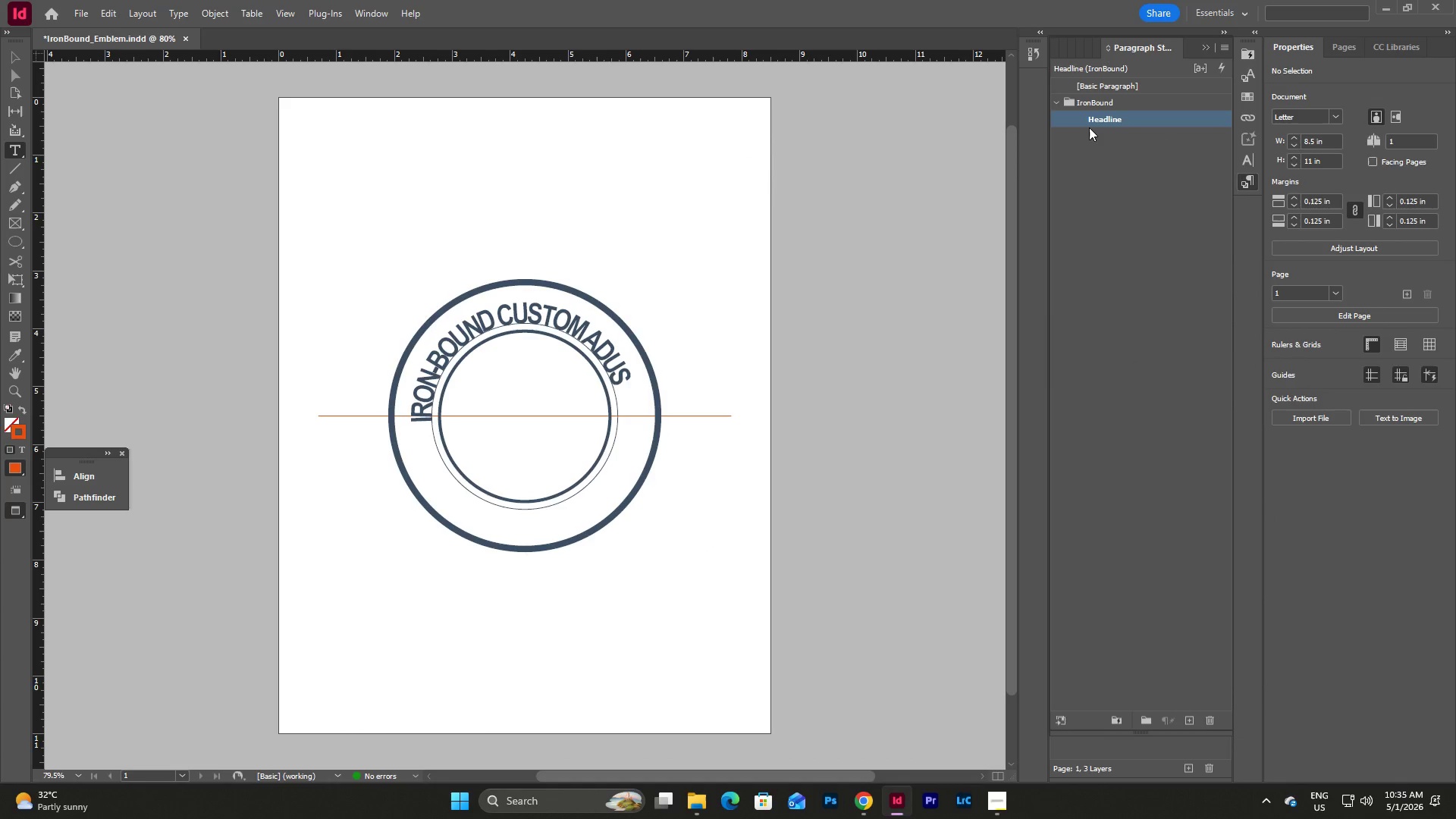 
double_click([1089, 127])
 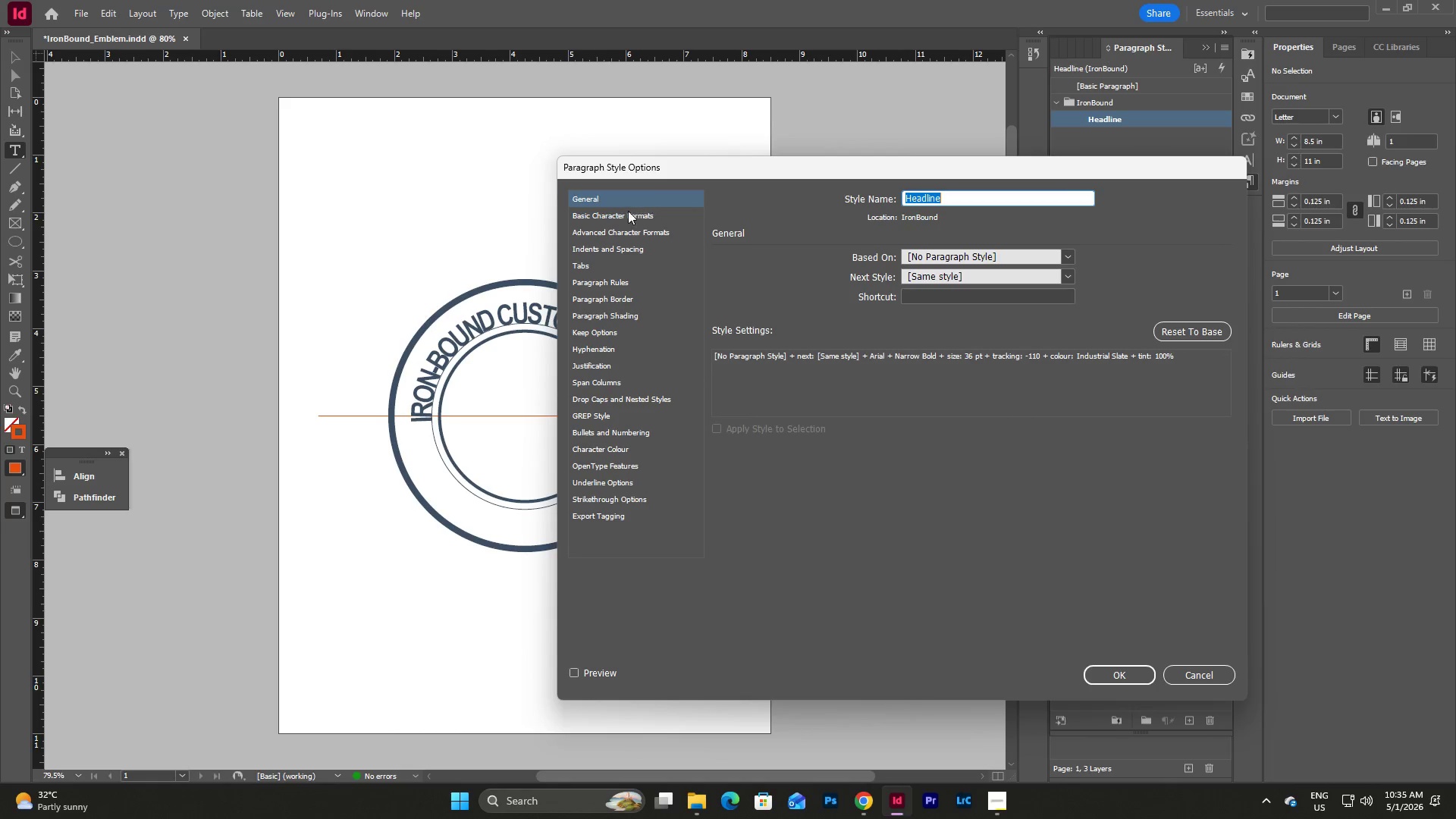 
left_click([622, 217])
 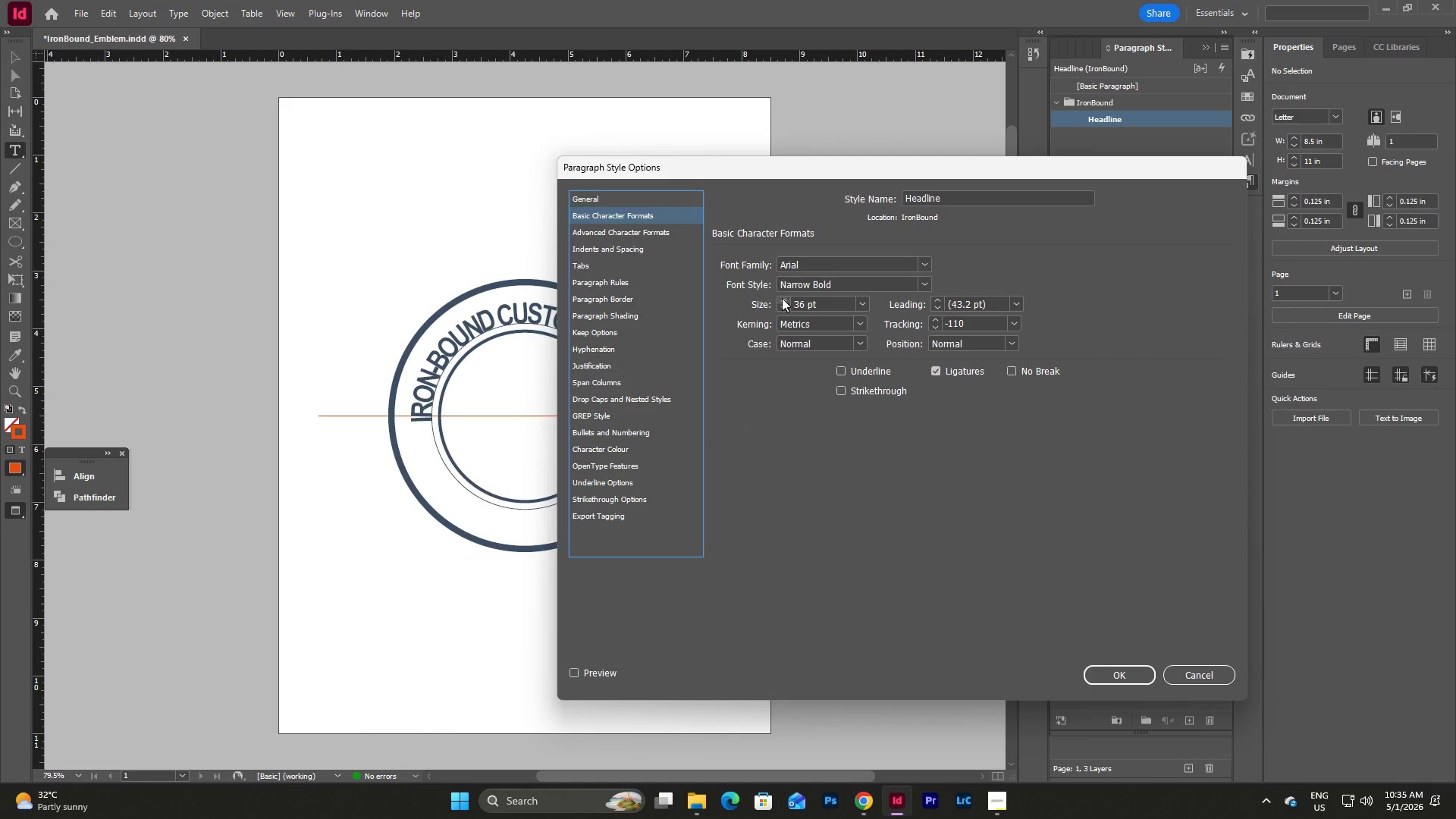 
double_click([782, 298])
 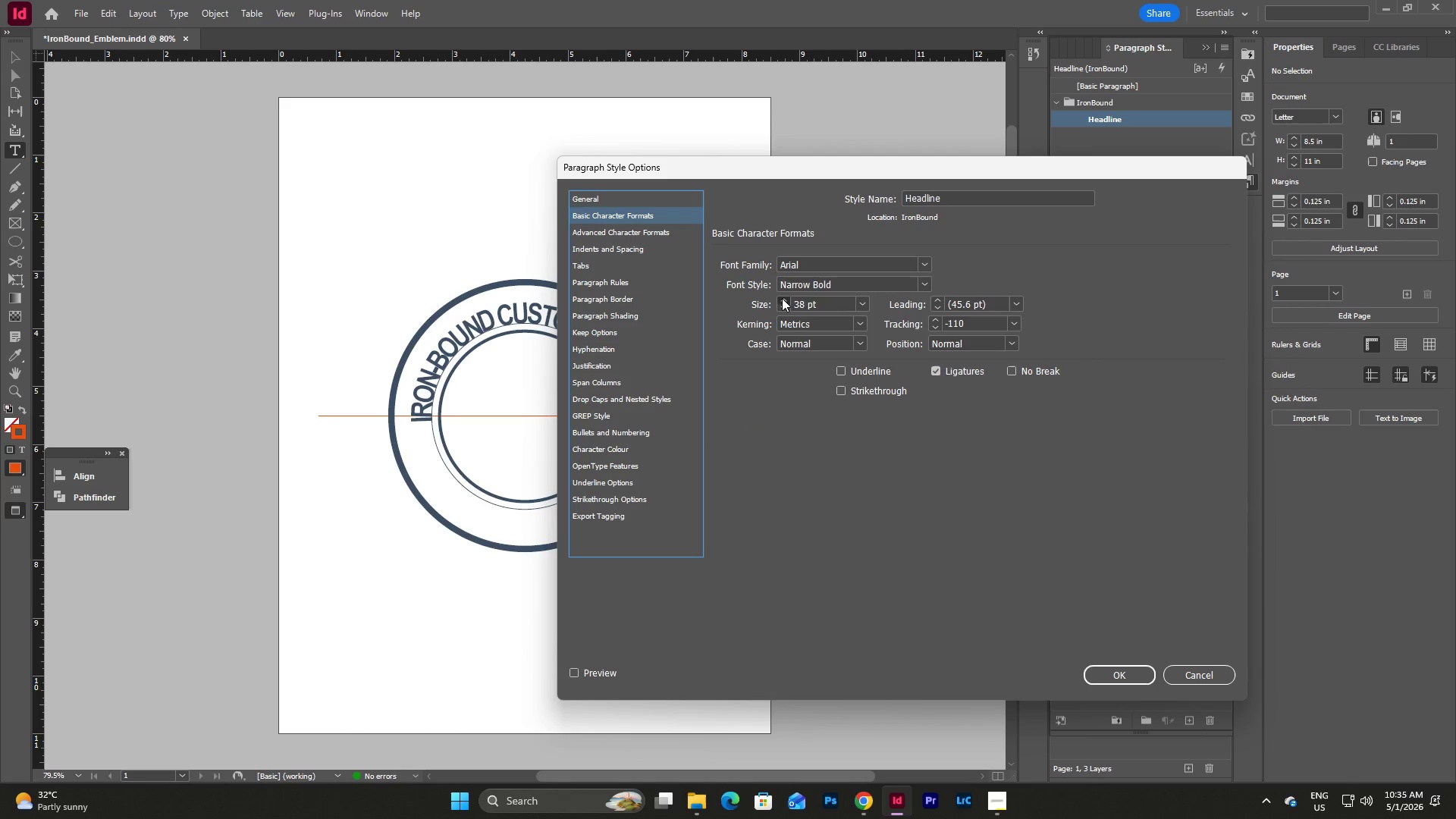 
triple_click([782, 298])
 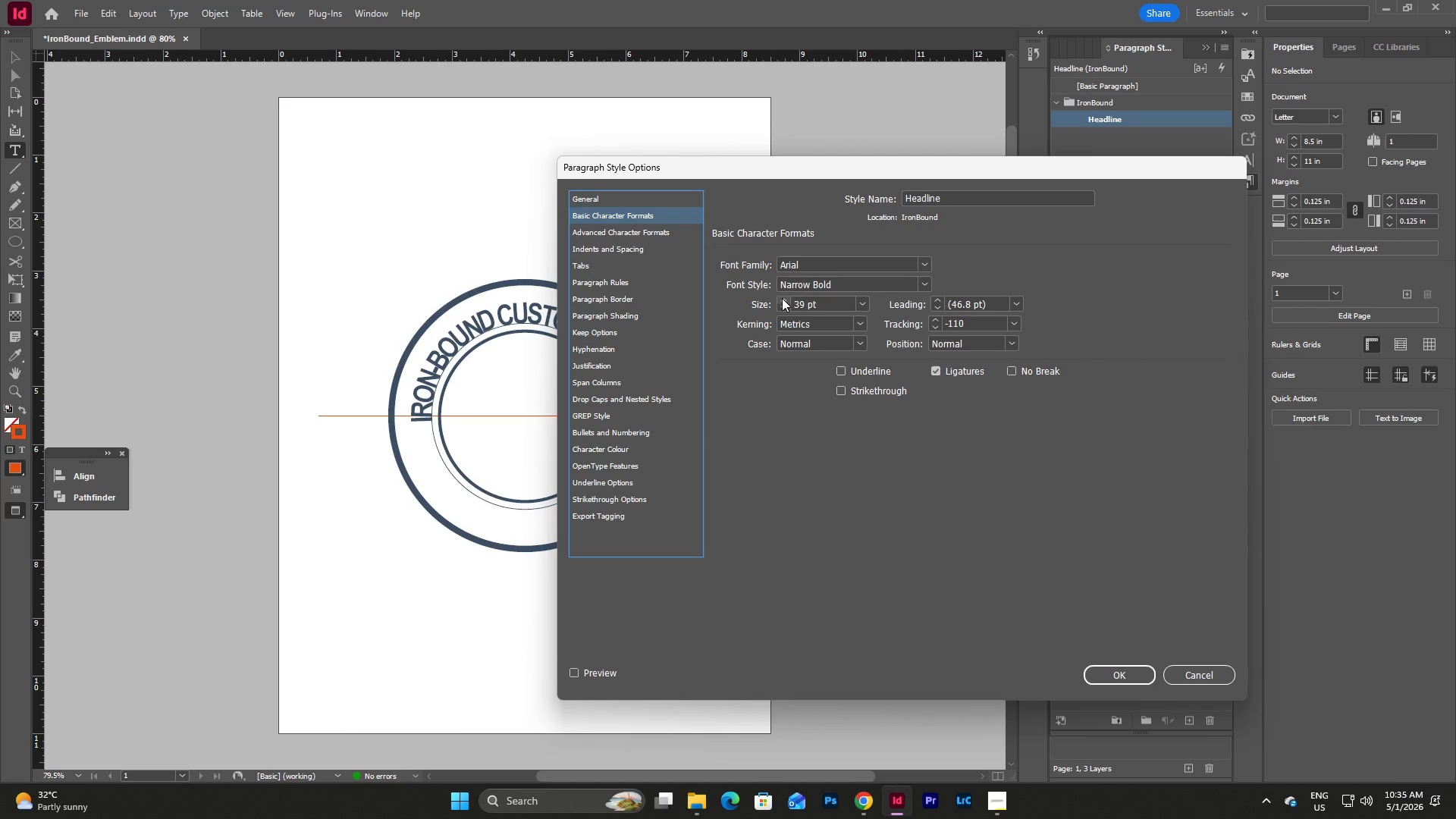 
left_click([782, 298])
 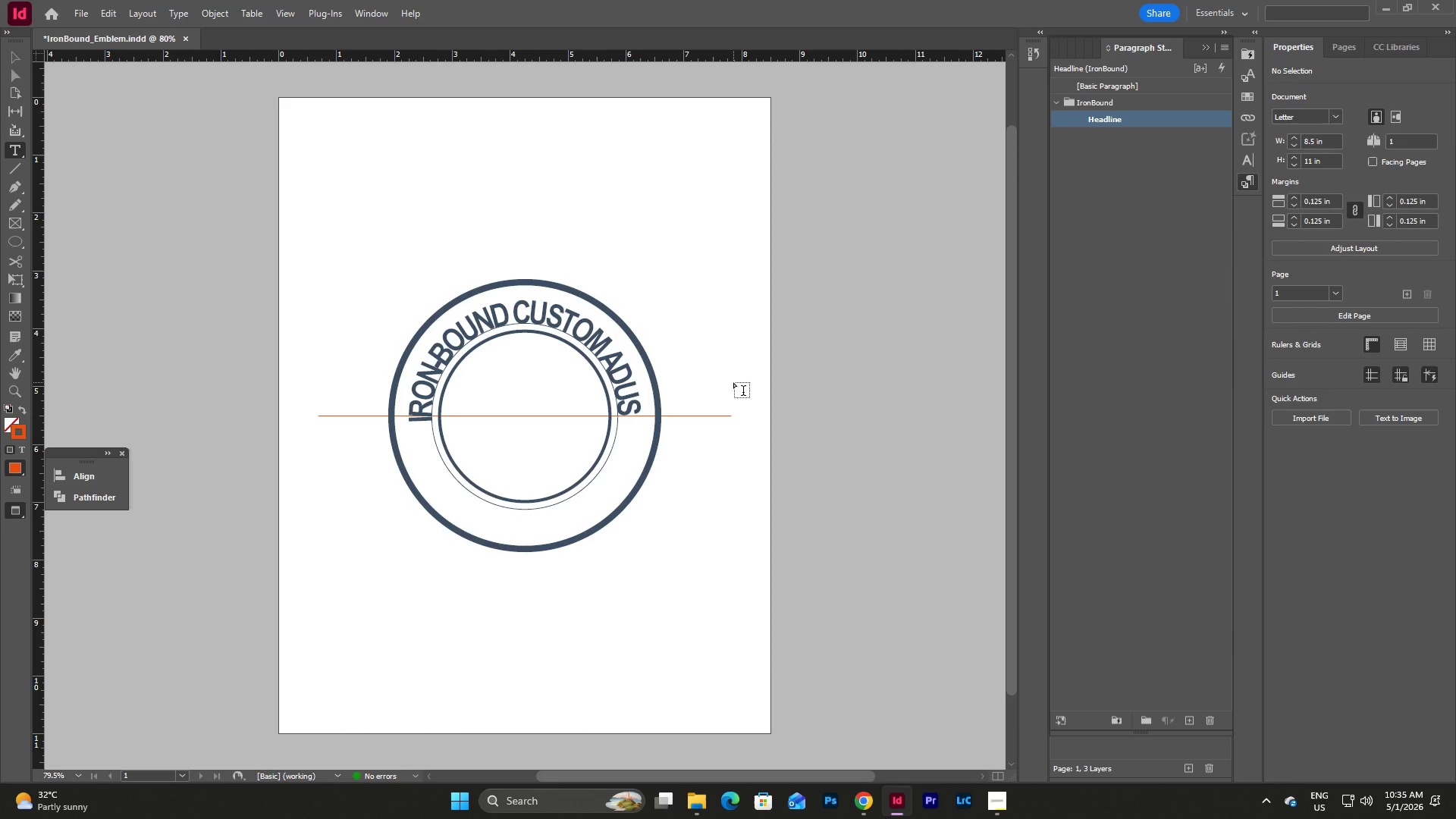 
wait(9.0)
 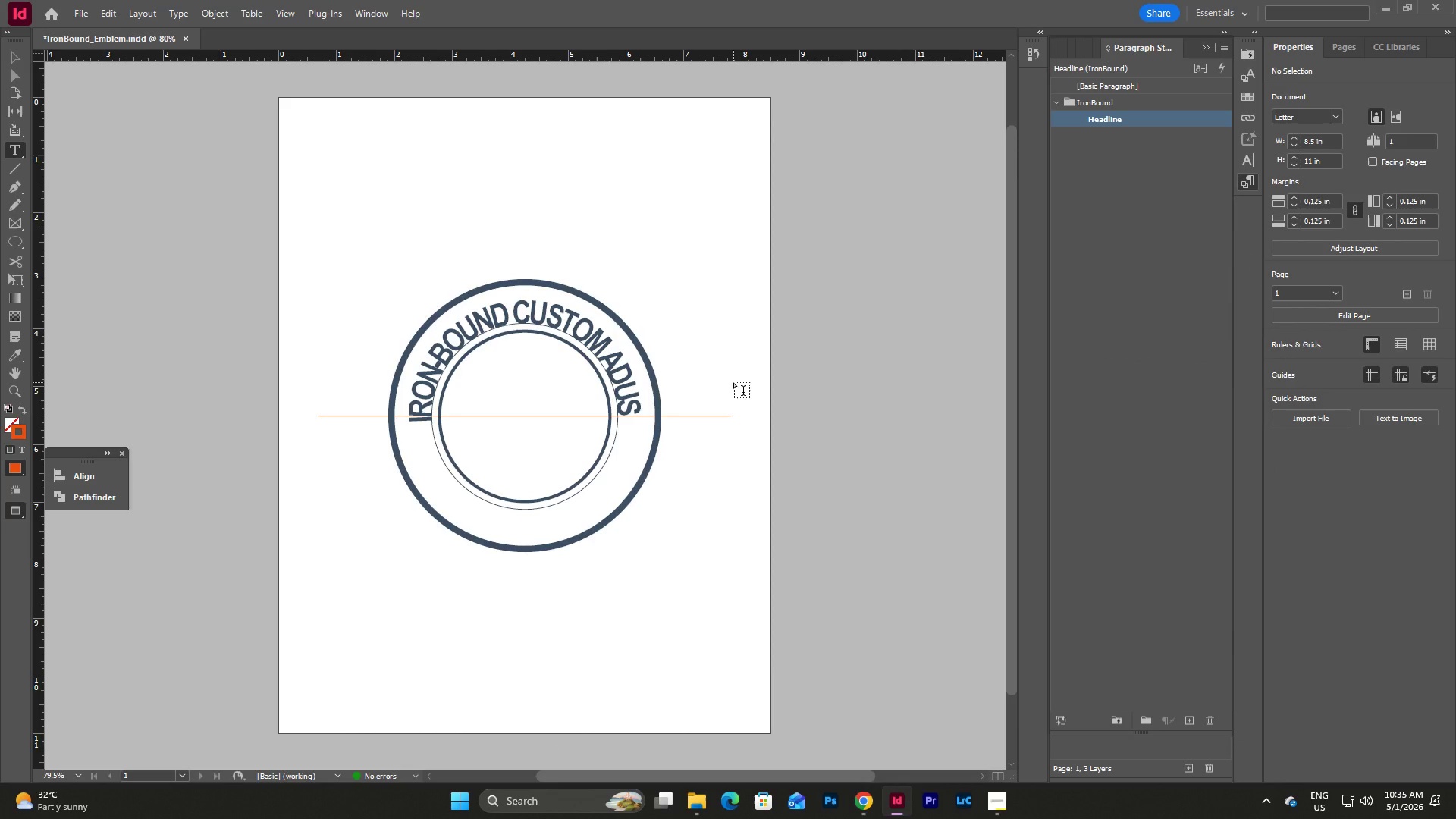 
key(Escape)
 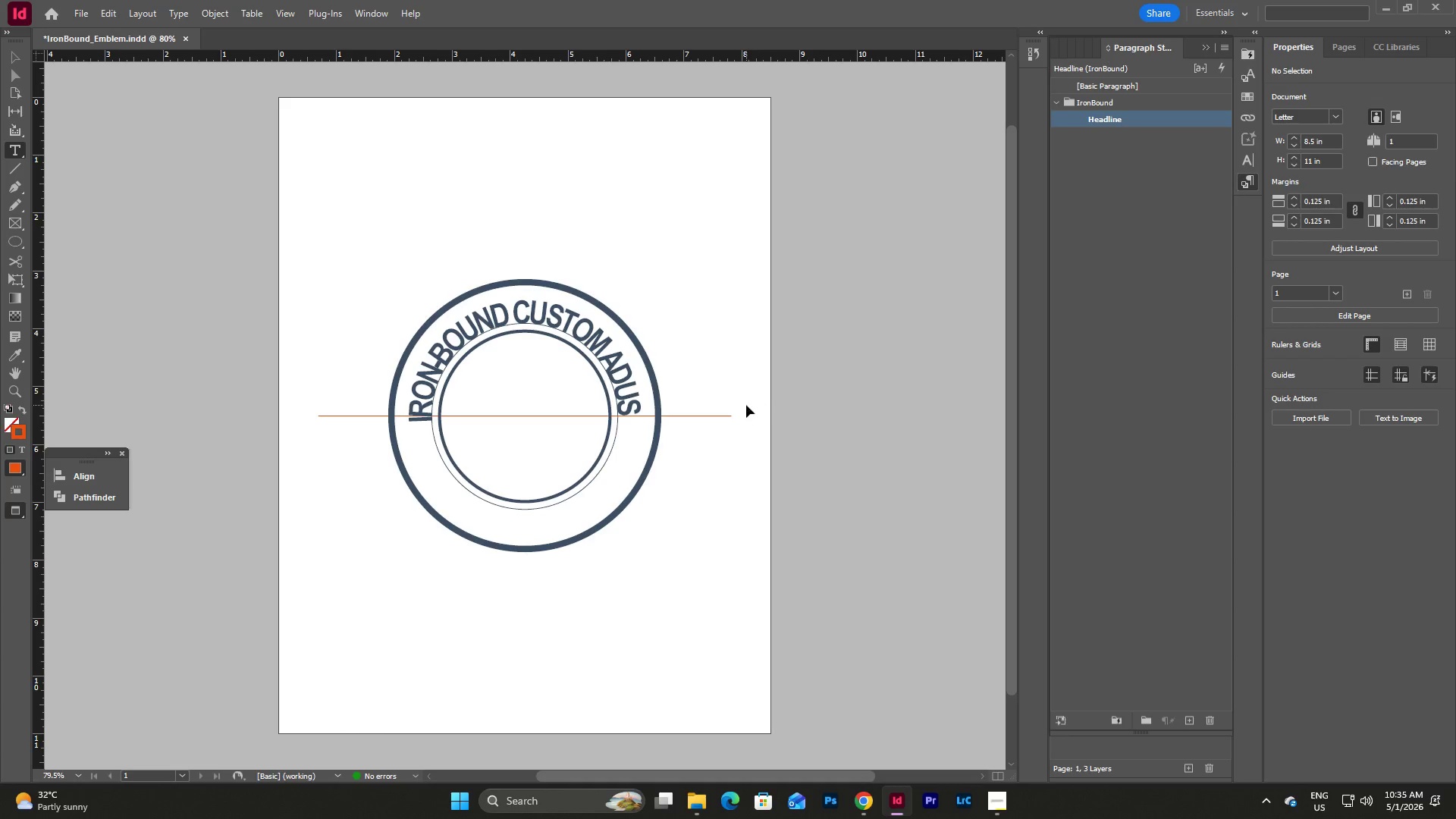 
key(V)
 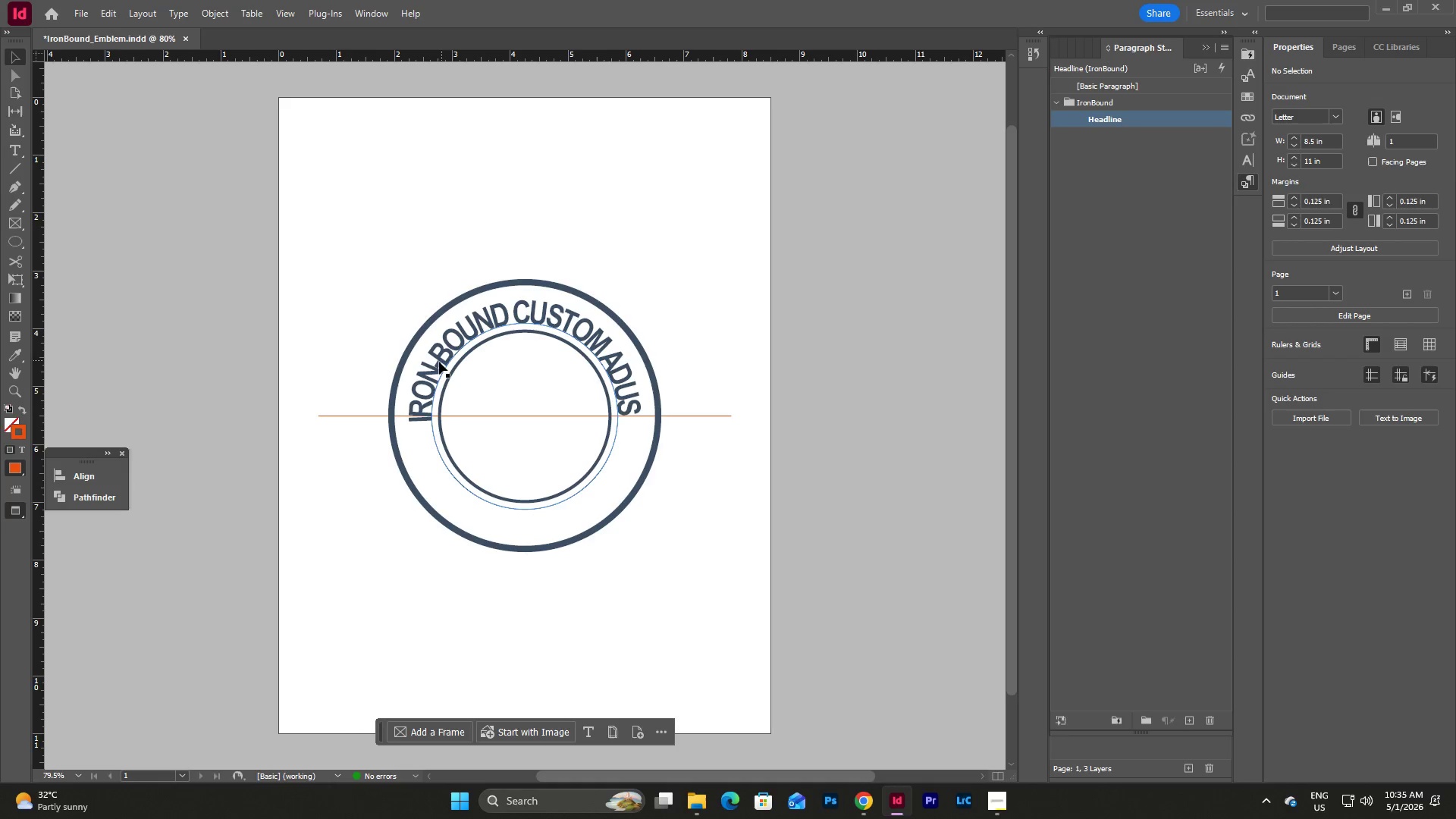 
left_click([431, 367])
 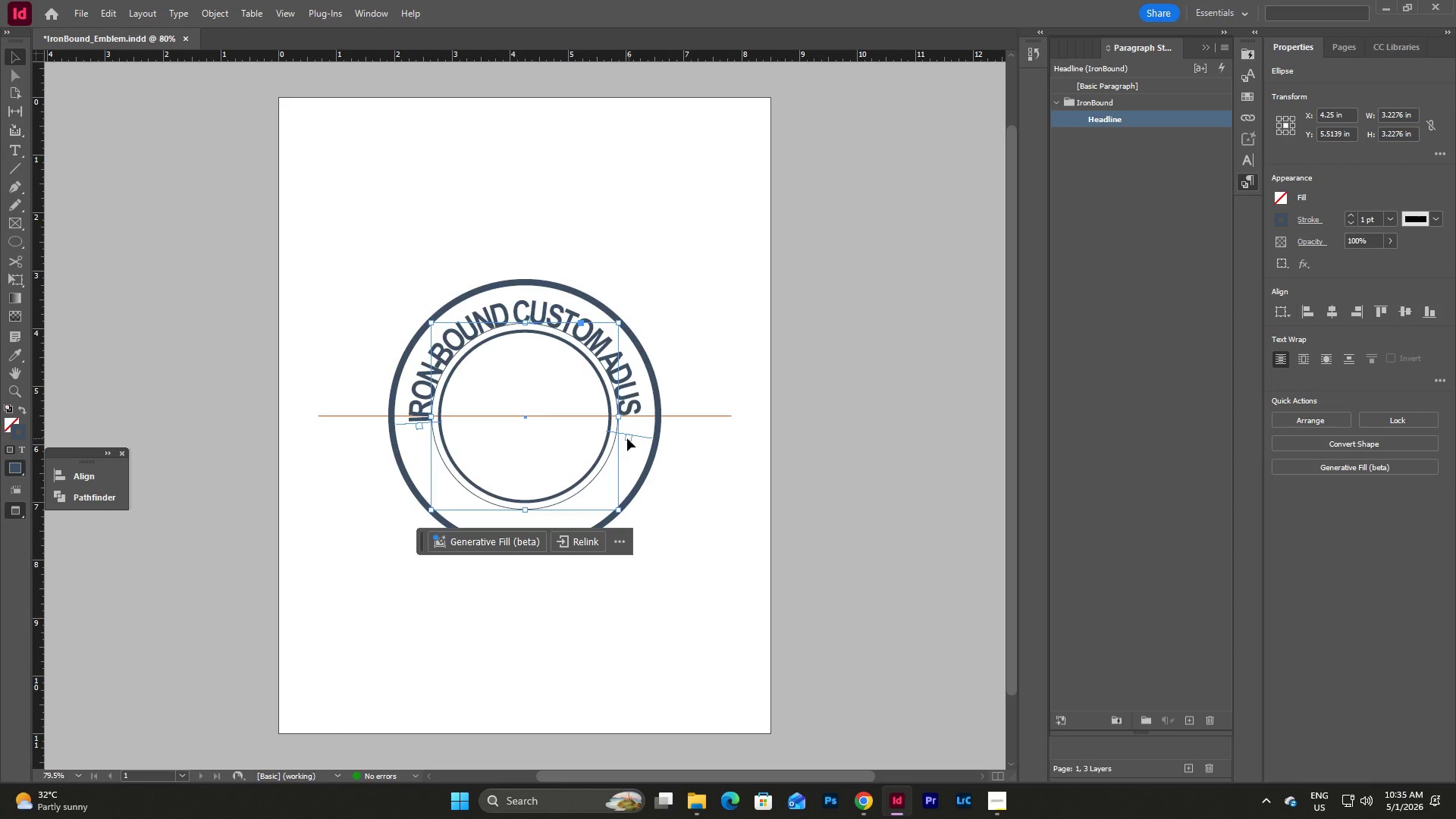 
left_click_drag(start_coordinate=[419, 428], to_coordinate=[400, 428])
 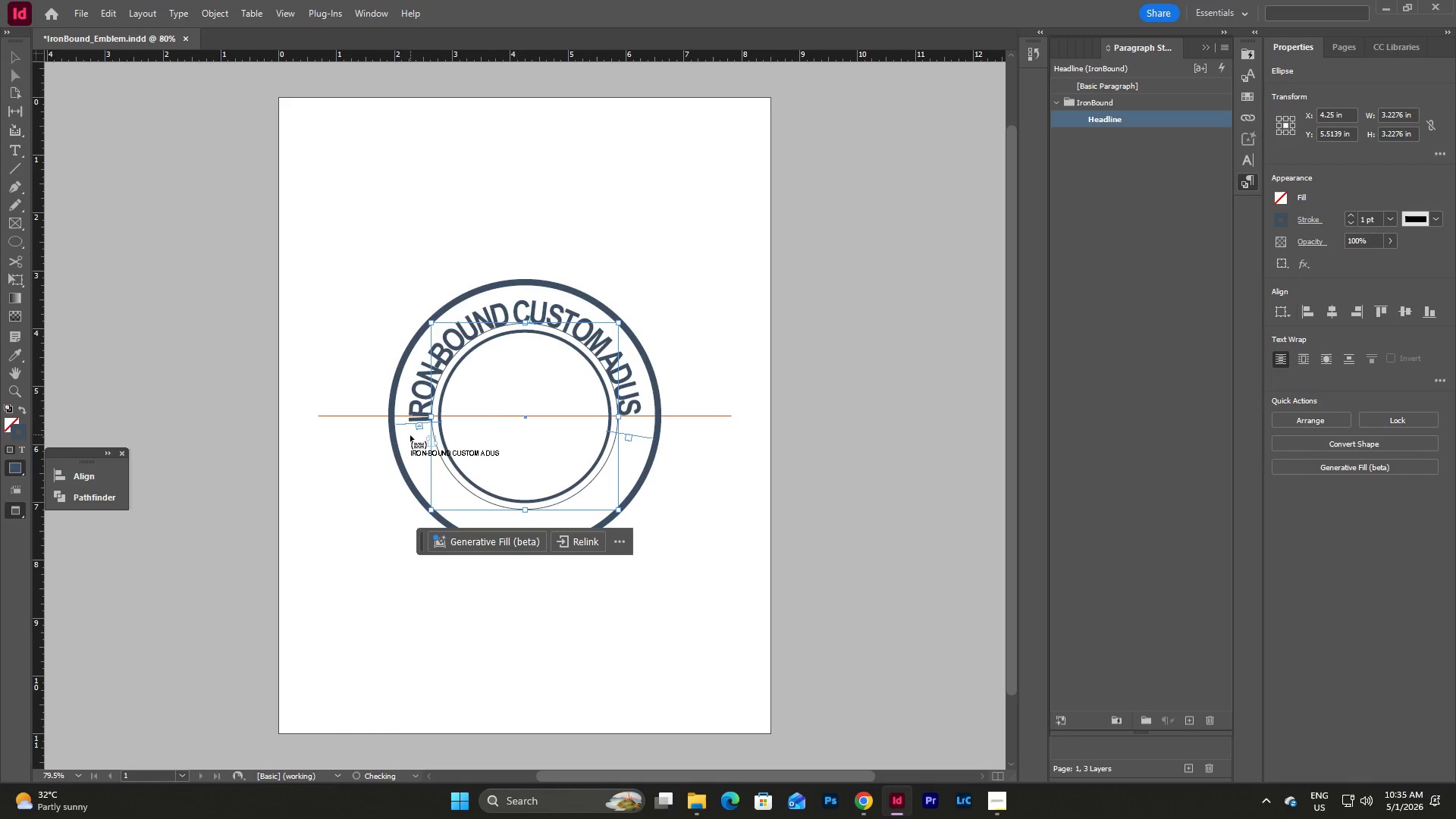 
key(V)
 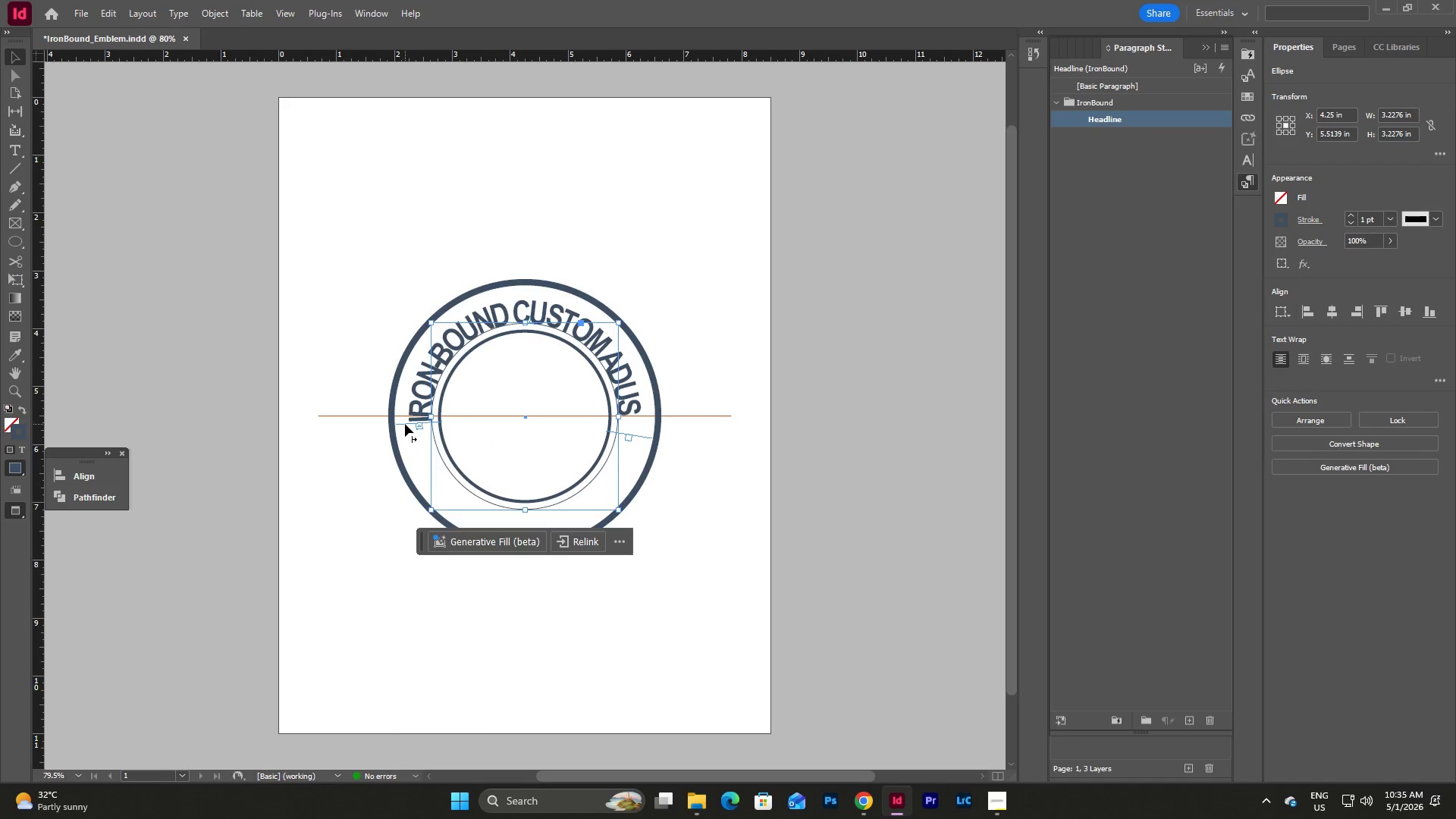 
left_click_drag(start_coordinate=[405, 424], to_coordinate=[404, 419])
 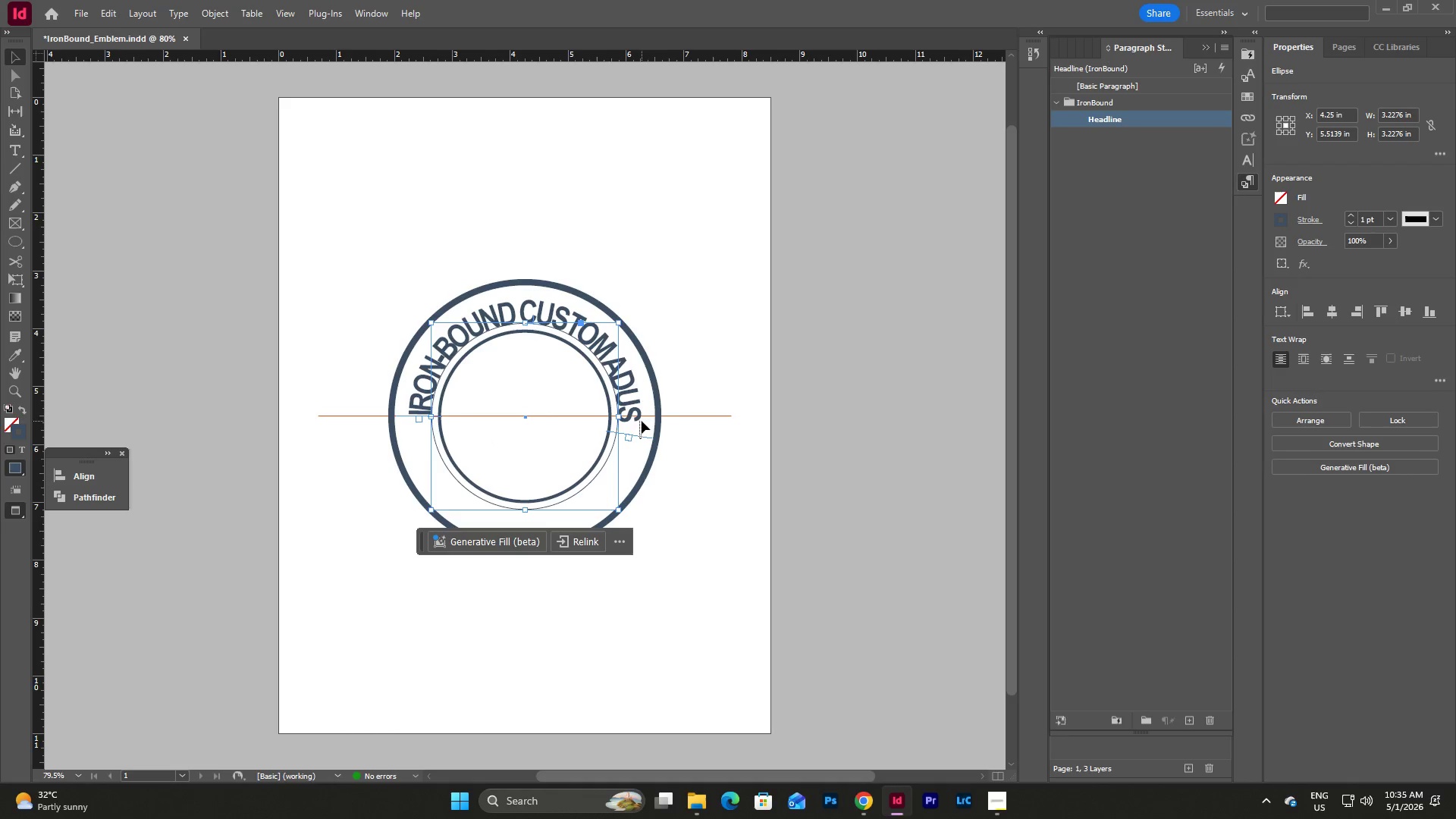 
left_click([638, 419])
 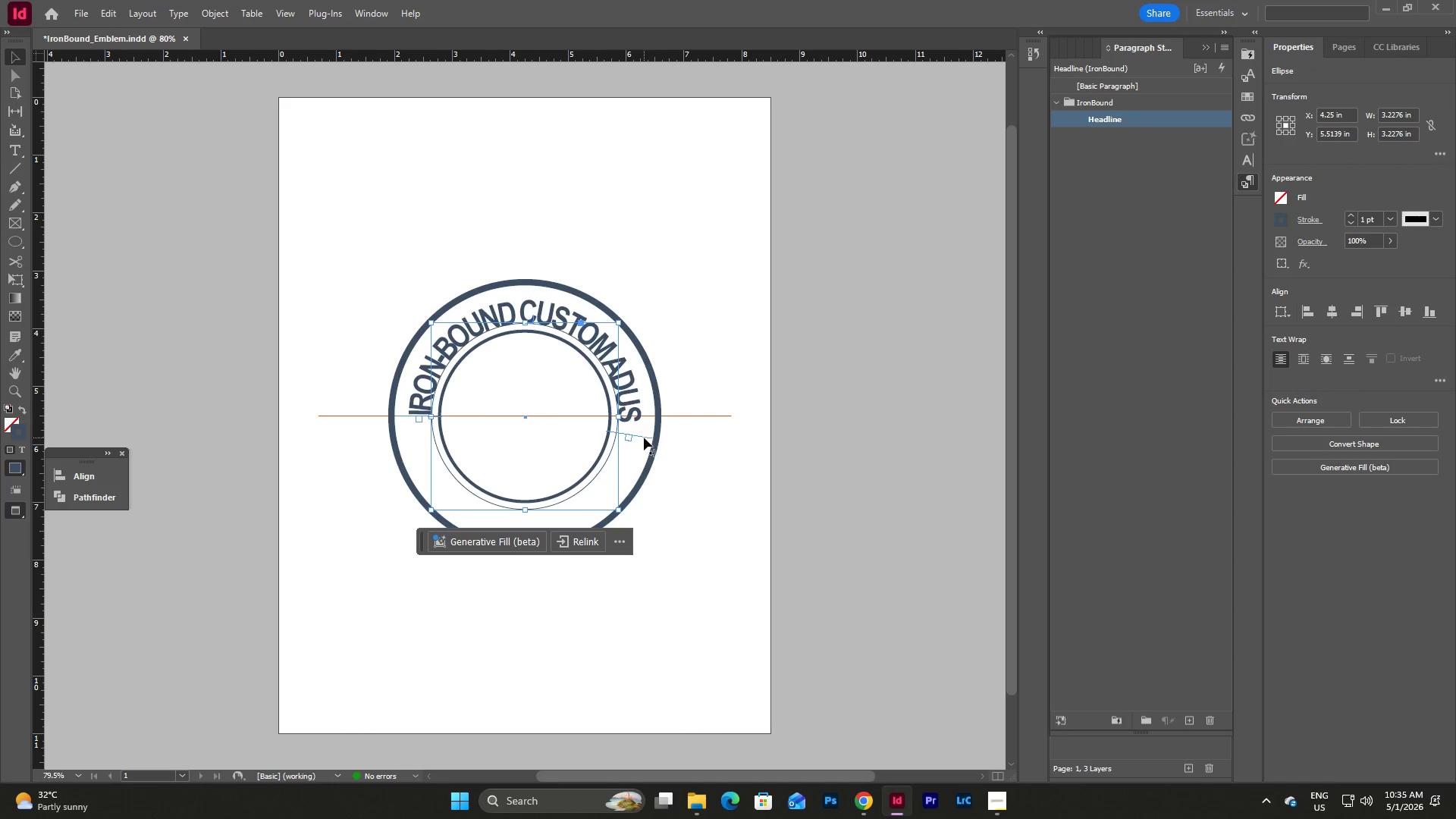 
left_click_drag(start_coordinate=[644, 438], to_coordinate=[647, 416])
 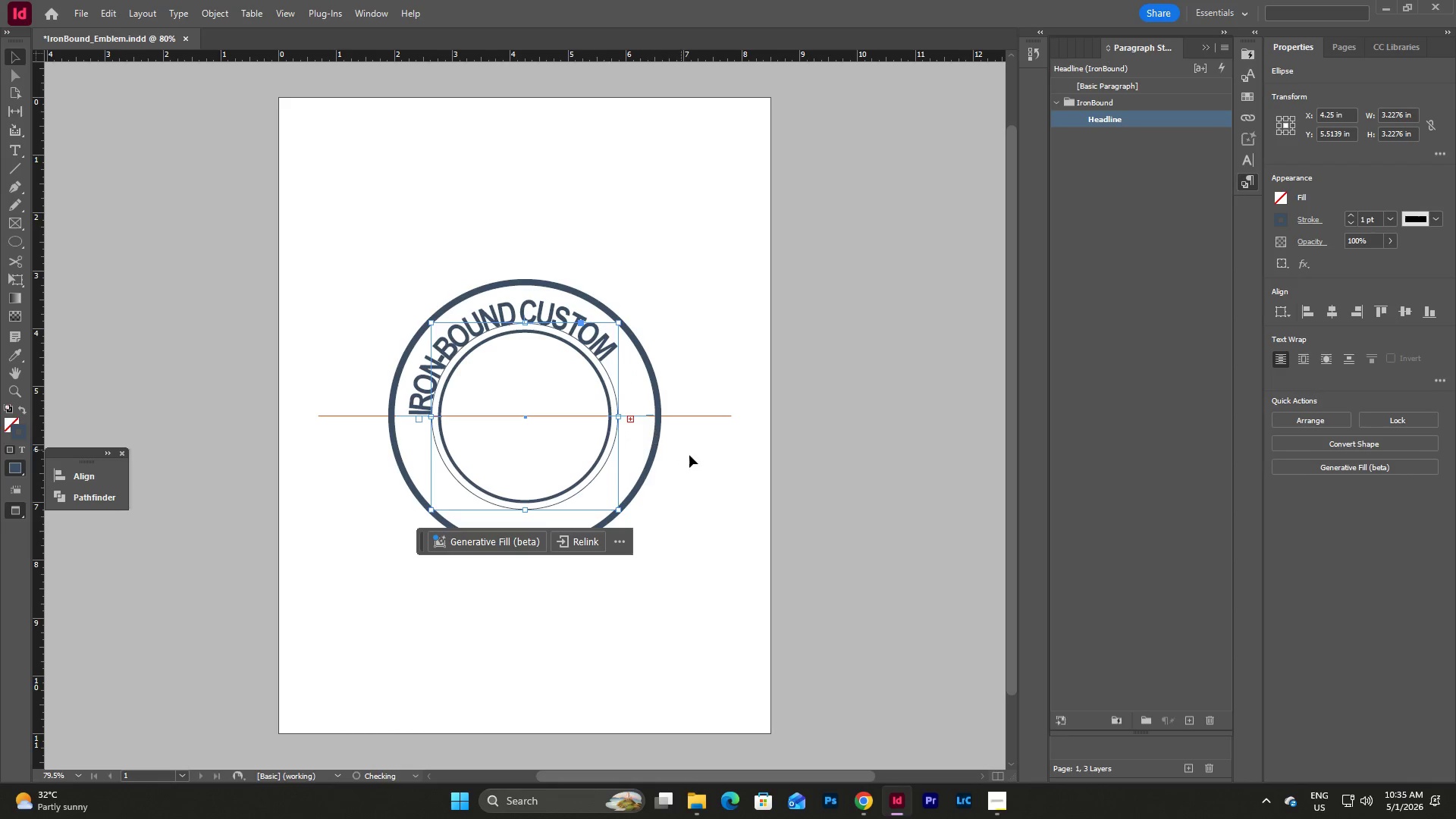 
left_click([689, 455])
 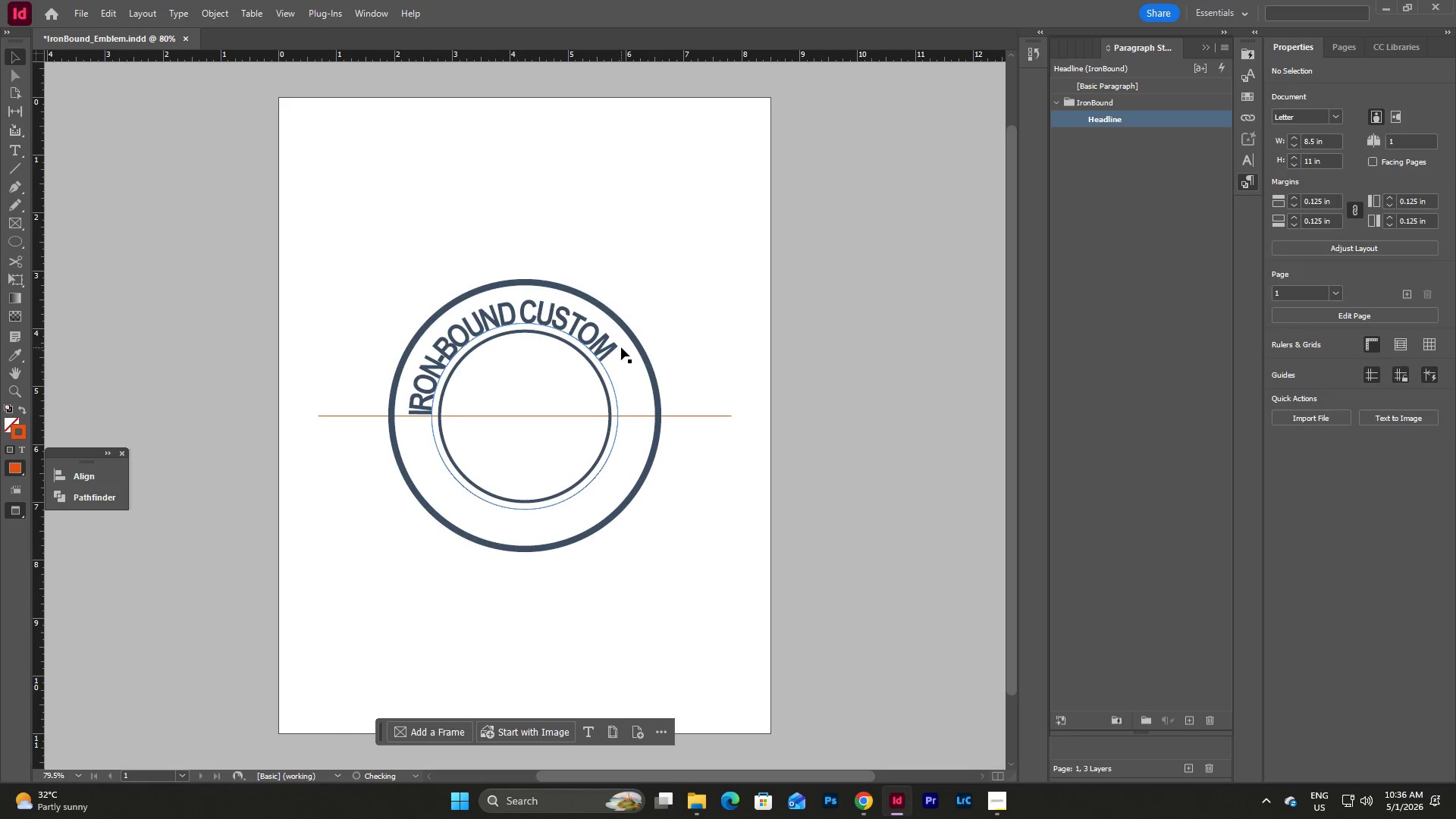 
left_click([619, 345])
 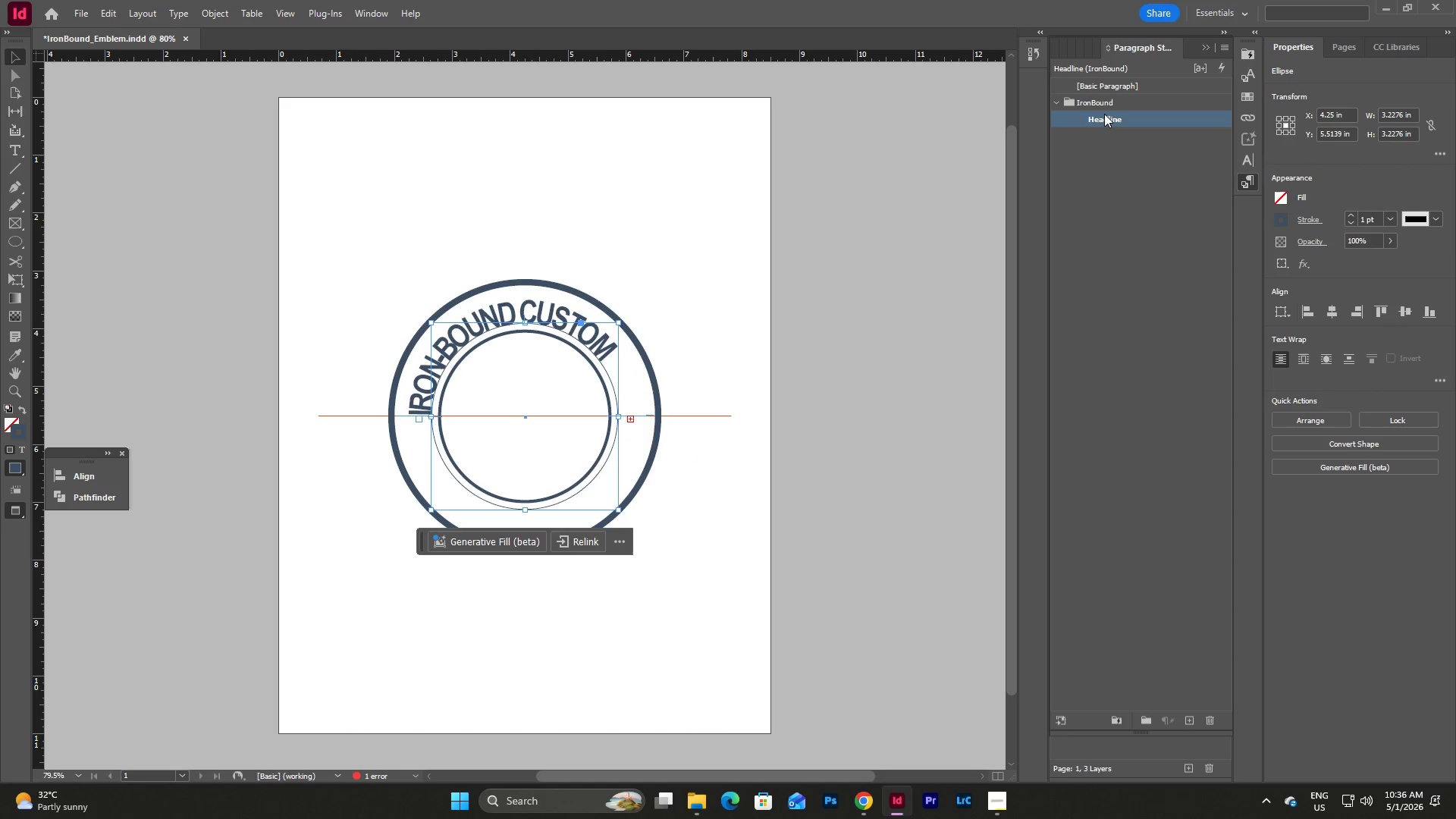 
double_click([1104, 114])
 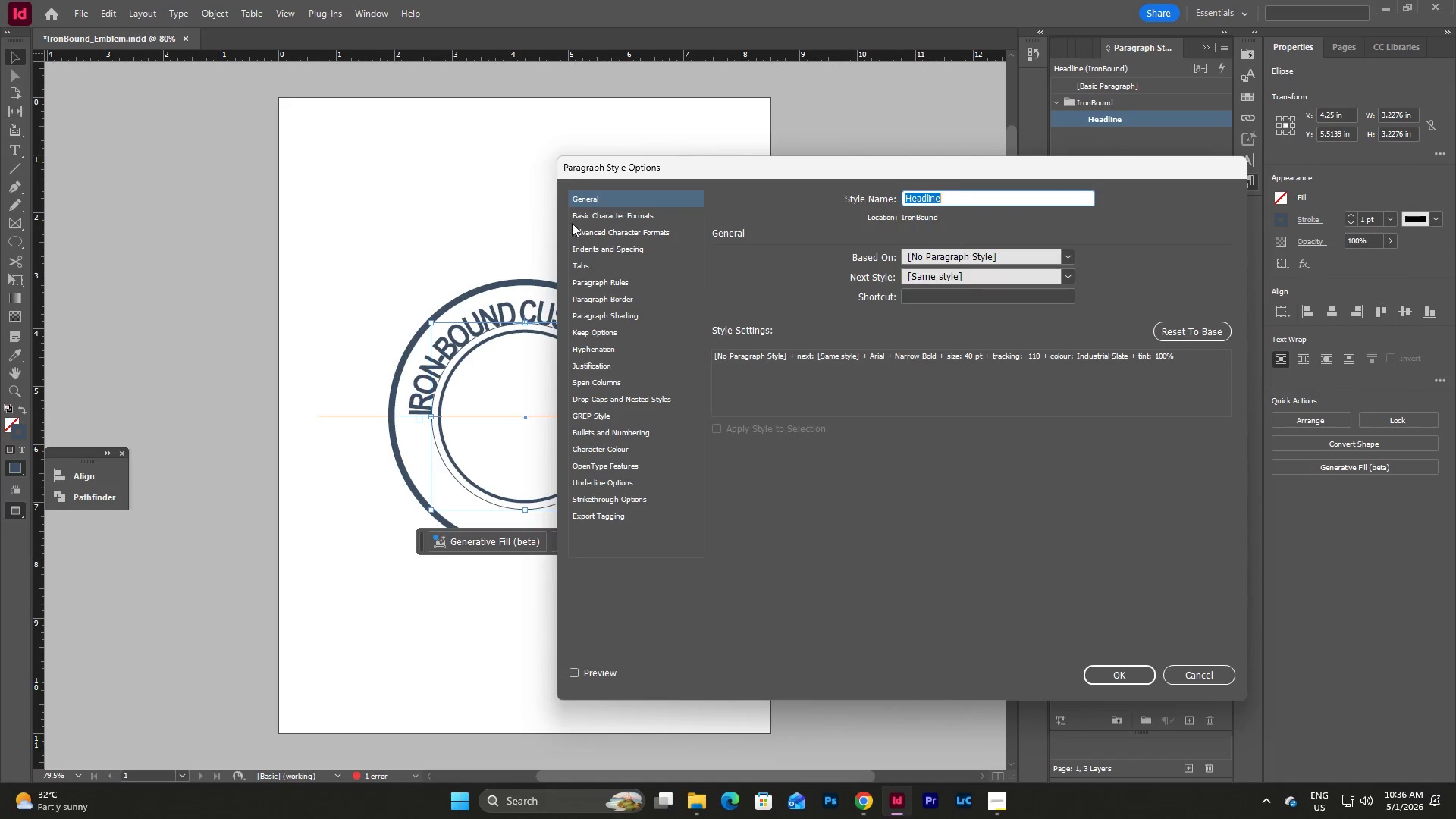 
left_click([613, 221])
 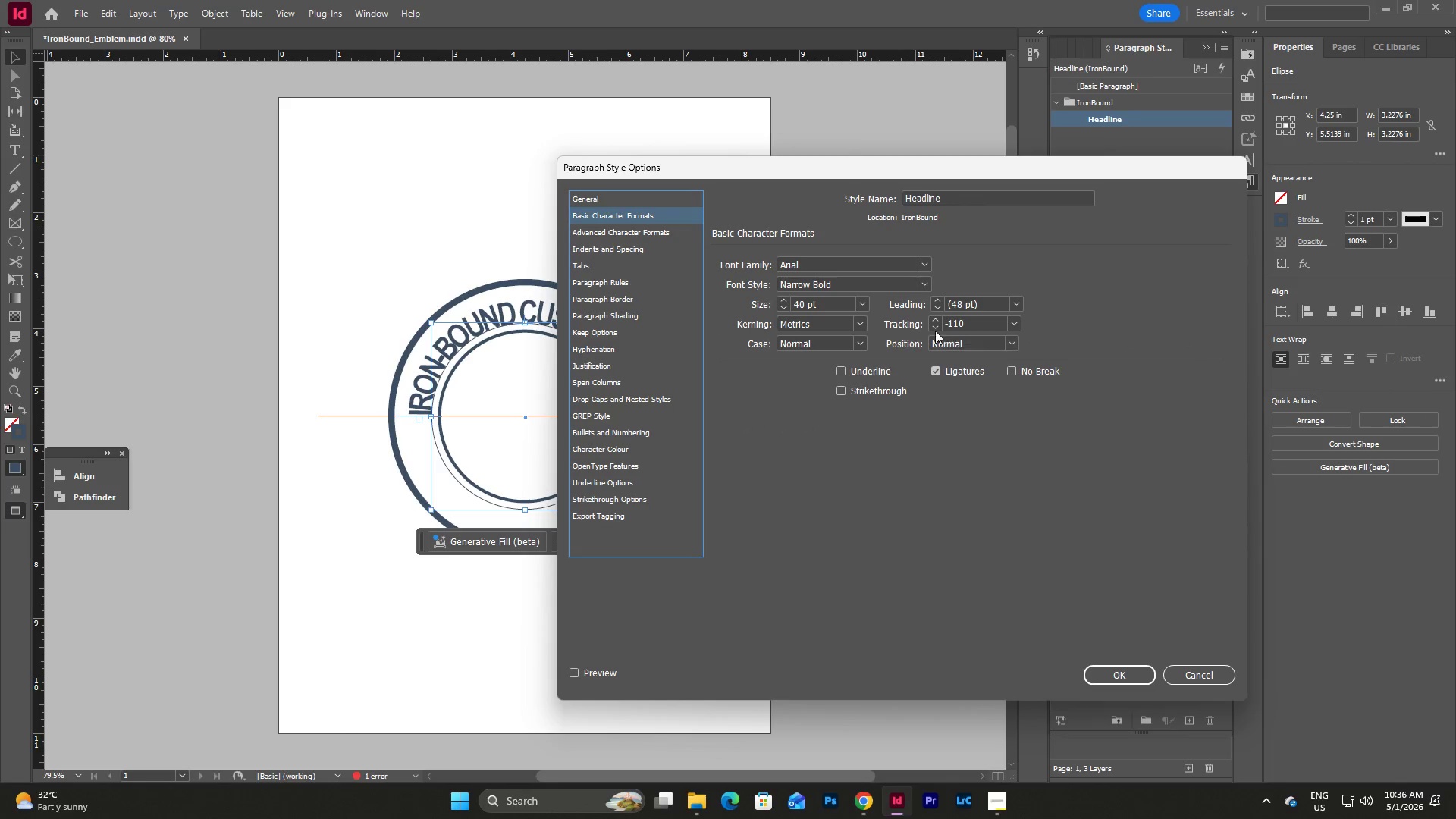 
left_click([934, 328])
 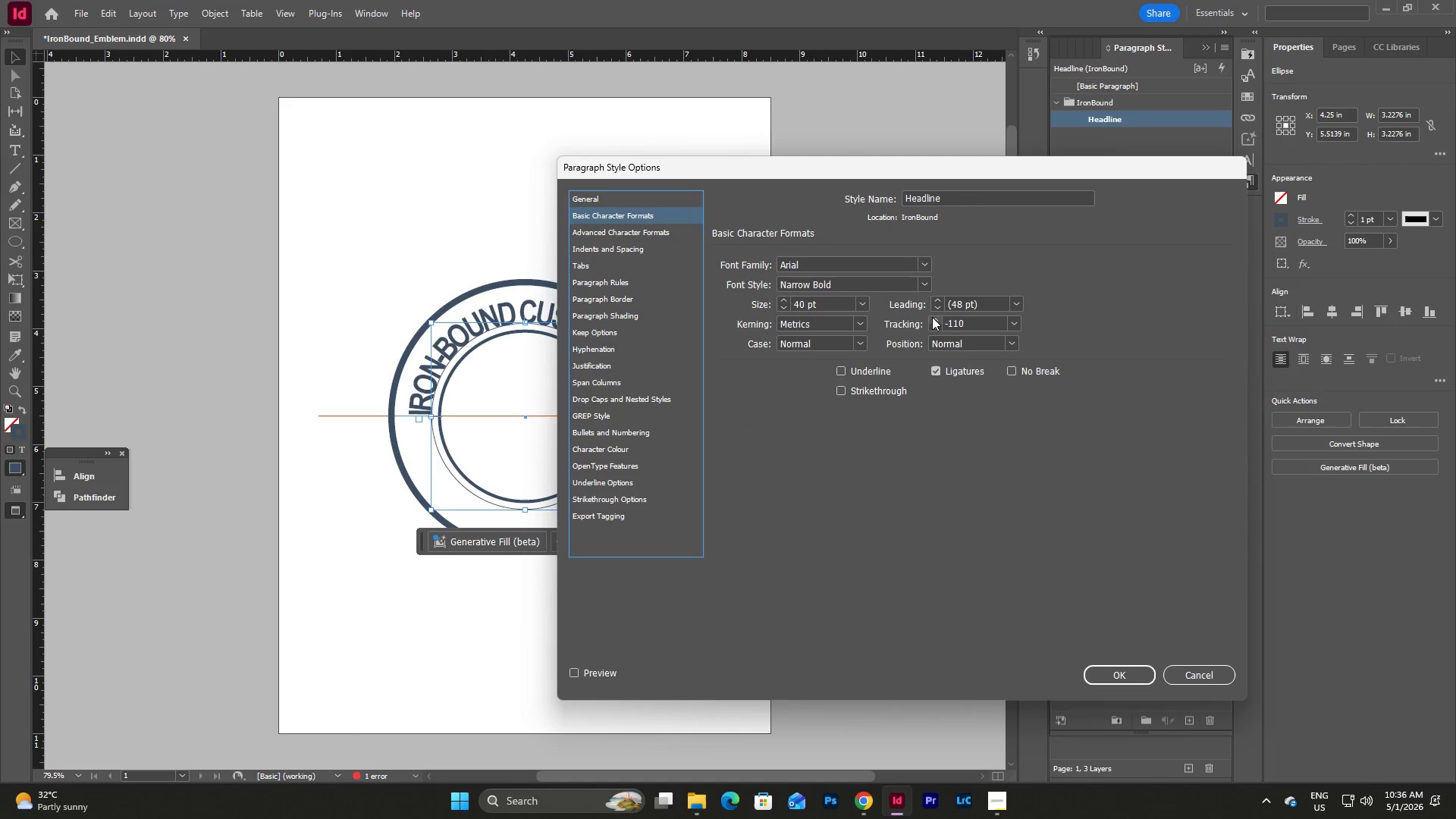 
double_click([932, 317])
 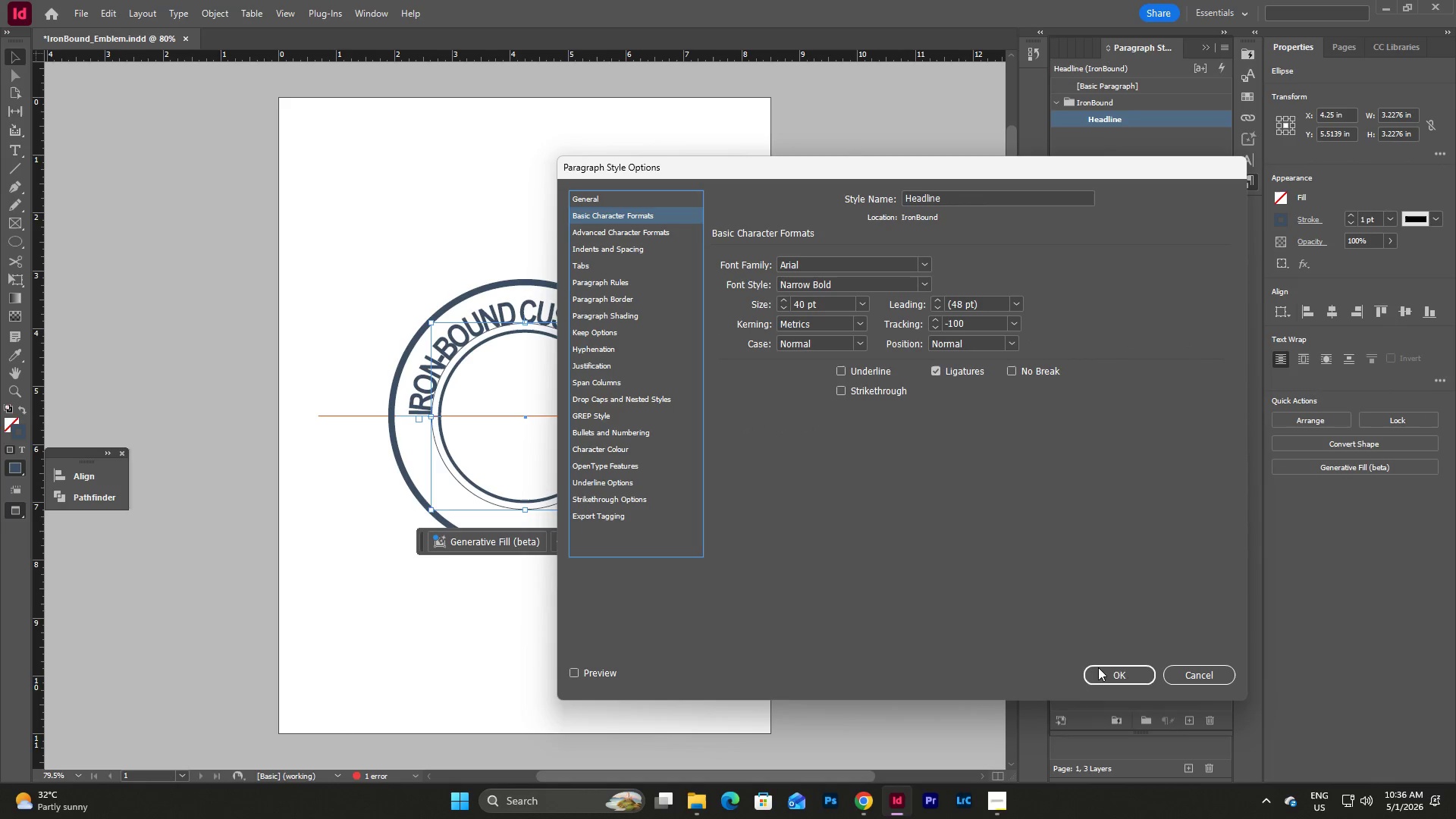 
left_click([1106, 667])
 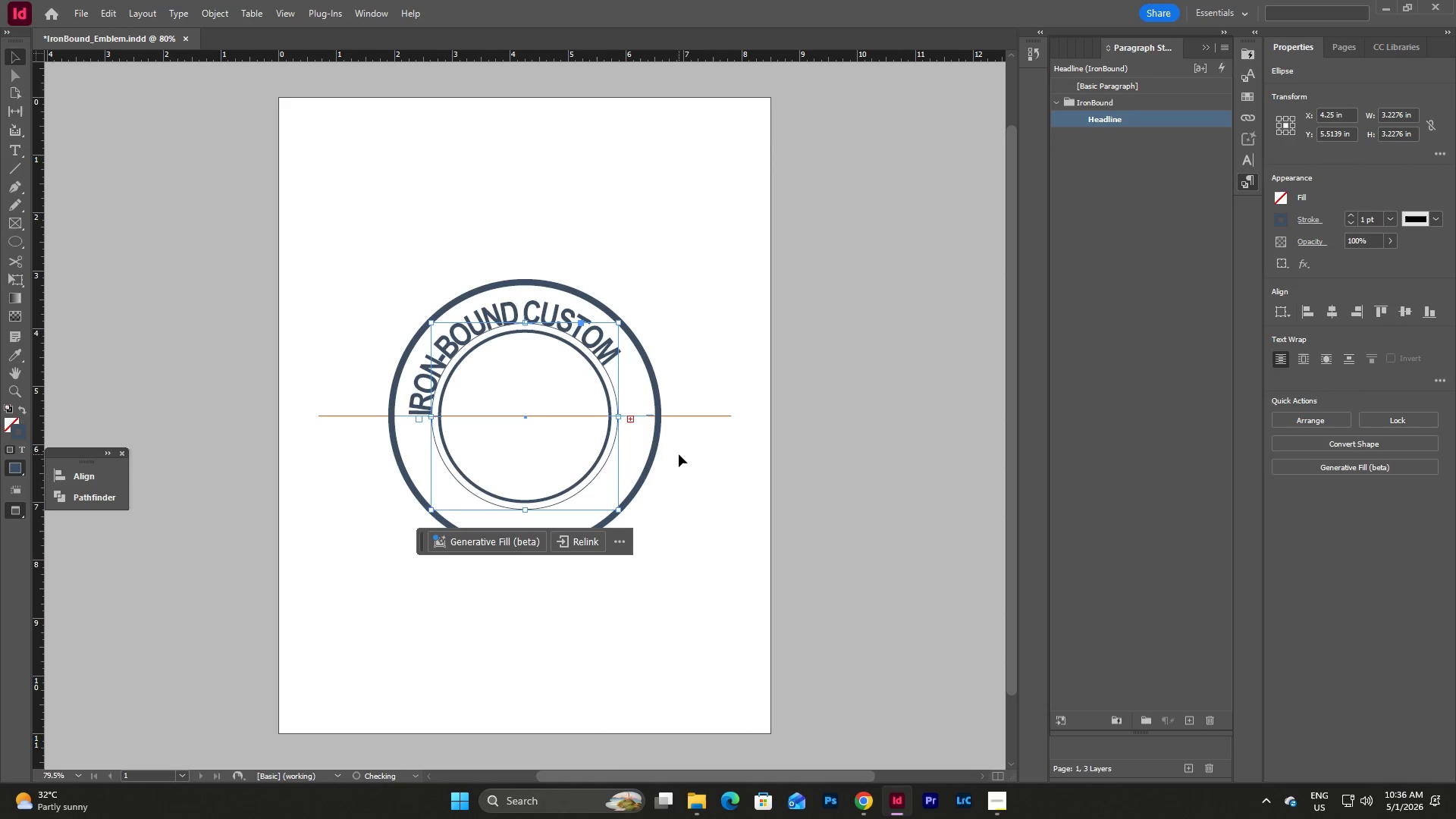 
left_click([703, 454])
 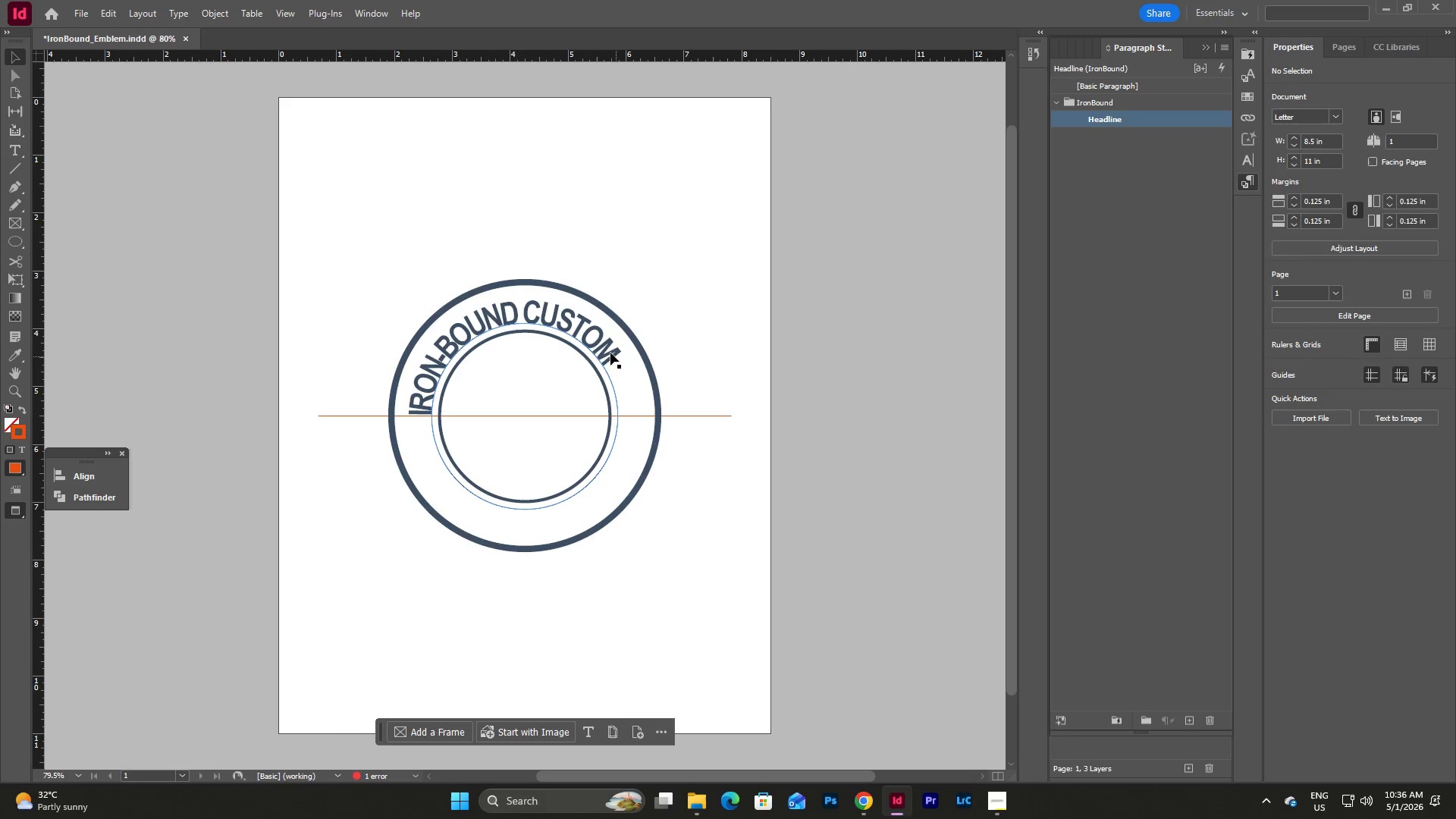 
left_click([598, 341])
 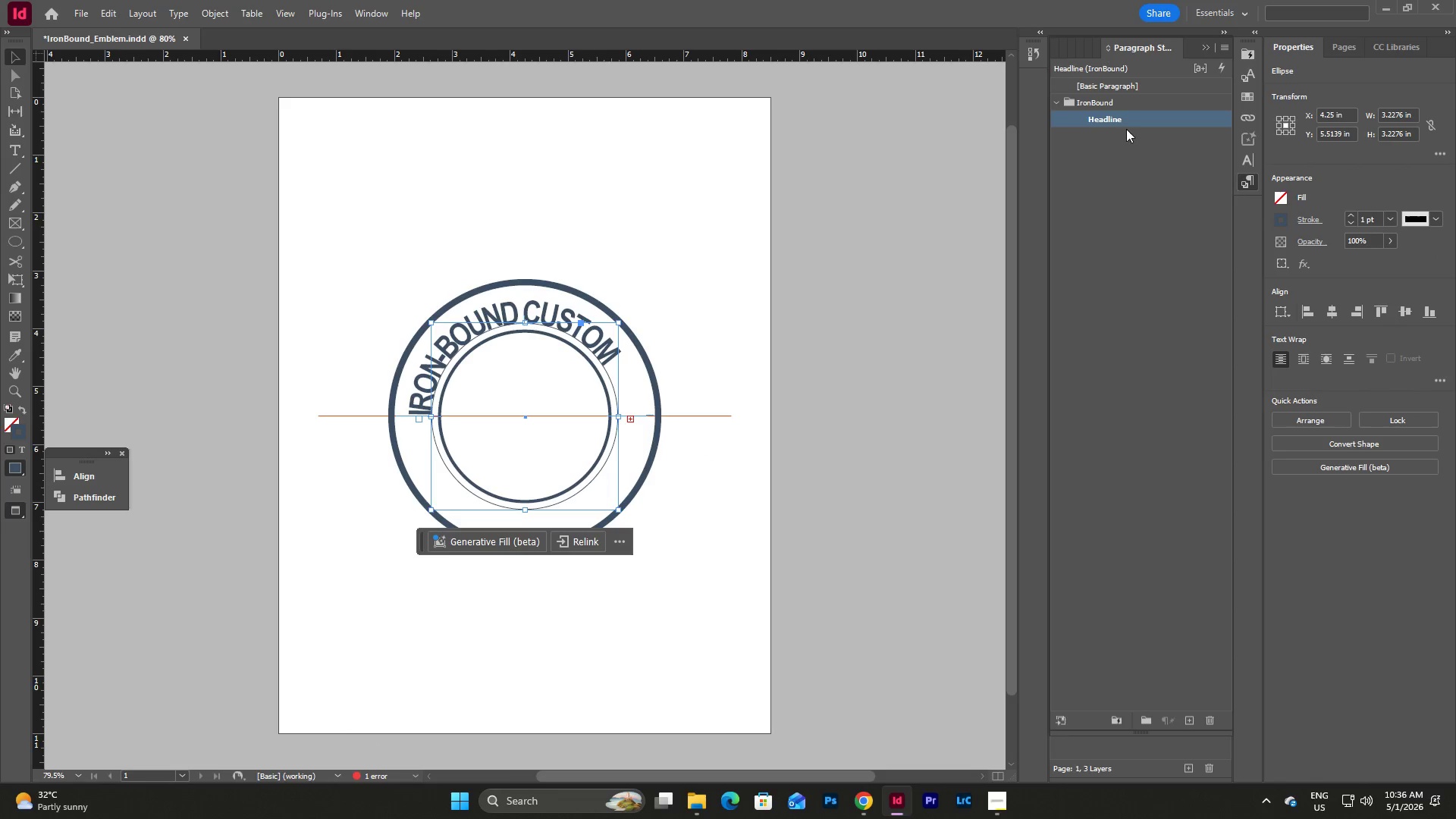 
double_click([1126, 125])
 